 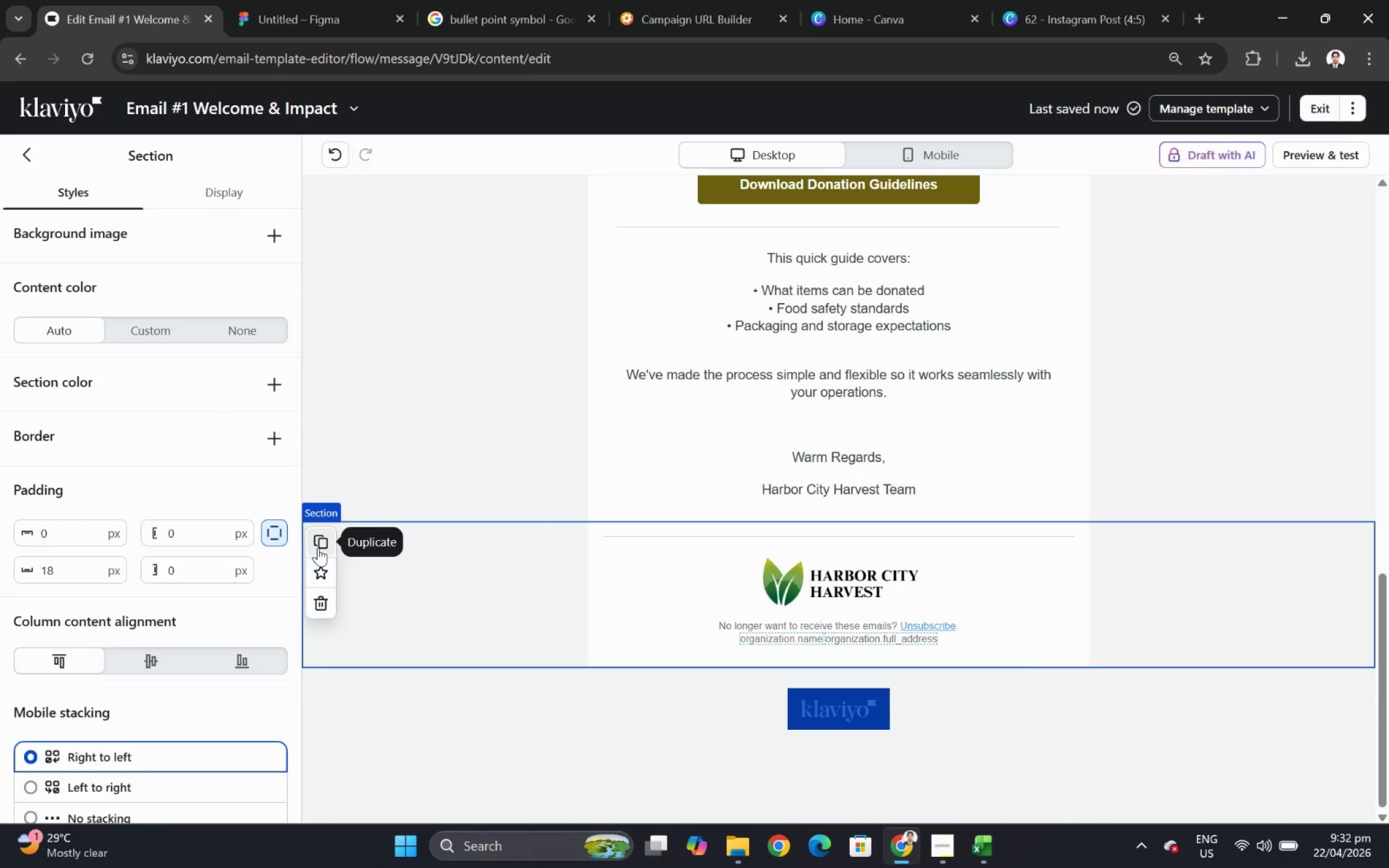 
left_click([152, 330])
 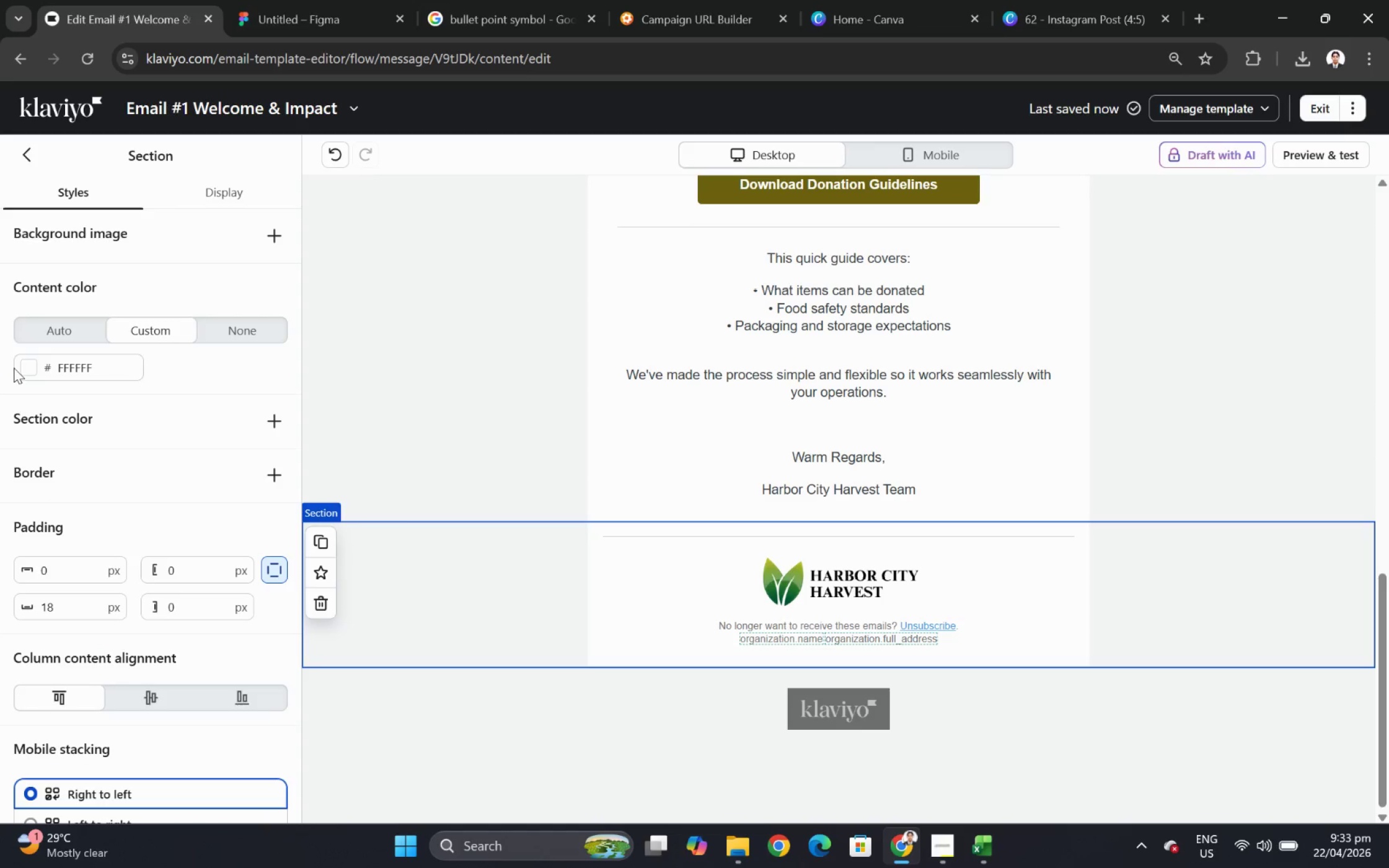 
left_click([23, 369])
 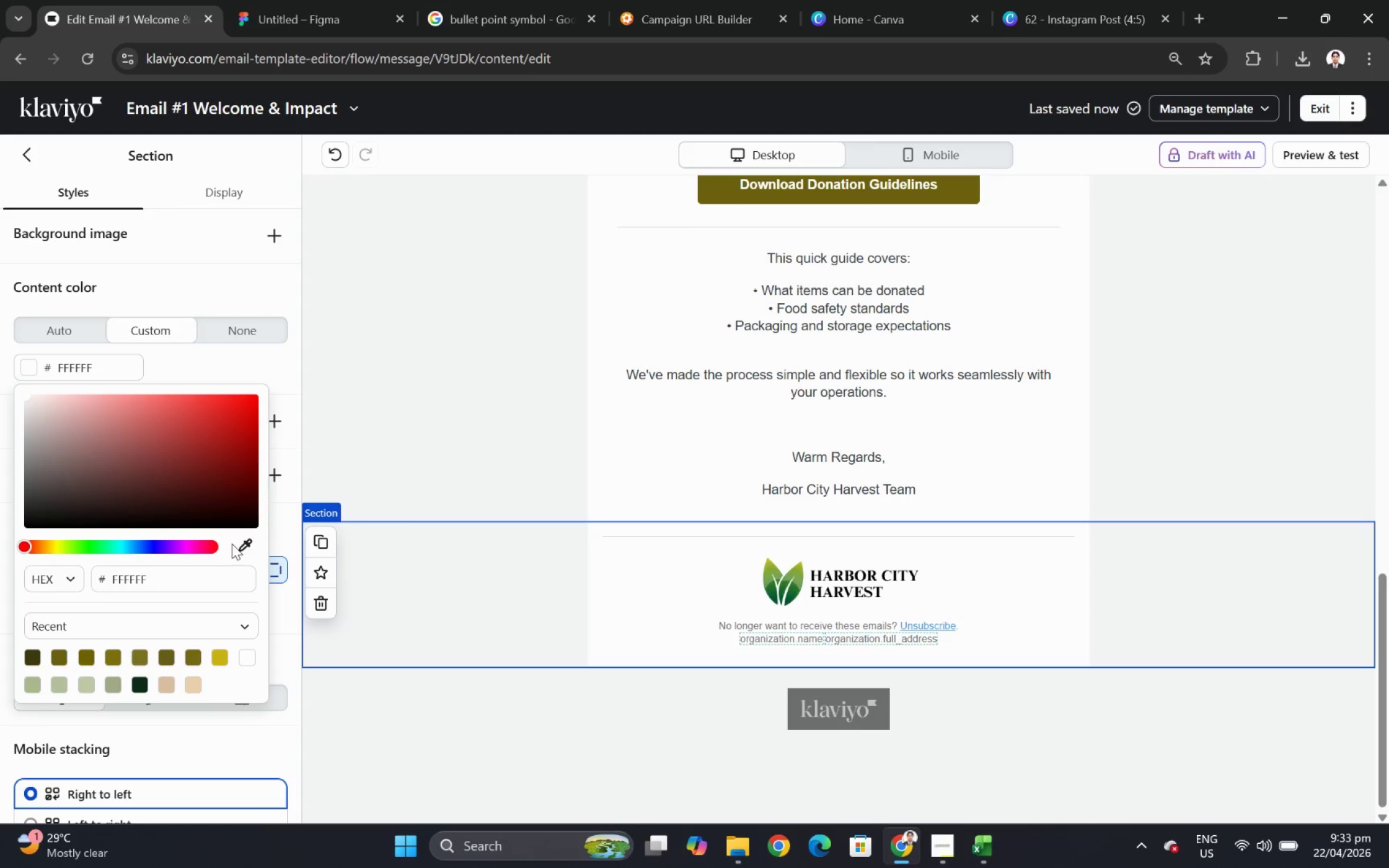 
left_click([242, 543])
 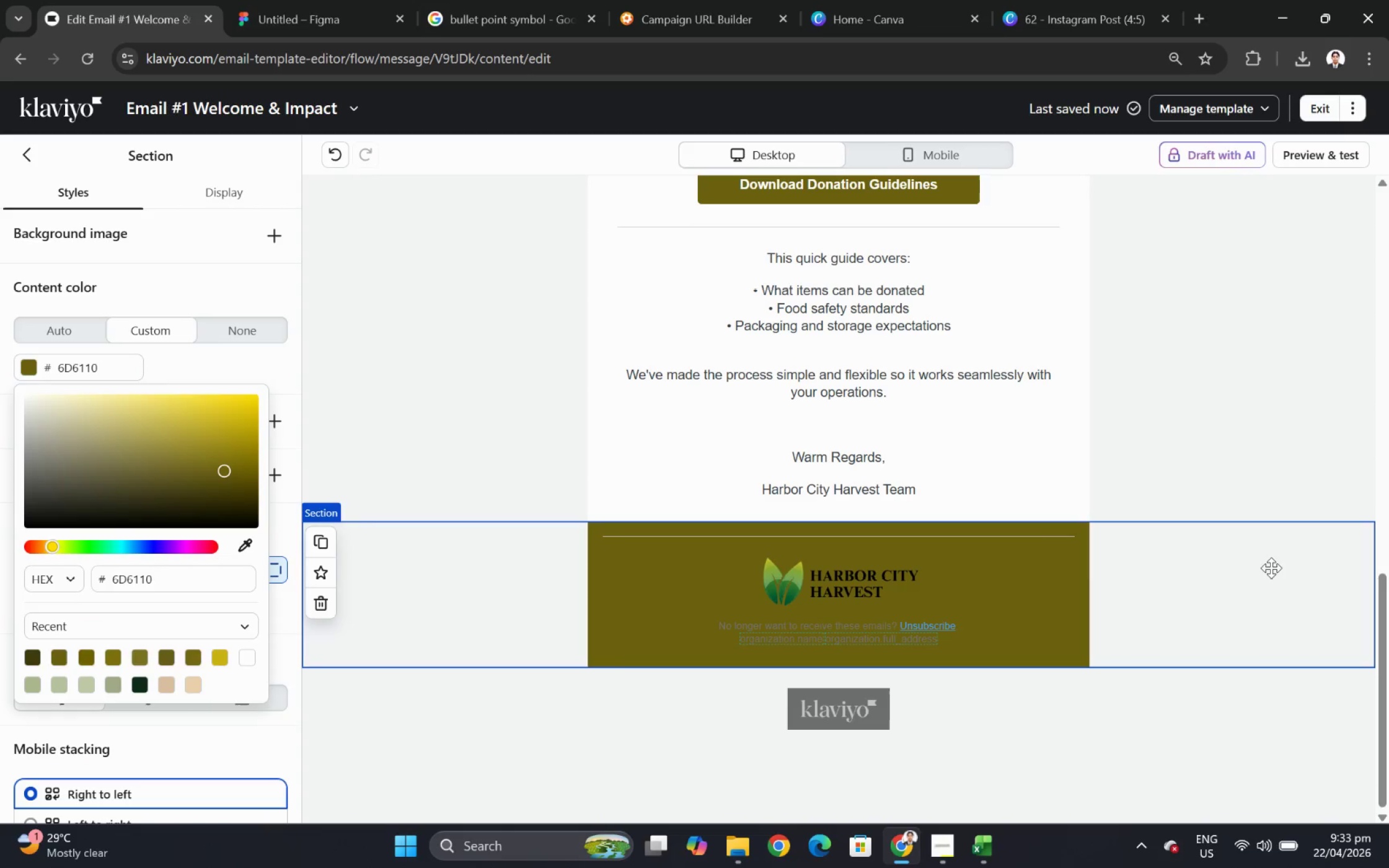 
wait(12.36)
 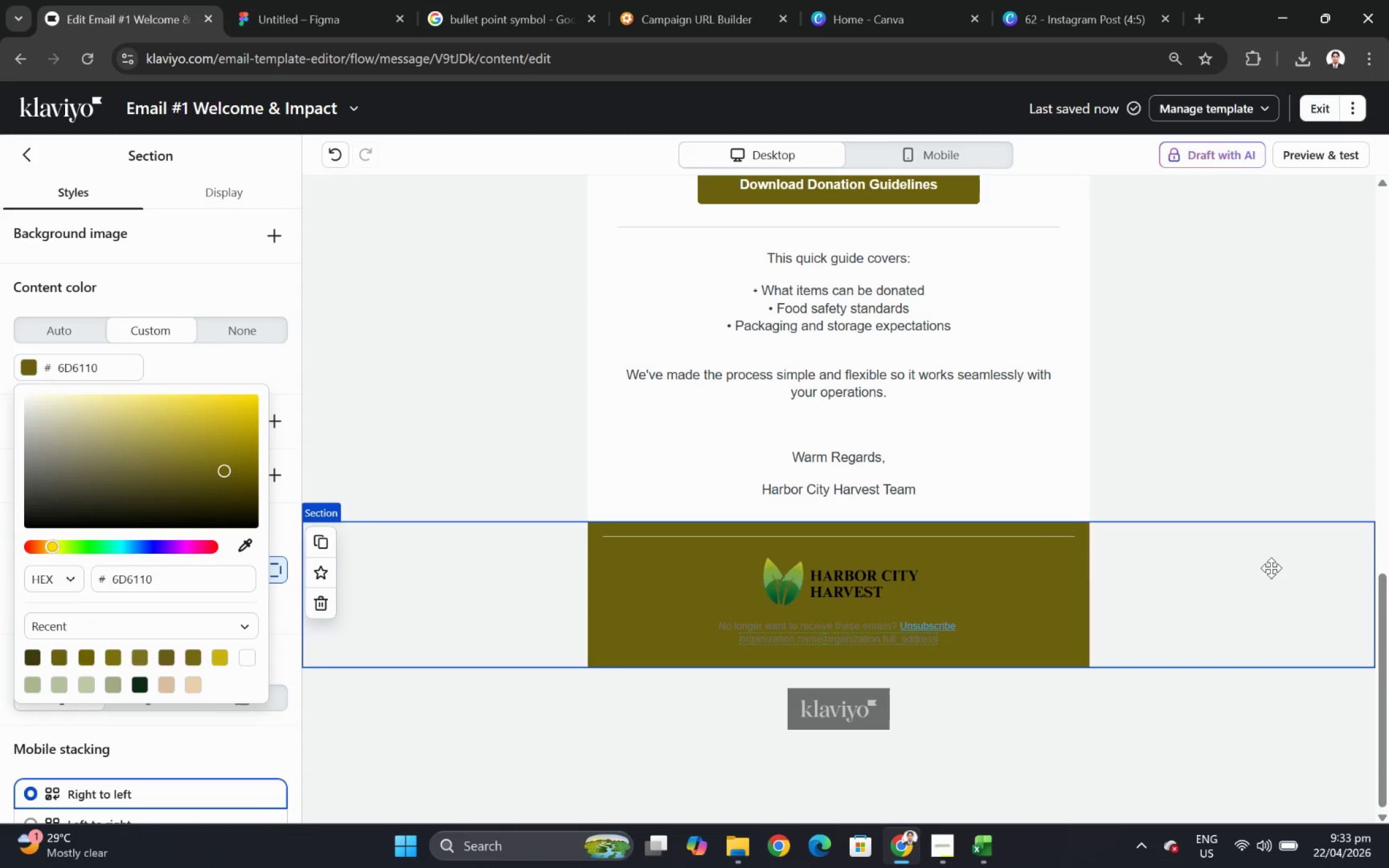 
scroll: coordinate [1279, 572], scroll_direction: up, amount: 13.0
 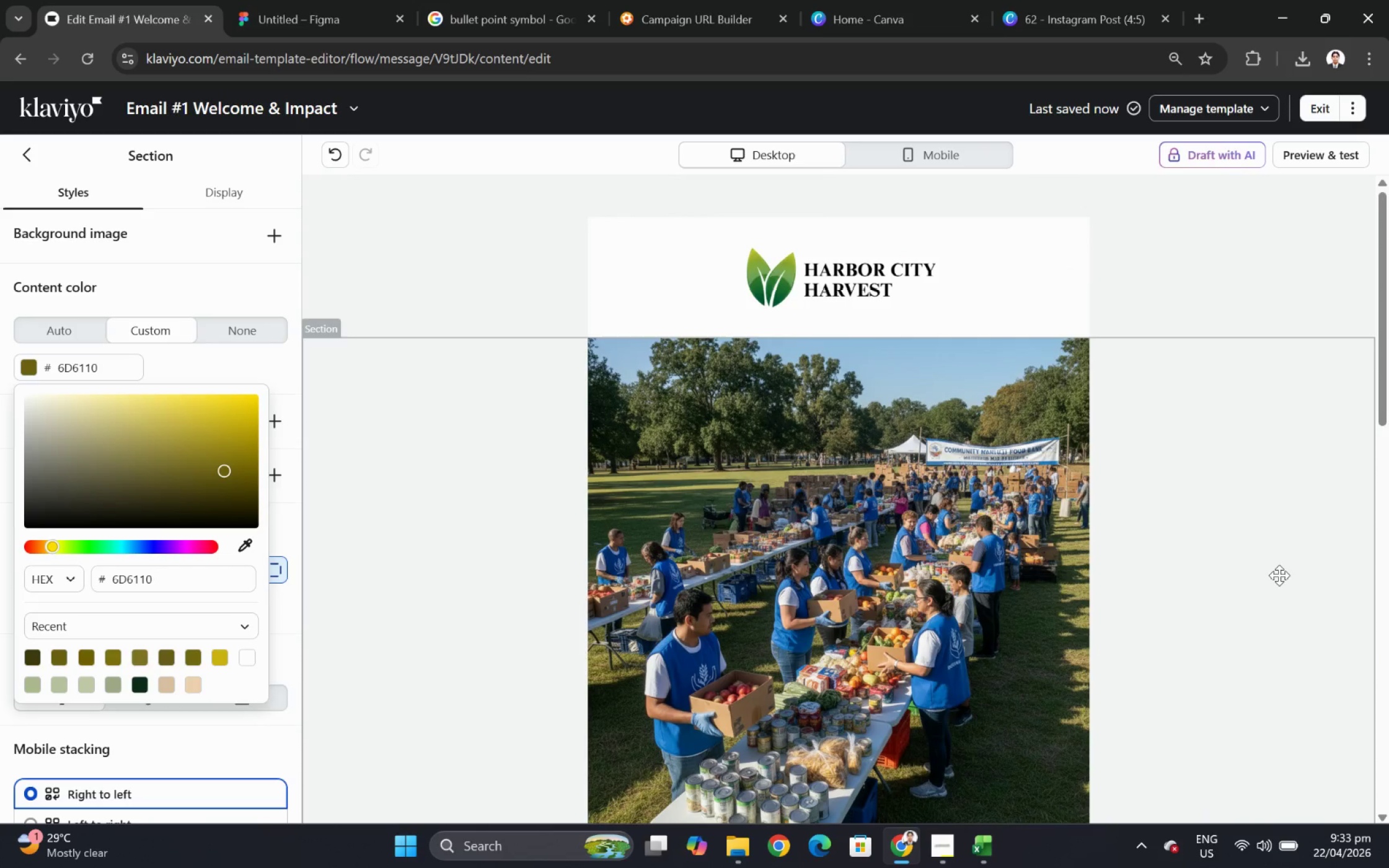 
scroll: coordinate [1277, 574], scroll_direction: down, amount: 12.0
 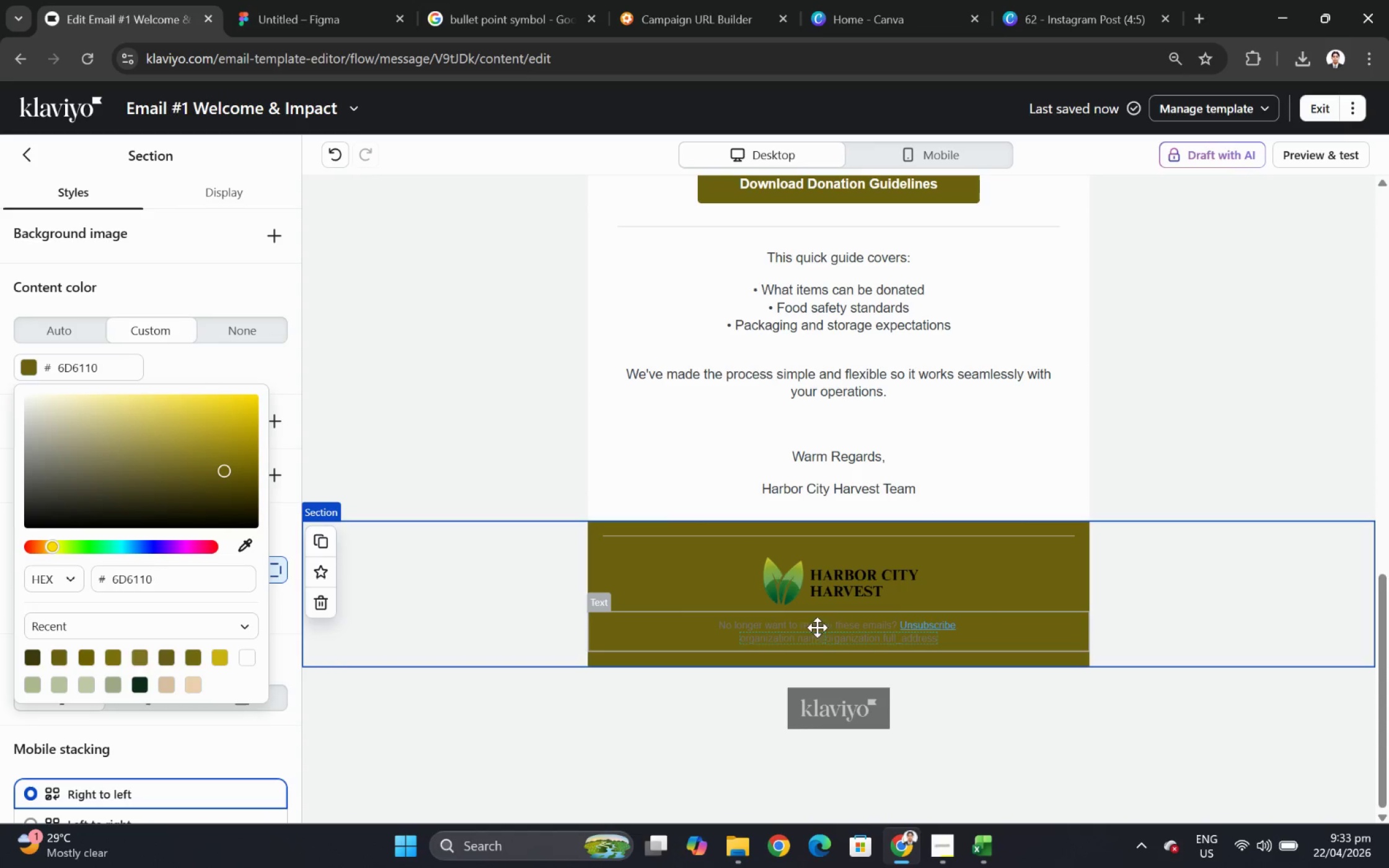 
left_click([941, 572])
 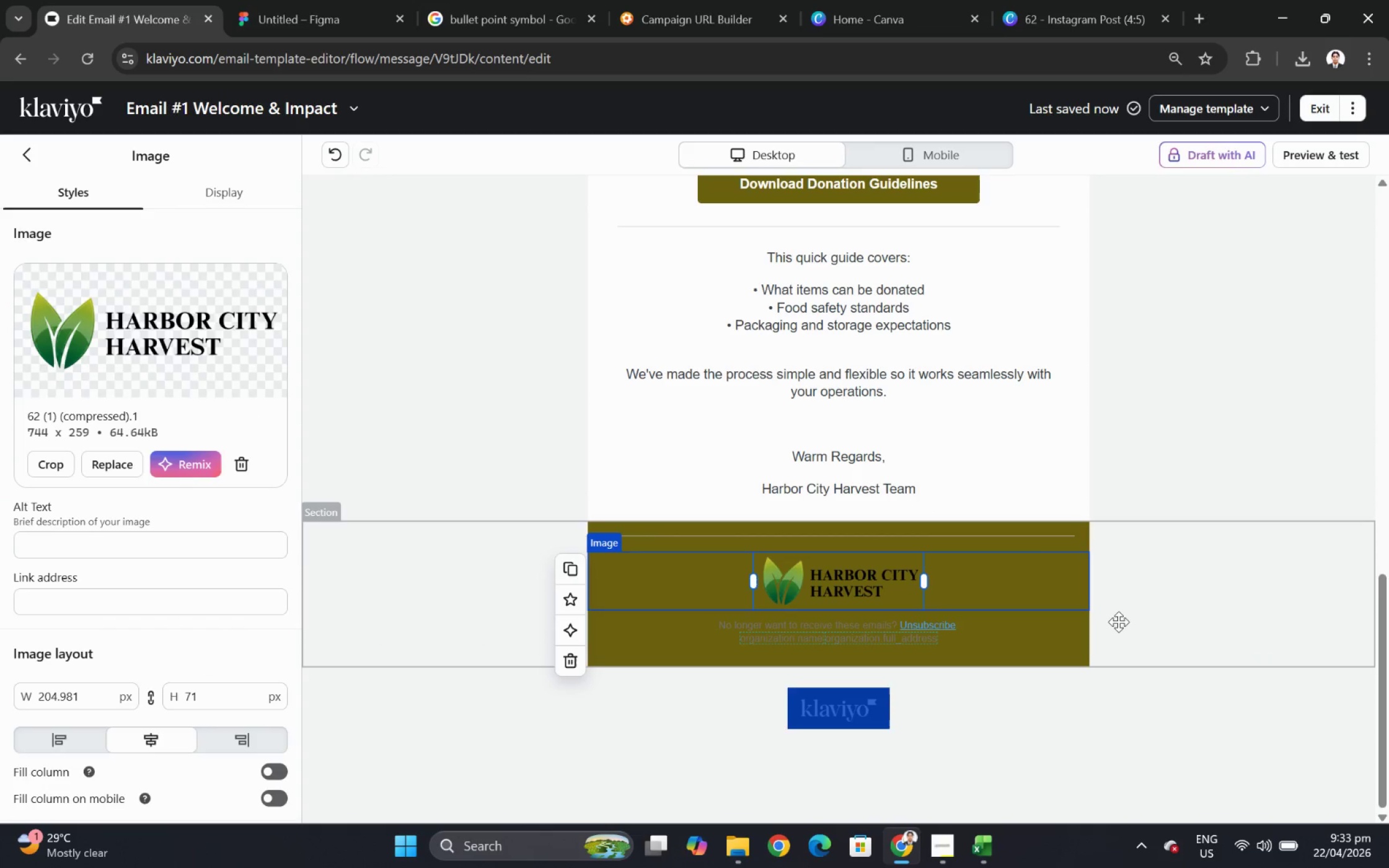 
wait(10.38)
 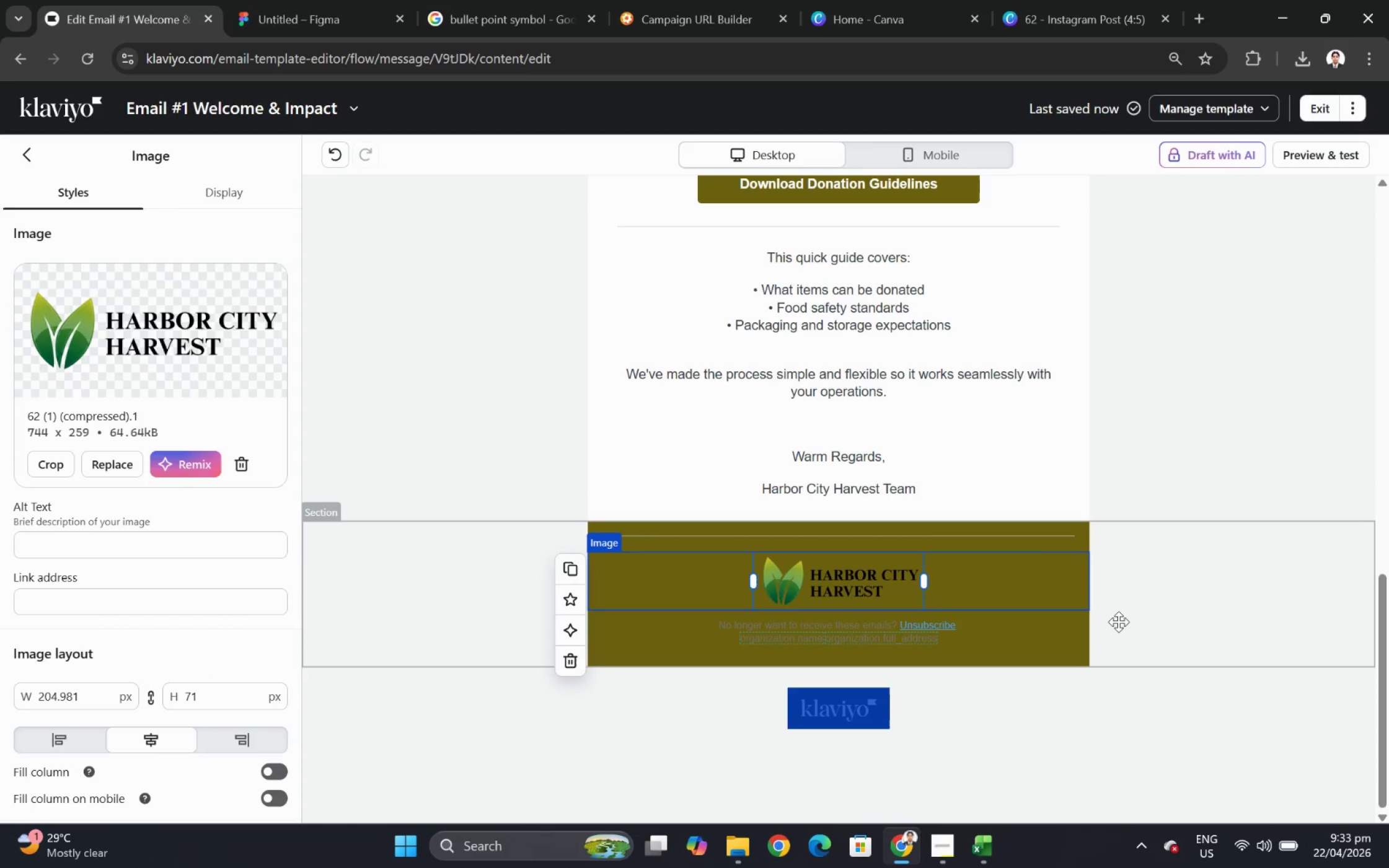 
scroll: coordinate [433, 531], scroll_direction: up, amount: 13.0
 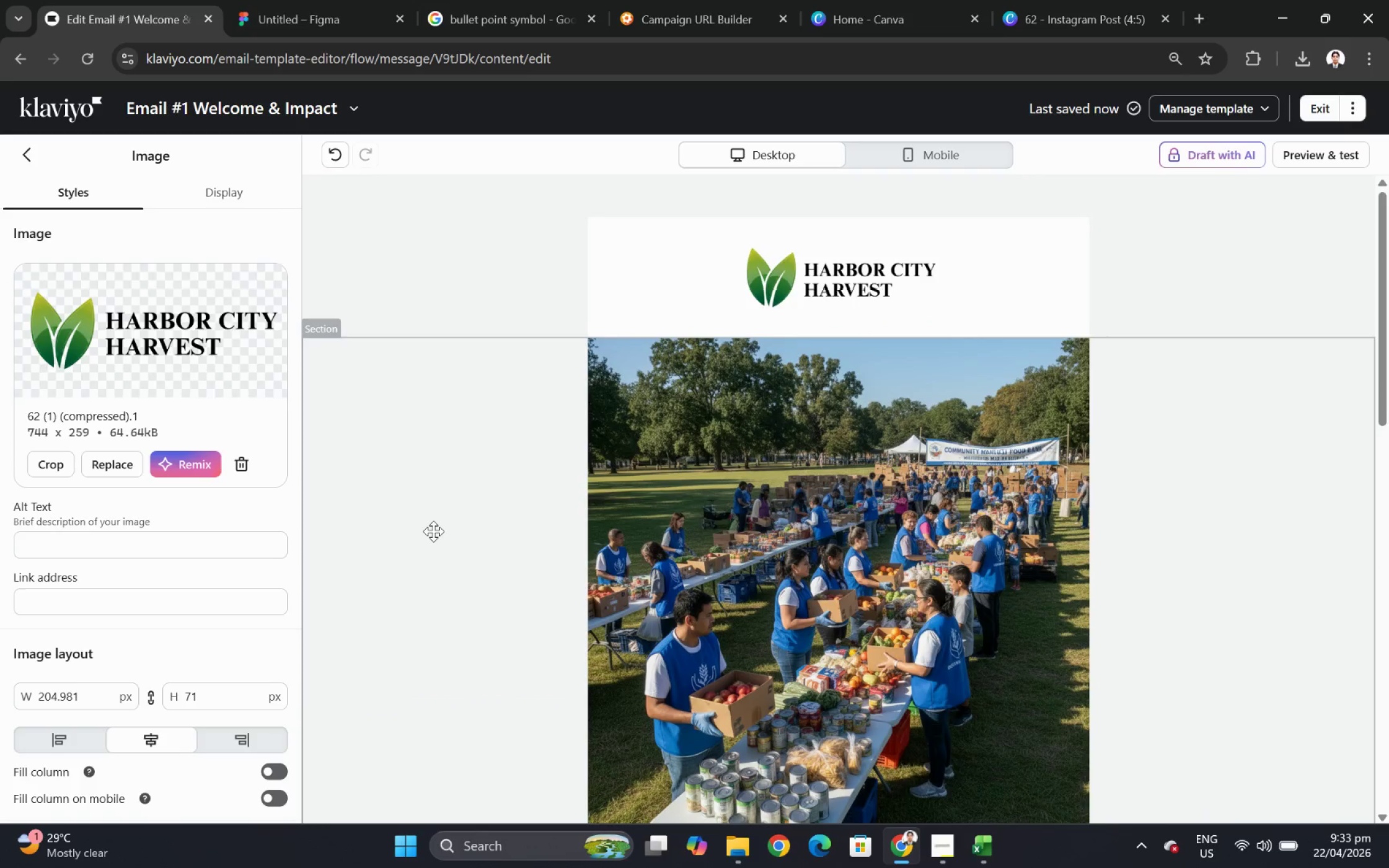 
scroll: coordinate [430, 531], scroll_direction: down, amount: 10.0
 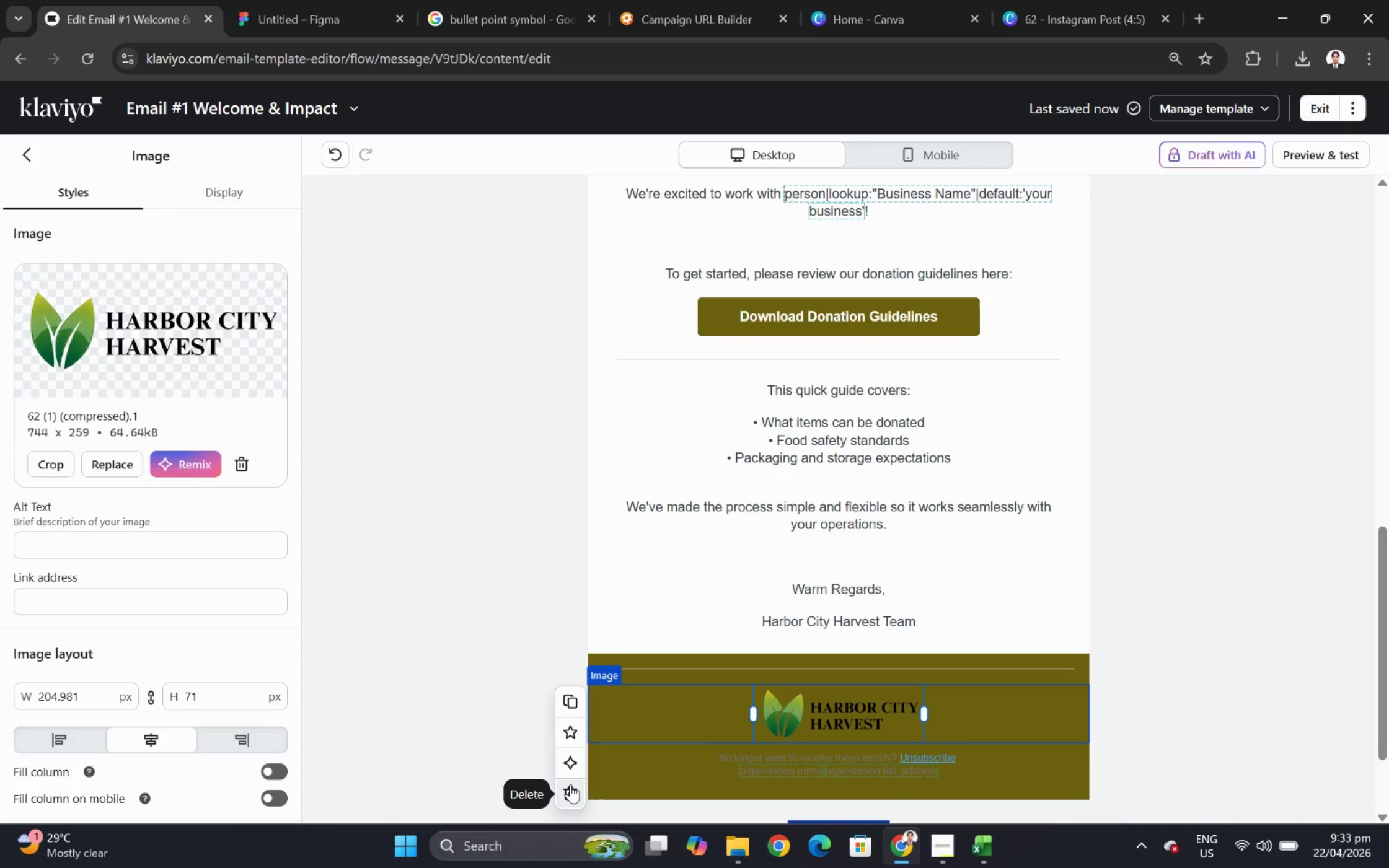 
wait(12.82)
 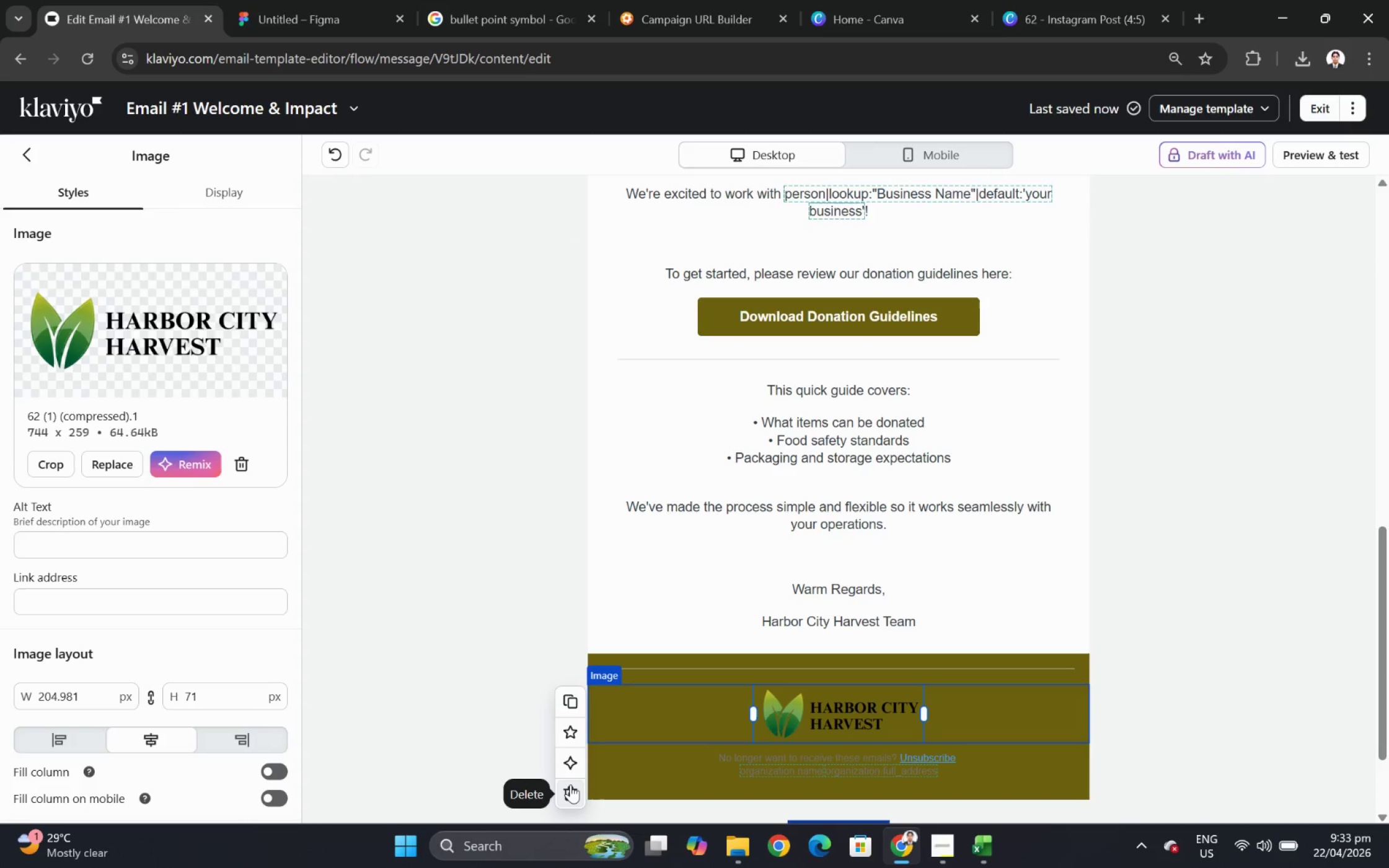 
left_click([572, 784])
 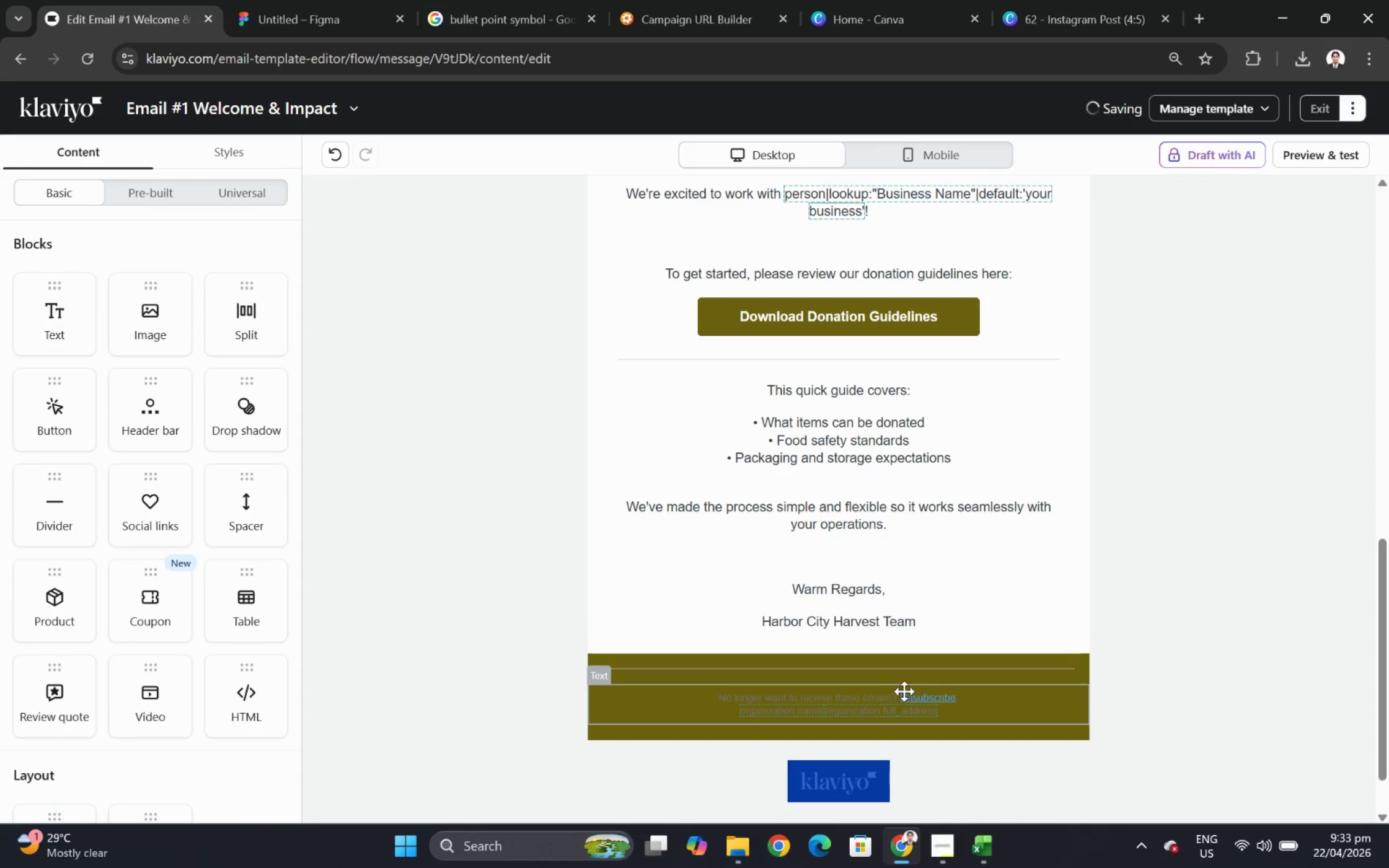 
scroll: coordinate [236, 727], scroll_direction: down, amount: 6.0
 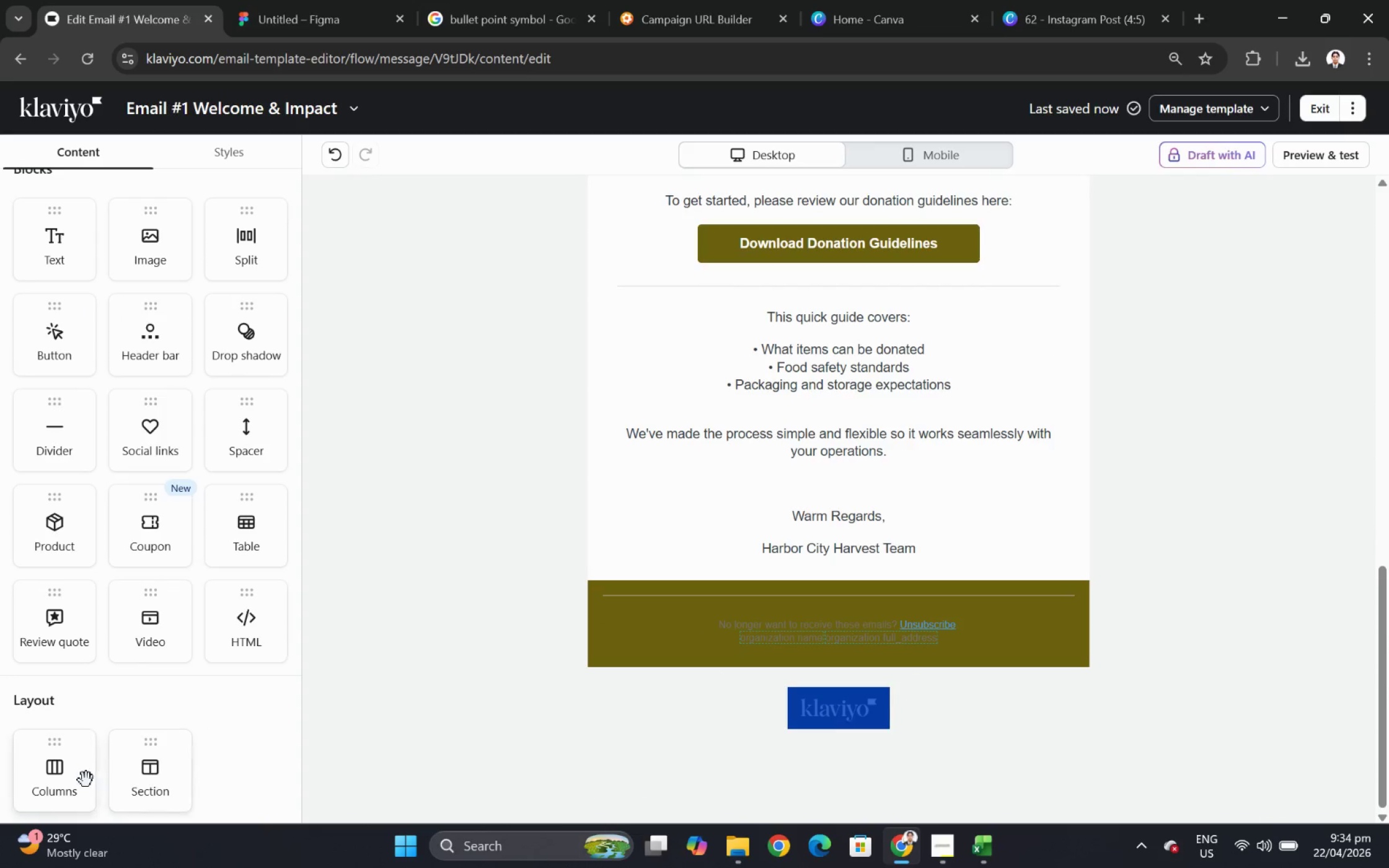 
left_click_drag(start_coordinate=[54, 779], to_coordinate=[853, 638])
 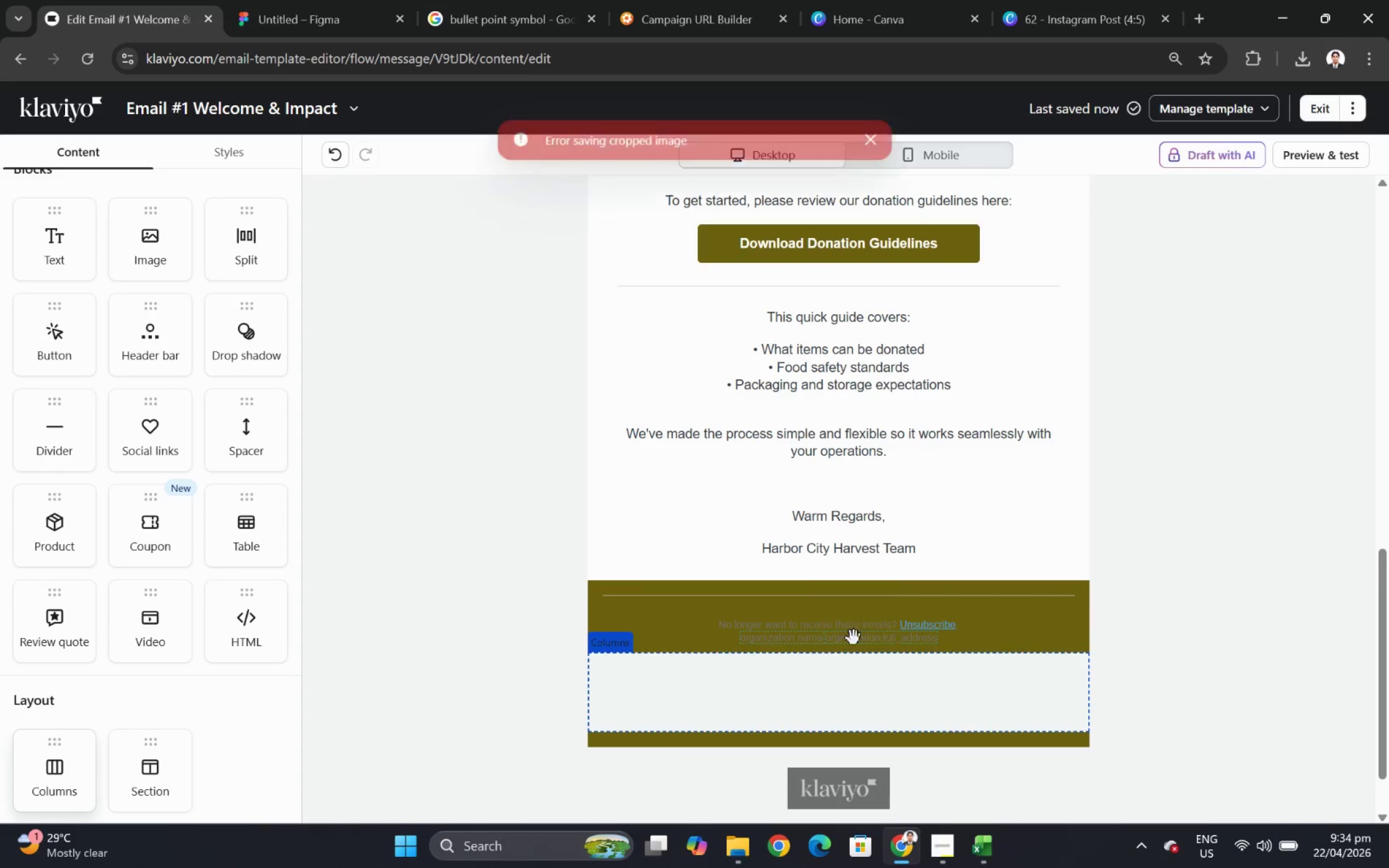 
left_click([853, 638])
 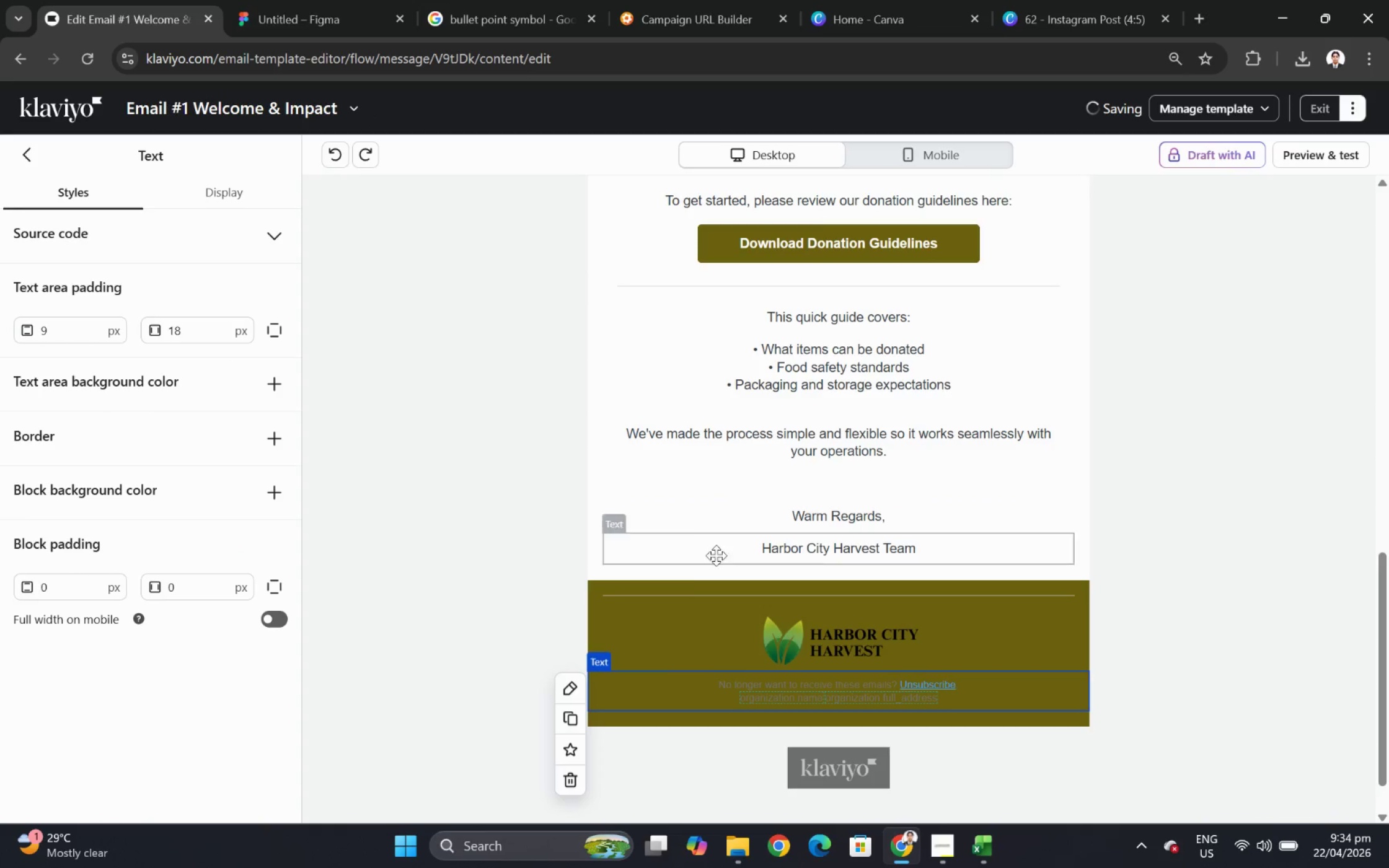 
wait(7.36)
 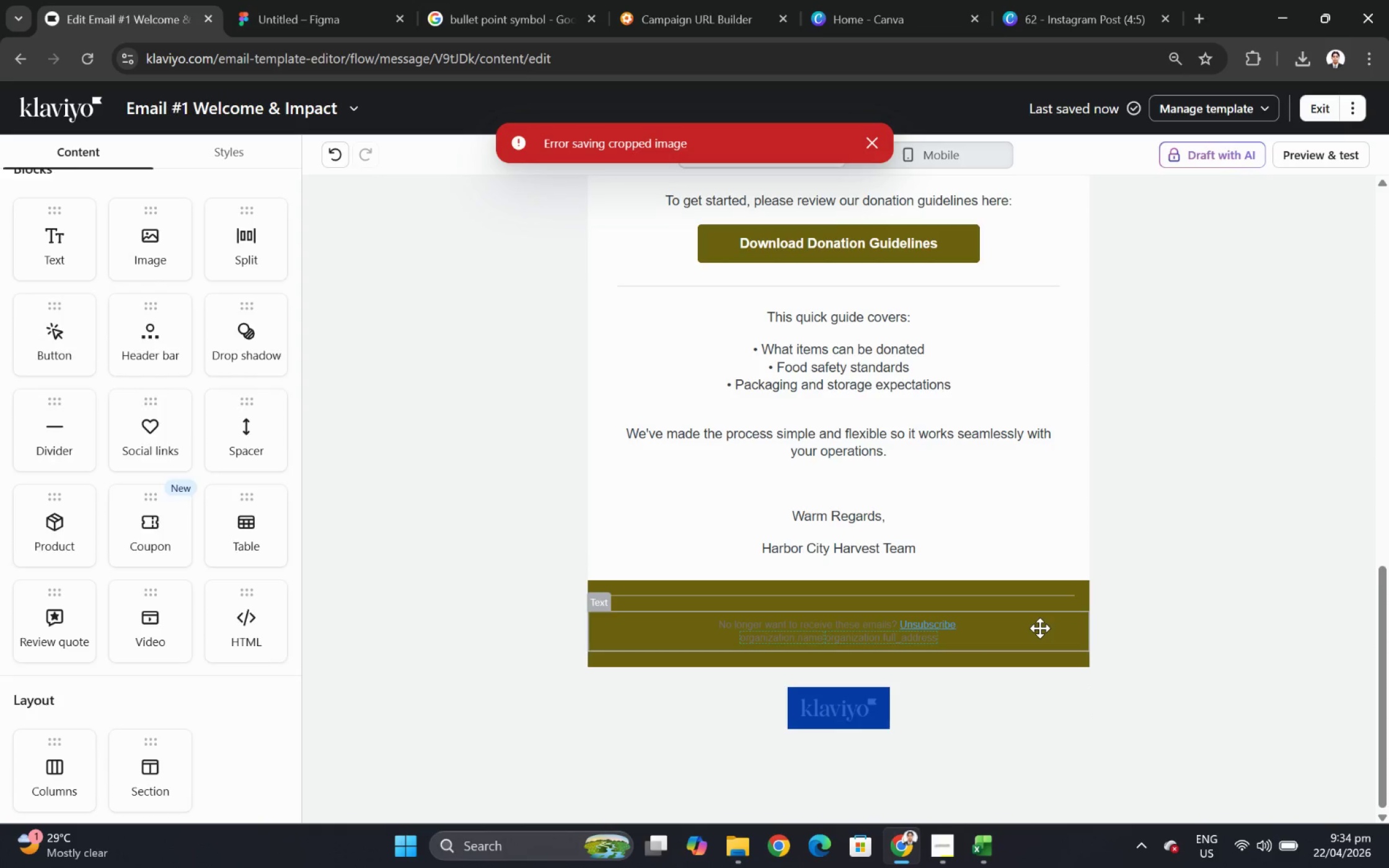 
left_click([25, 154])
 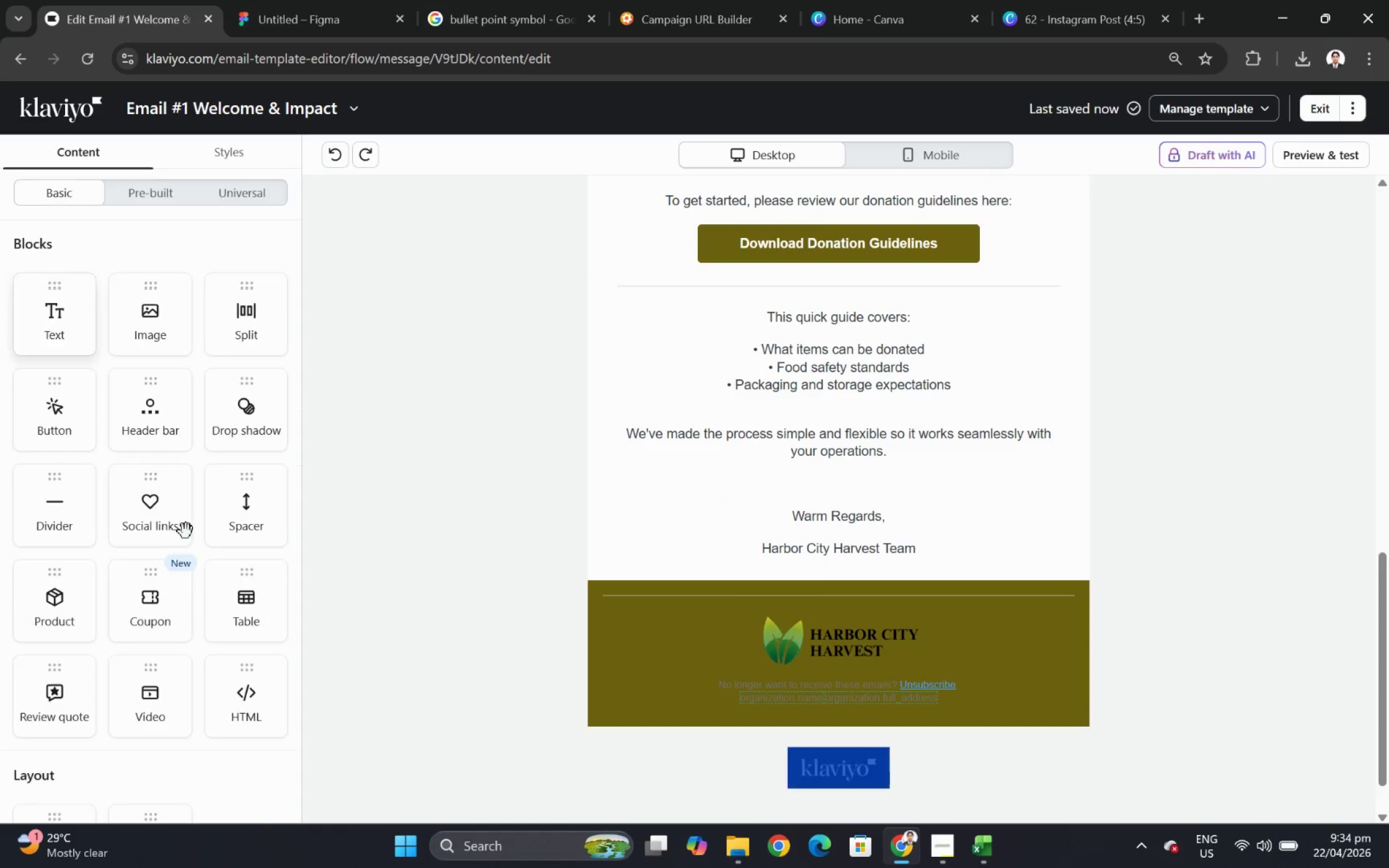 
scroll: coordinate [168, 748], scroll_direction: down, amount: 3.0
 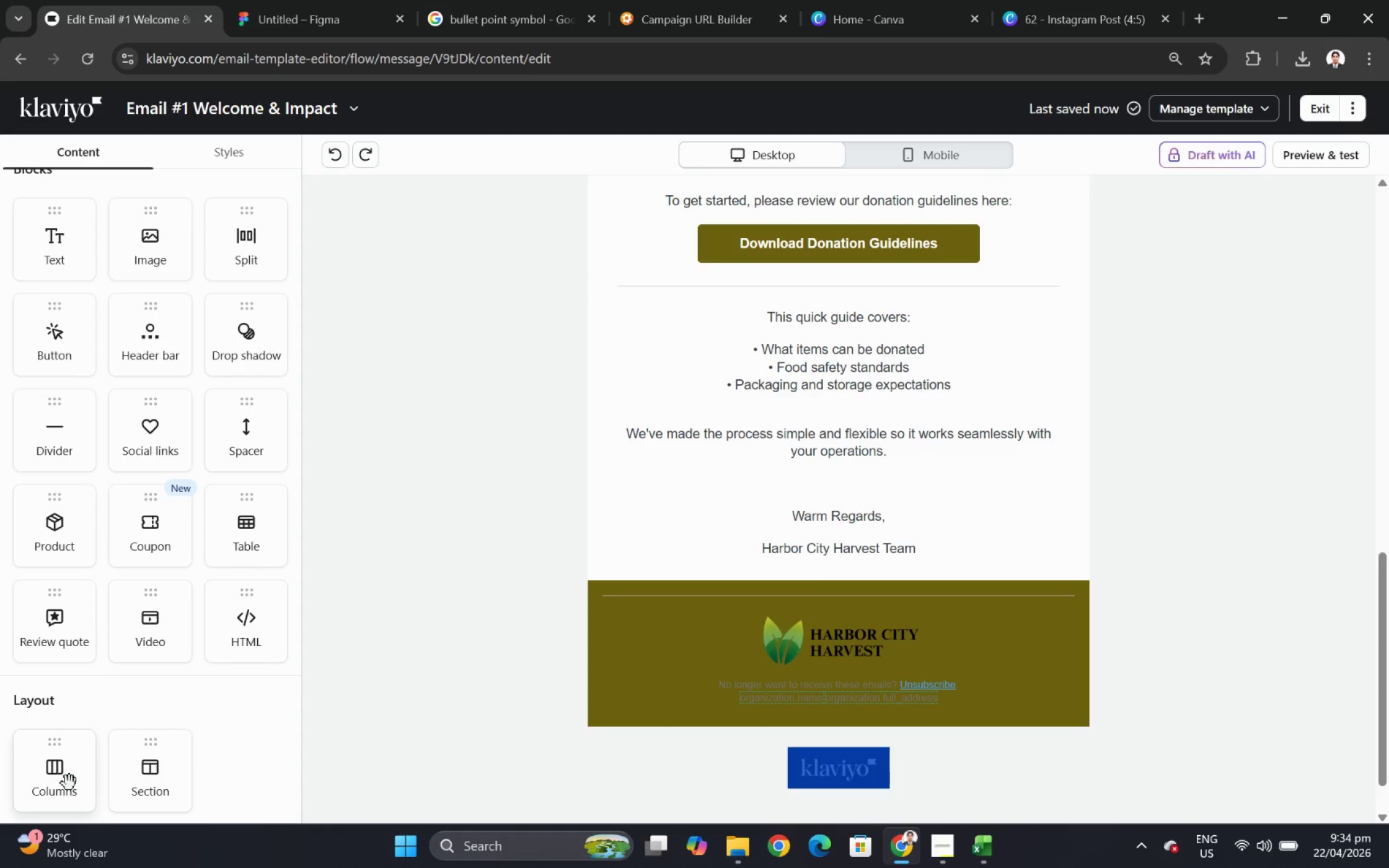 
left_click_drag(start_coordinate=[61, 781], to_coordinate=[823, 606])
 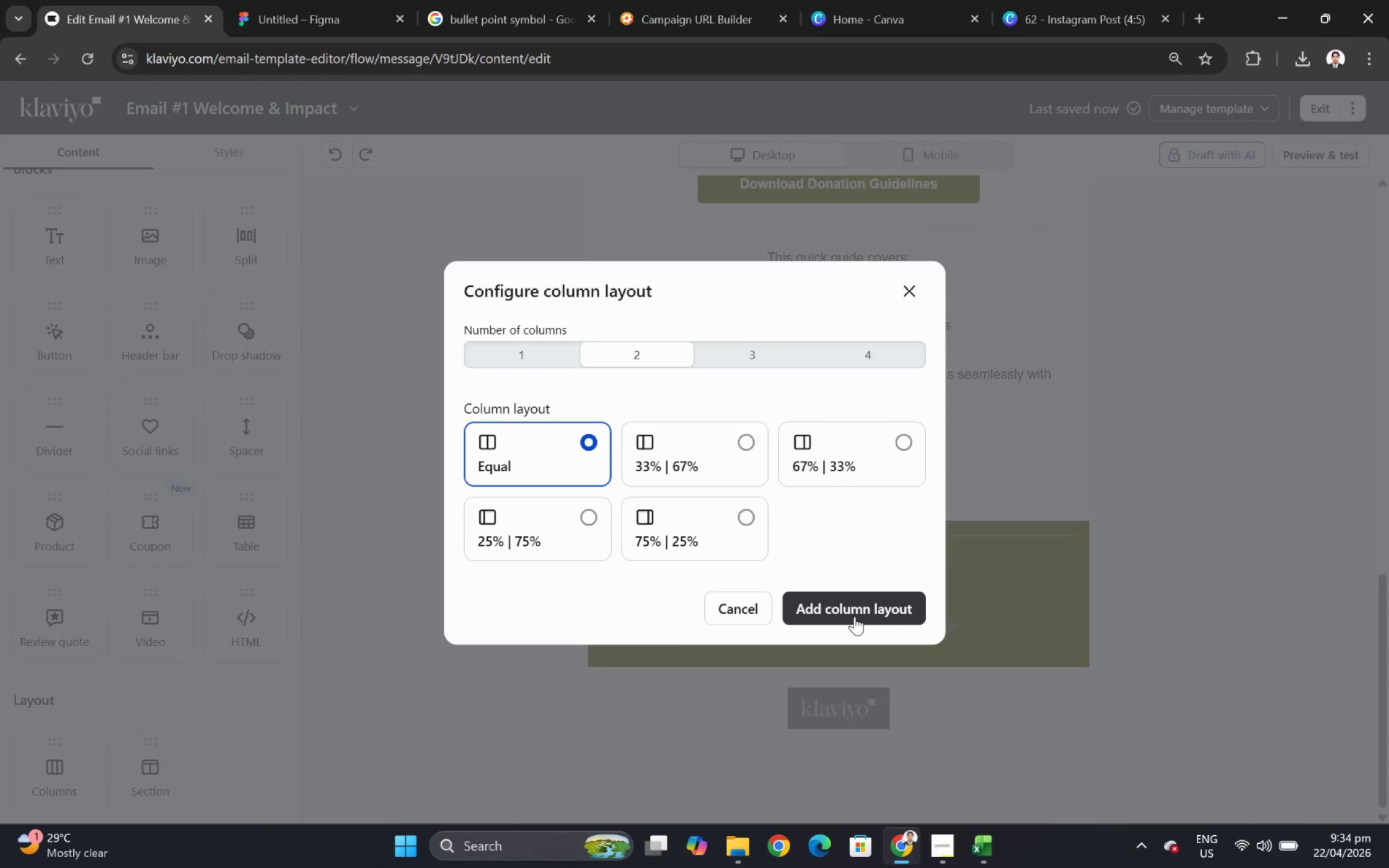 
left_click([854, 616])
 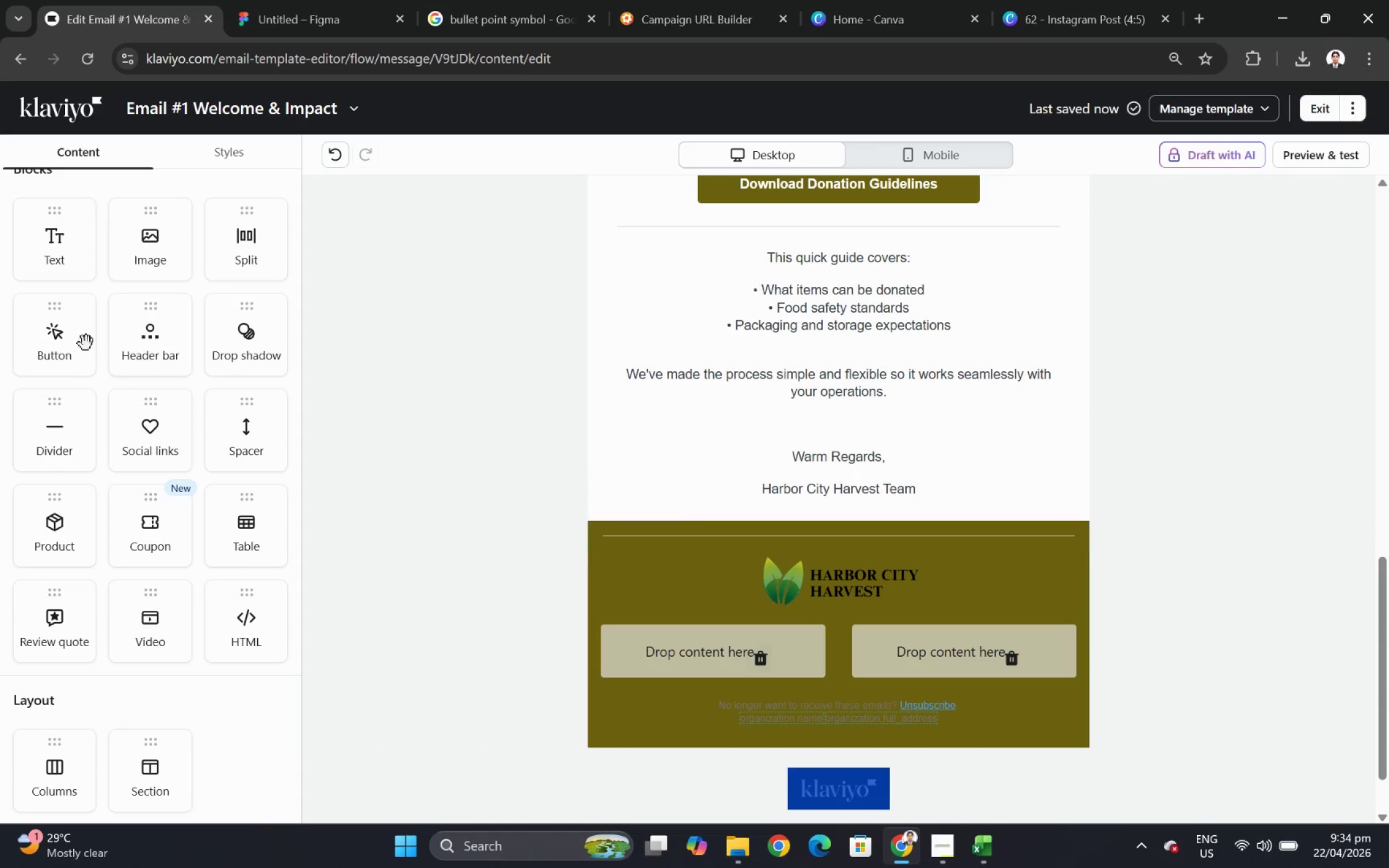 
scroll: coordinate [149, 579], scroll_direction: down, amount: 4.0
 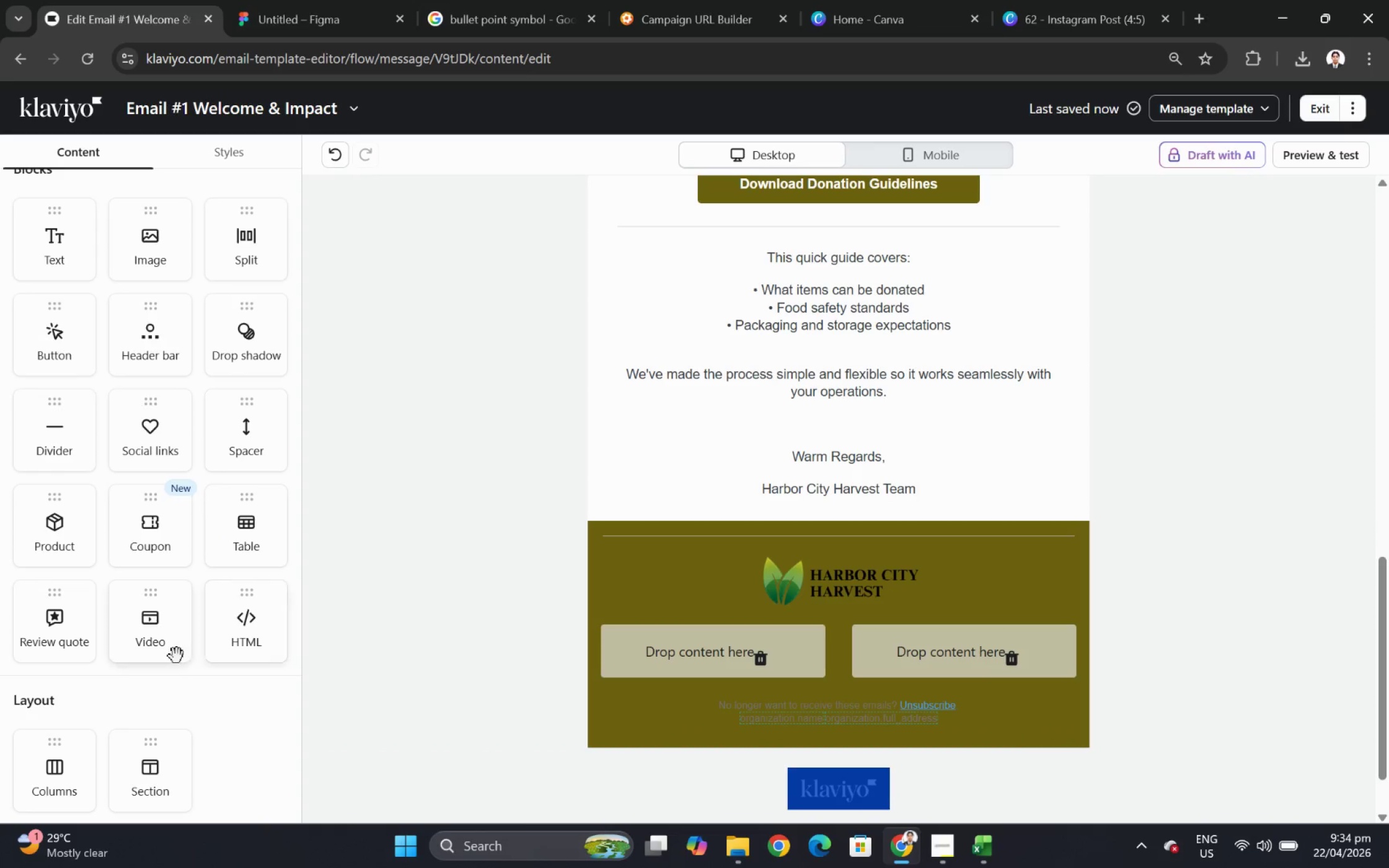 
wait(5.55)
 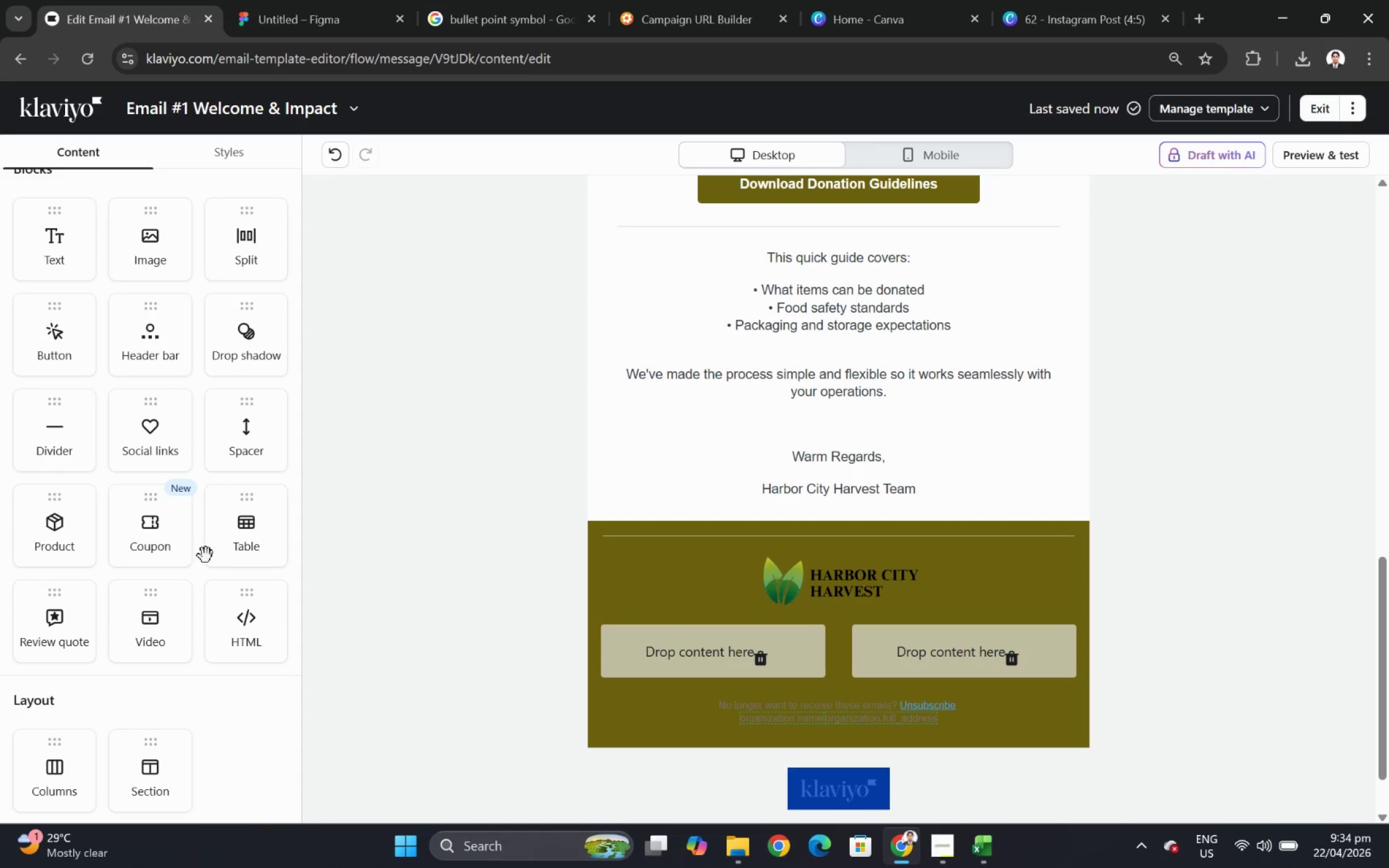 
left_click_drag(start_coordinate=[157, 427], to_coordinate=[948, 652])
 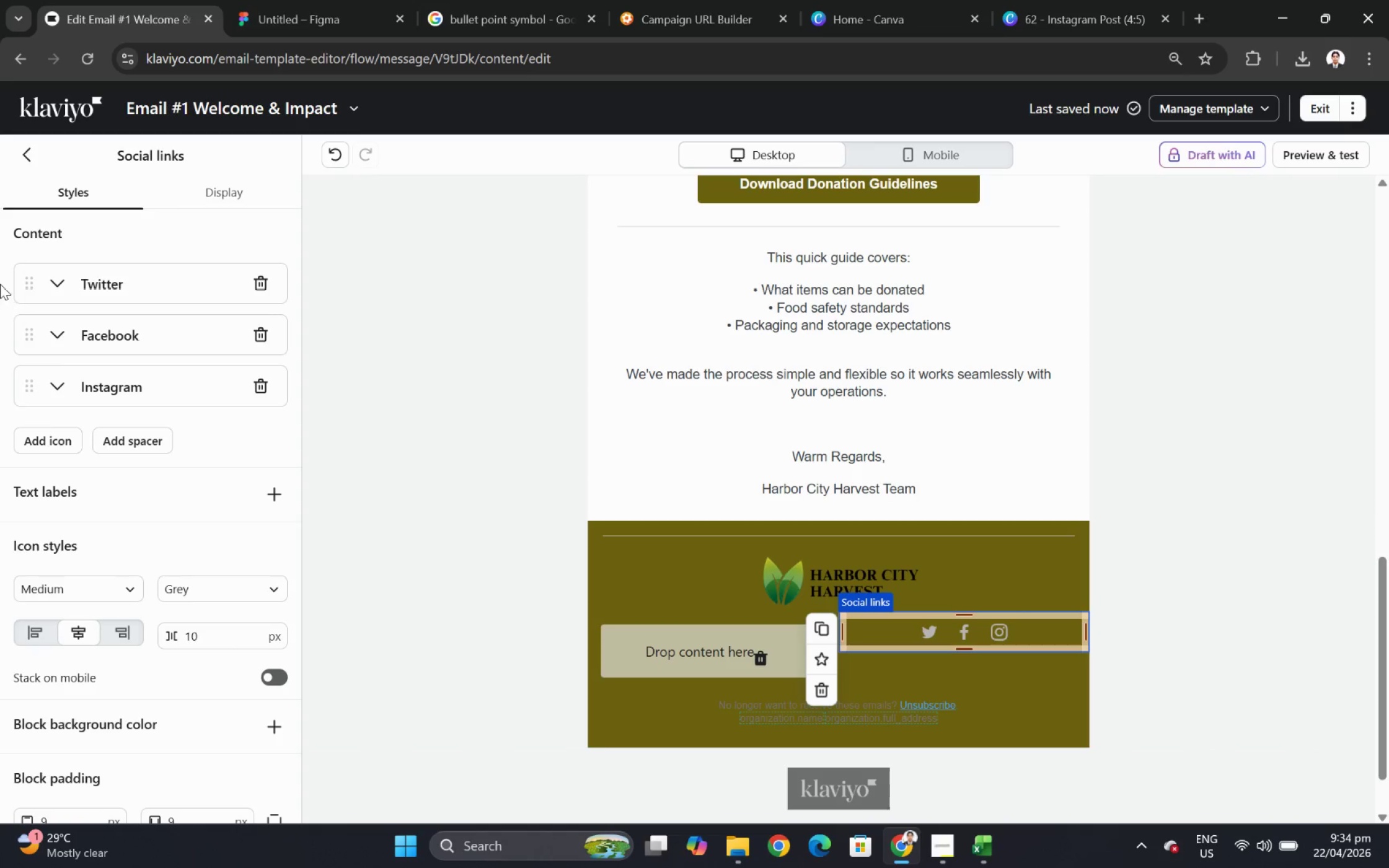 
left_click([25, 160])
 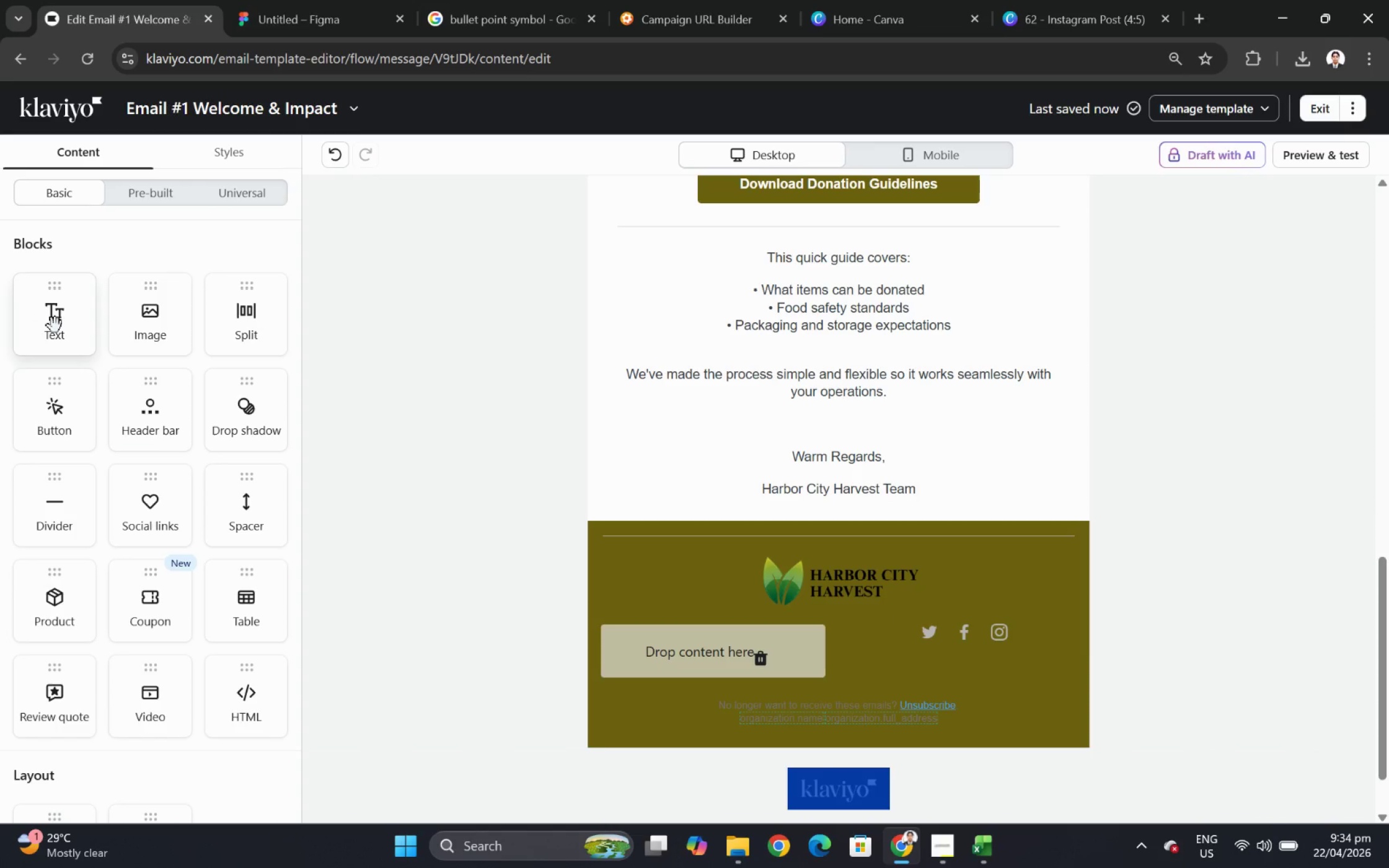 
left_click_drag(start_coordinate=[55, 325], to_coordinate=[777, 649])
 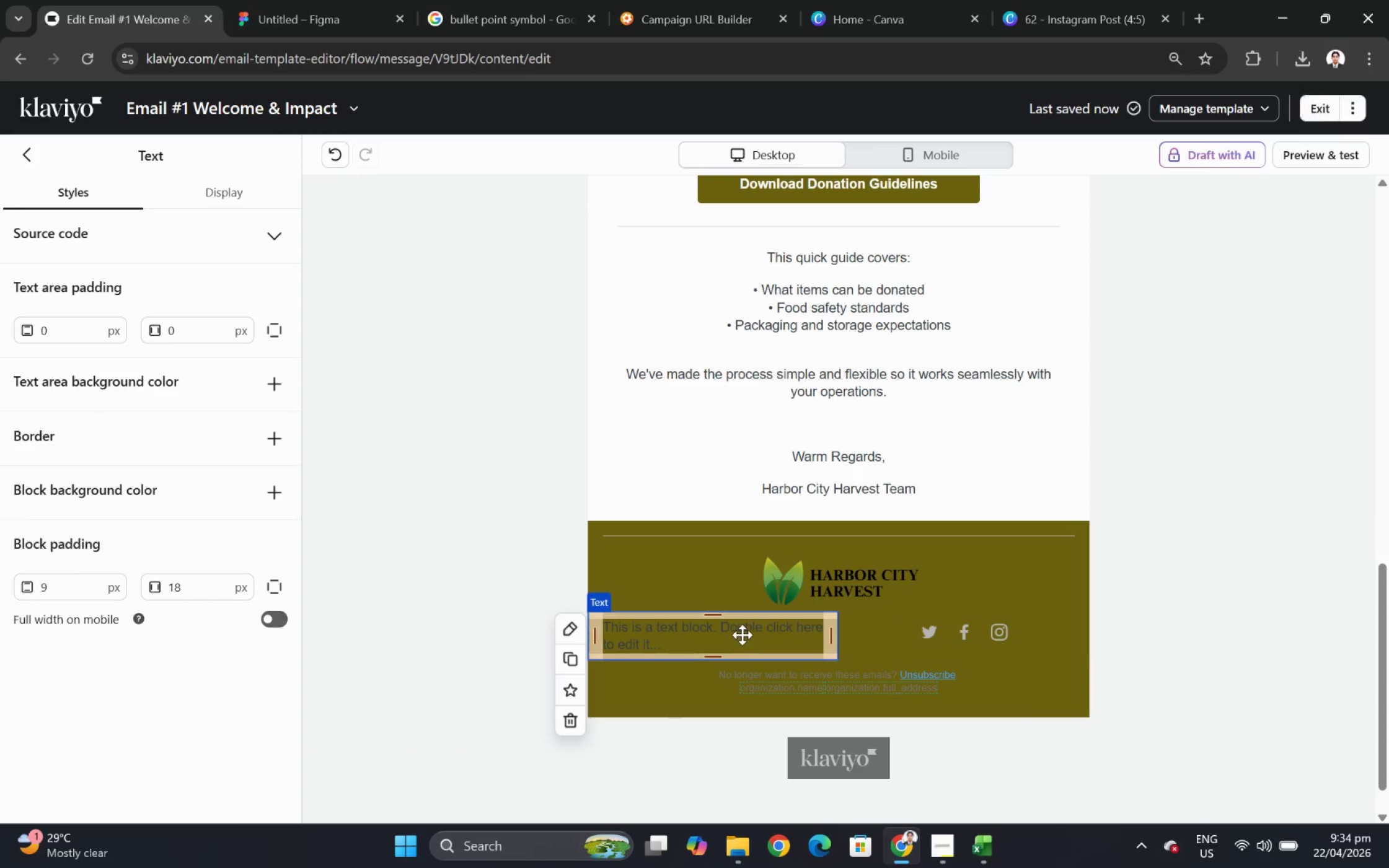 
double_click([742, 634])
 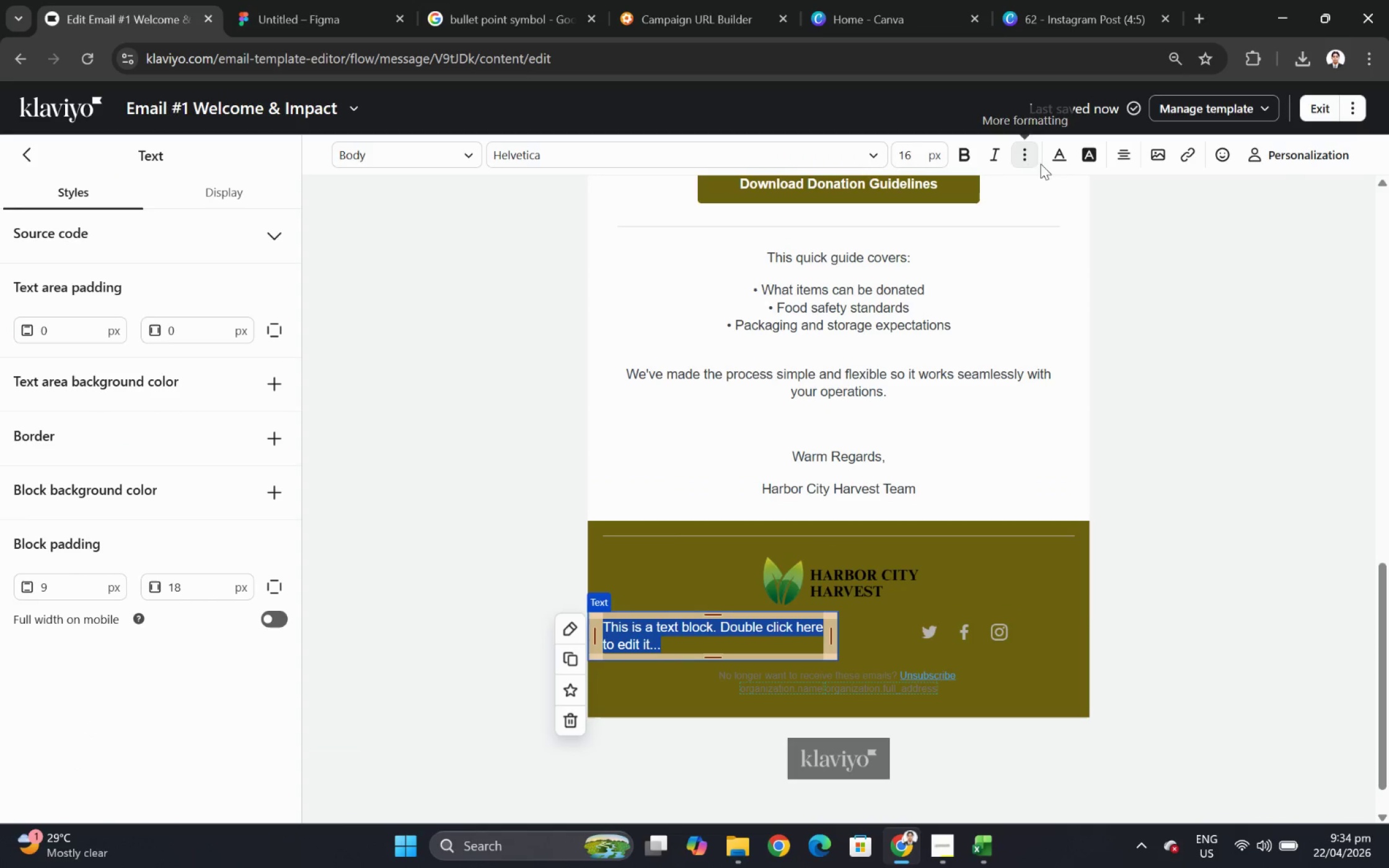 
left_click([1062, 159])
 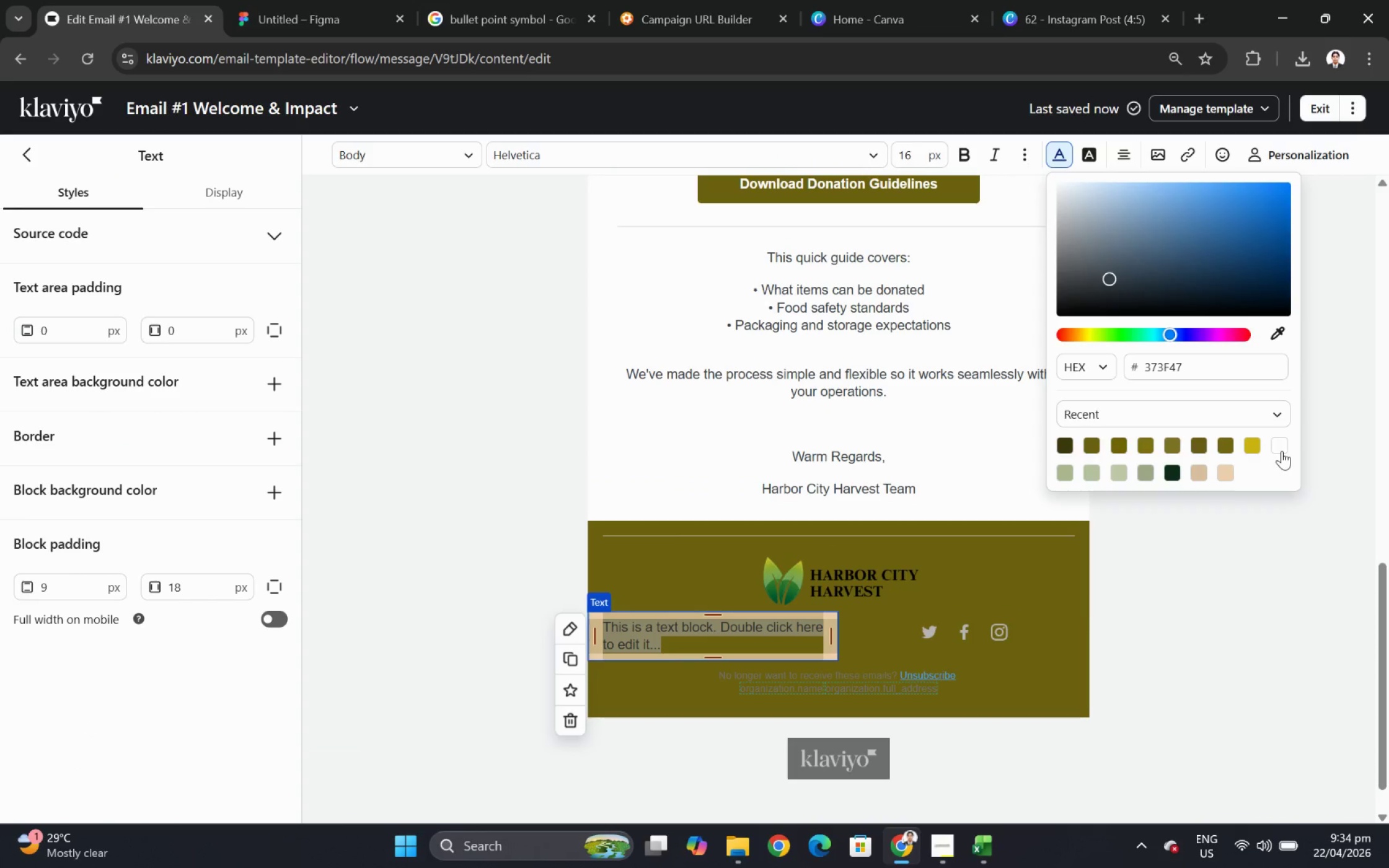 
left_click([1281, 450])
 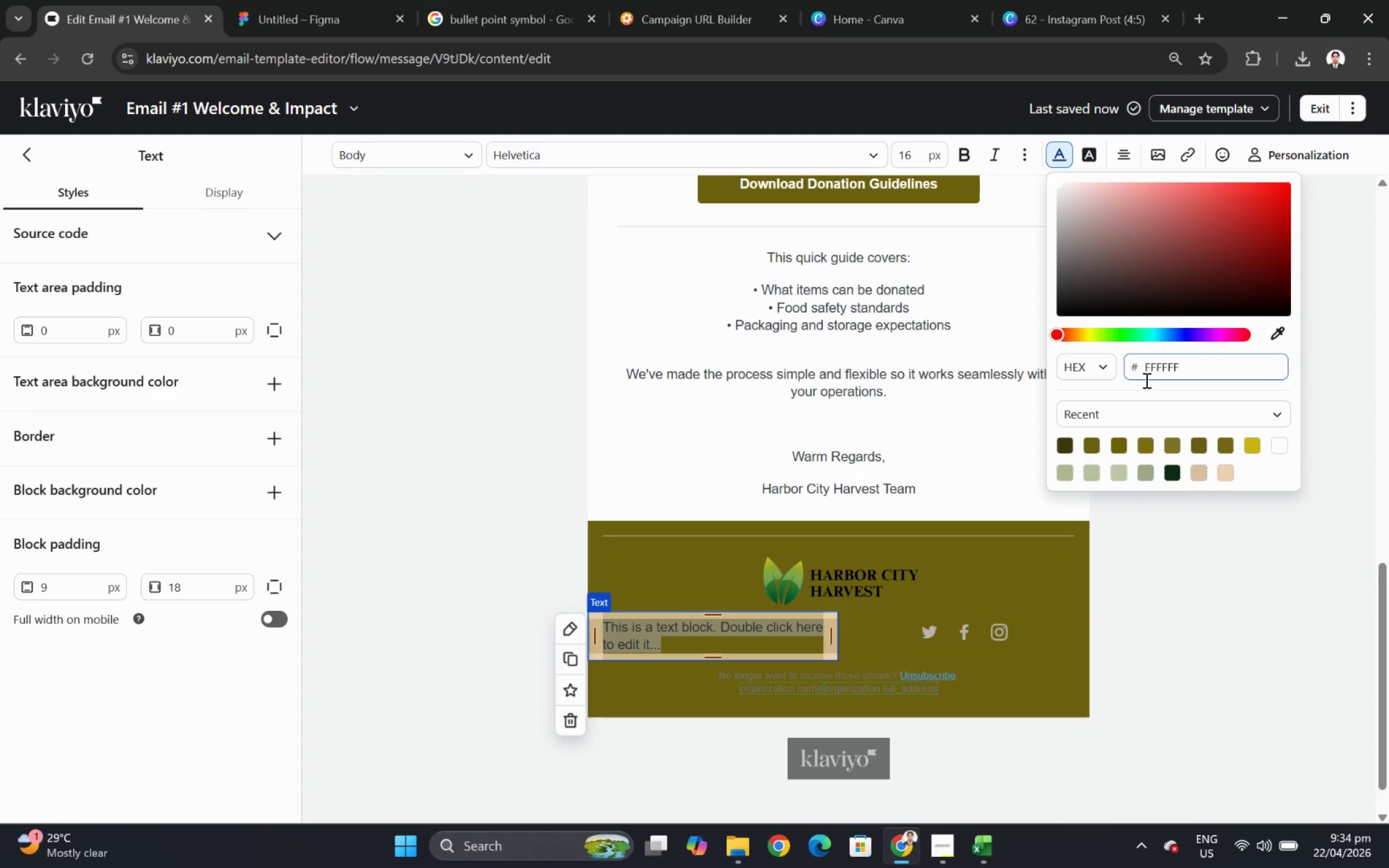 
left_click([1118, 156])
 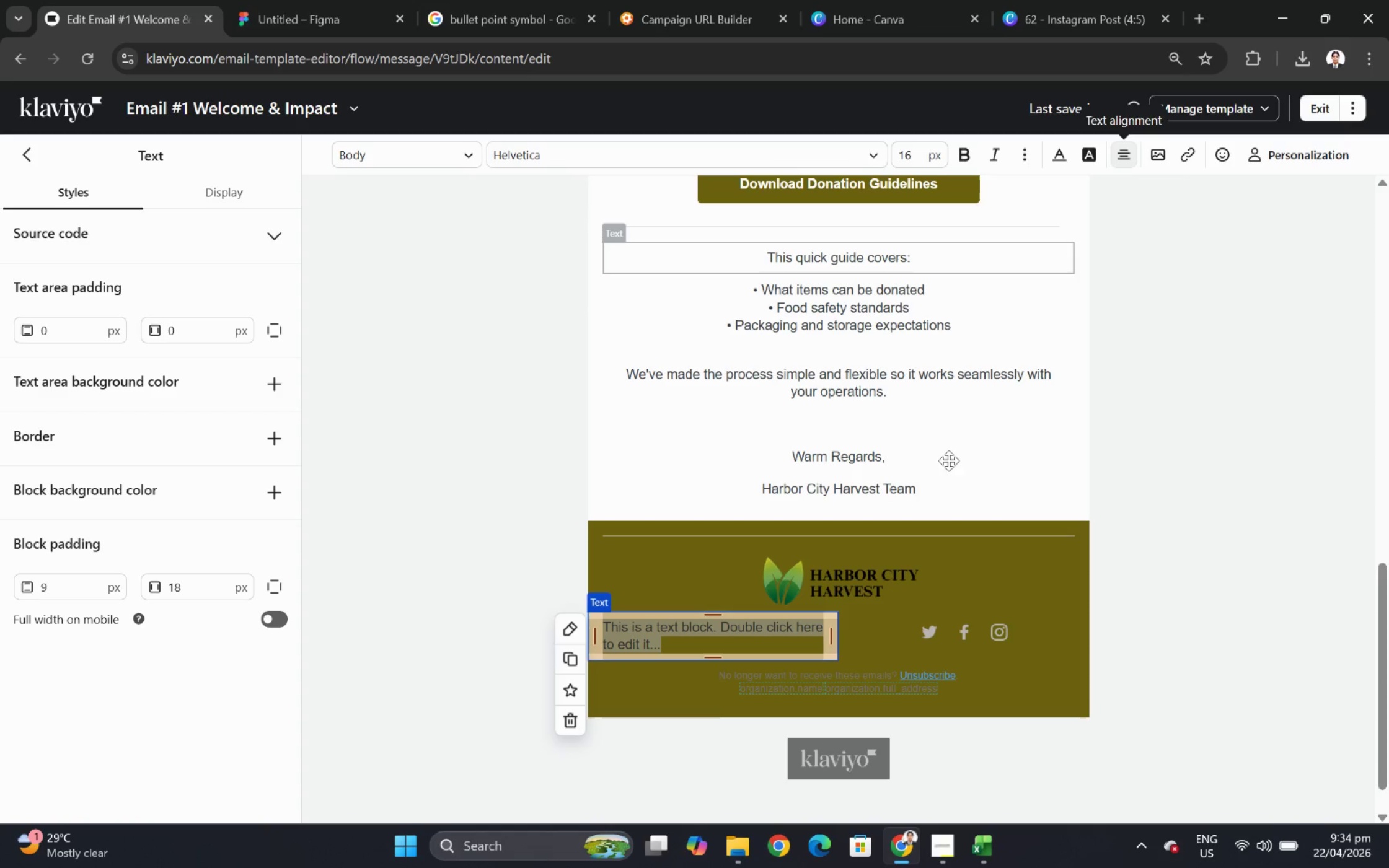 
double_click([667, 636])
 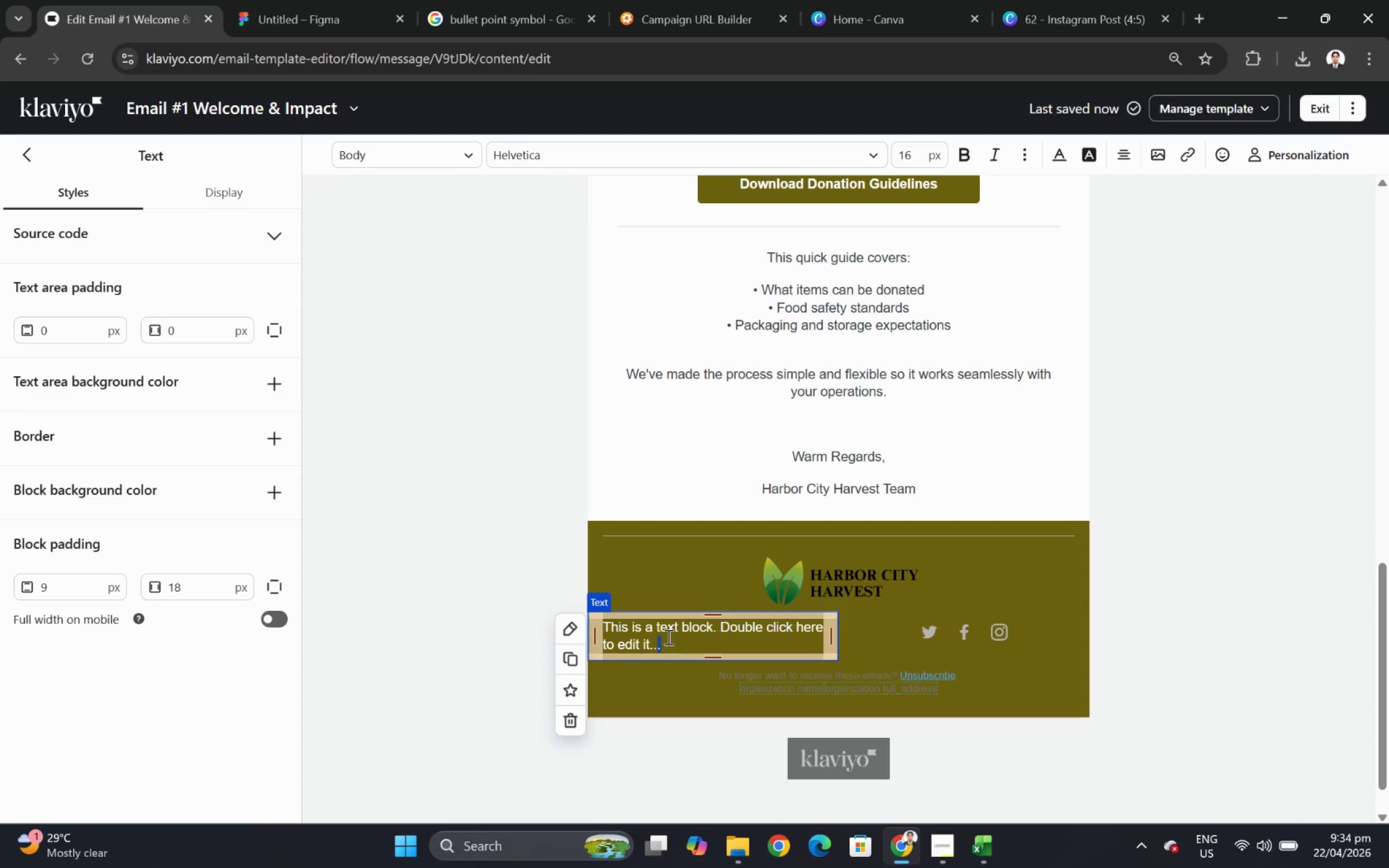 
triple_click([667, 636])
 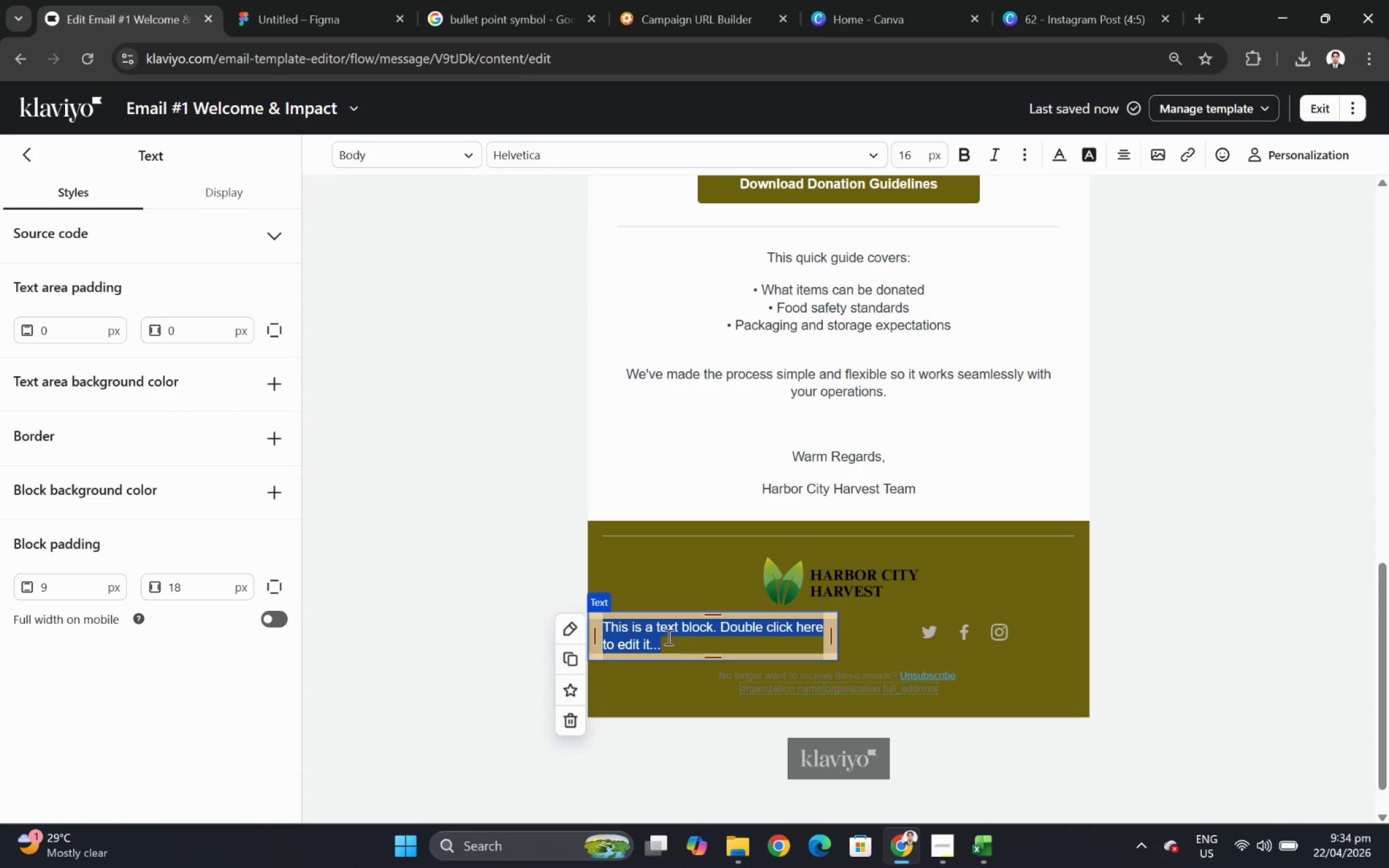 
type(harborcity)
 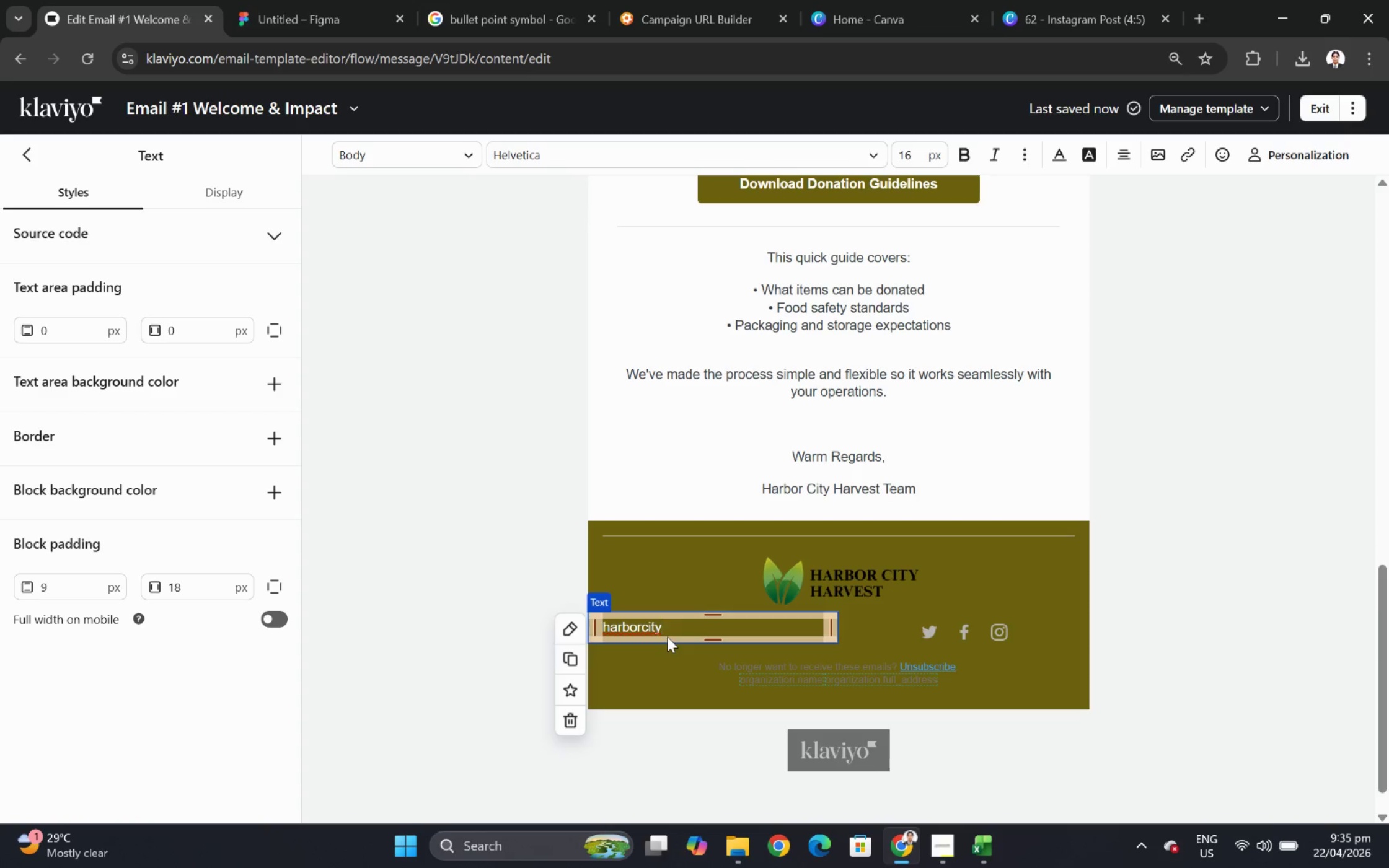 
type(harvest.org)
 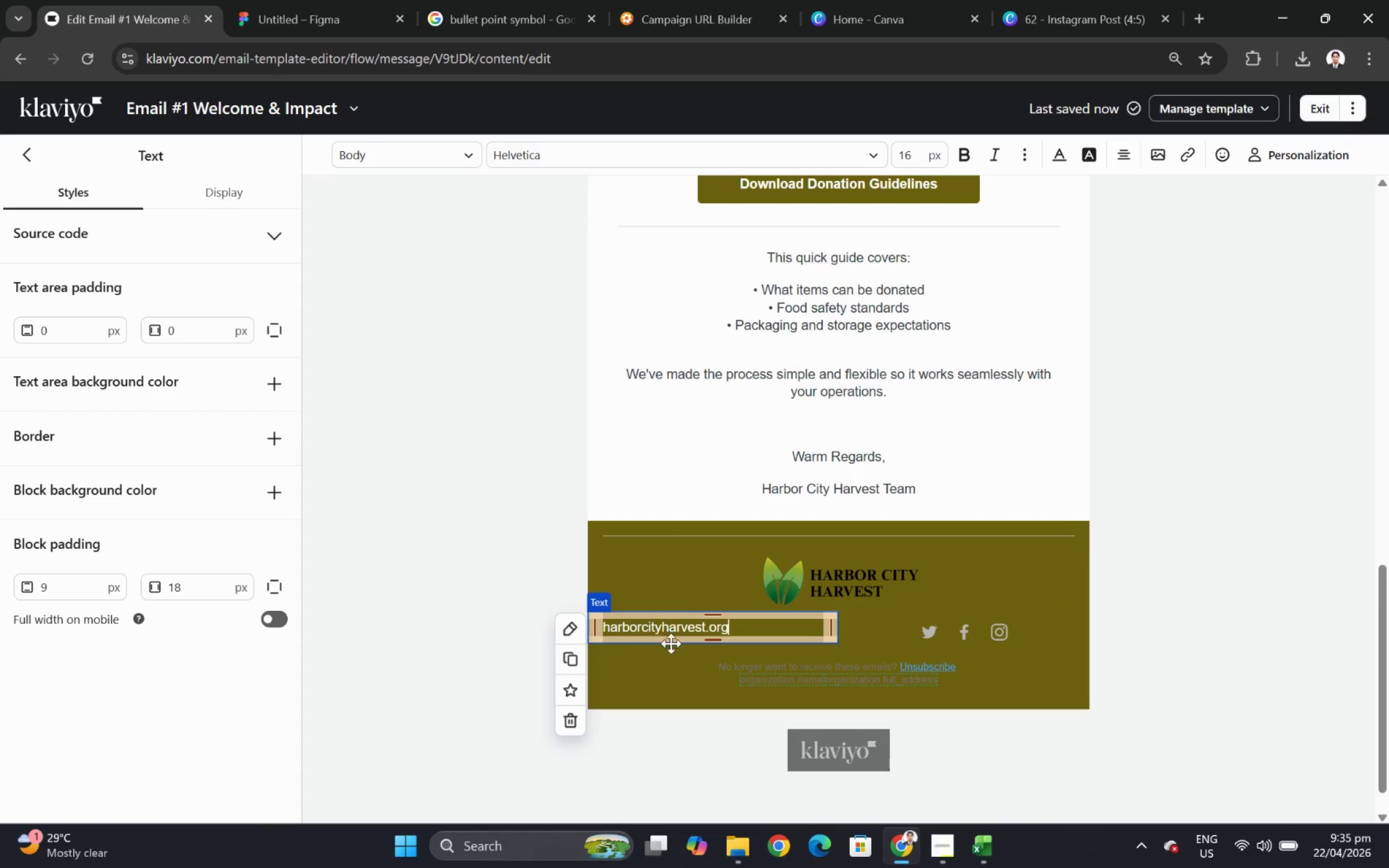 
left_click([473, 633])
 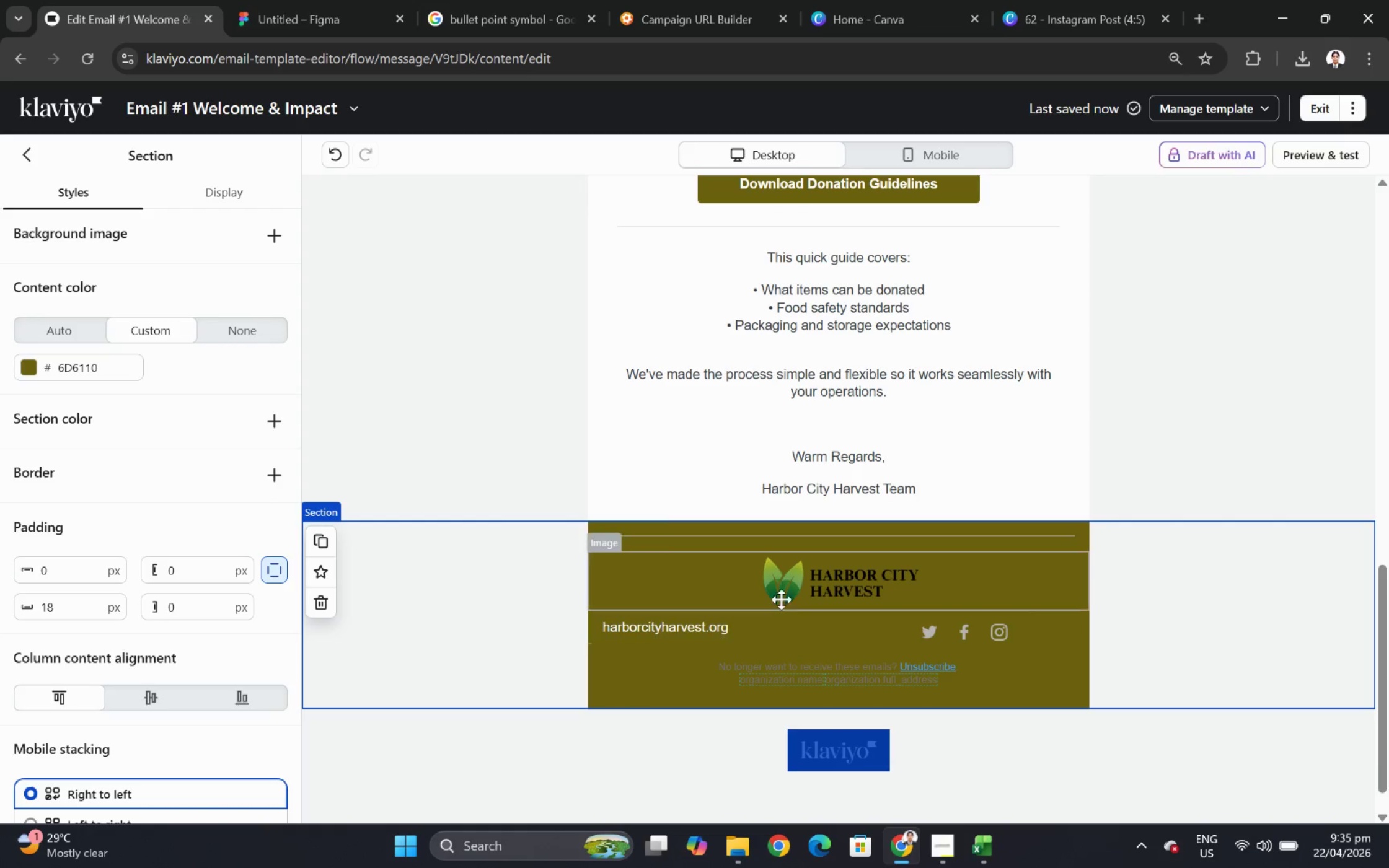 
scroll: coordinate [508, 537], scroll_direction: up, amount: 5.0
 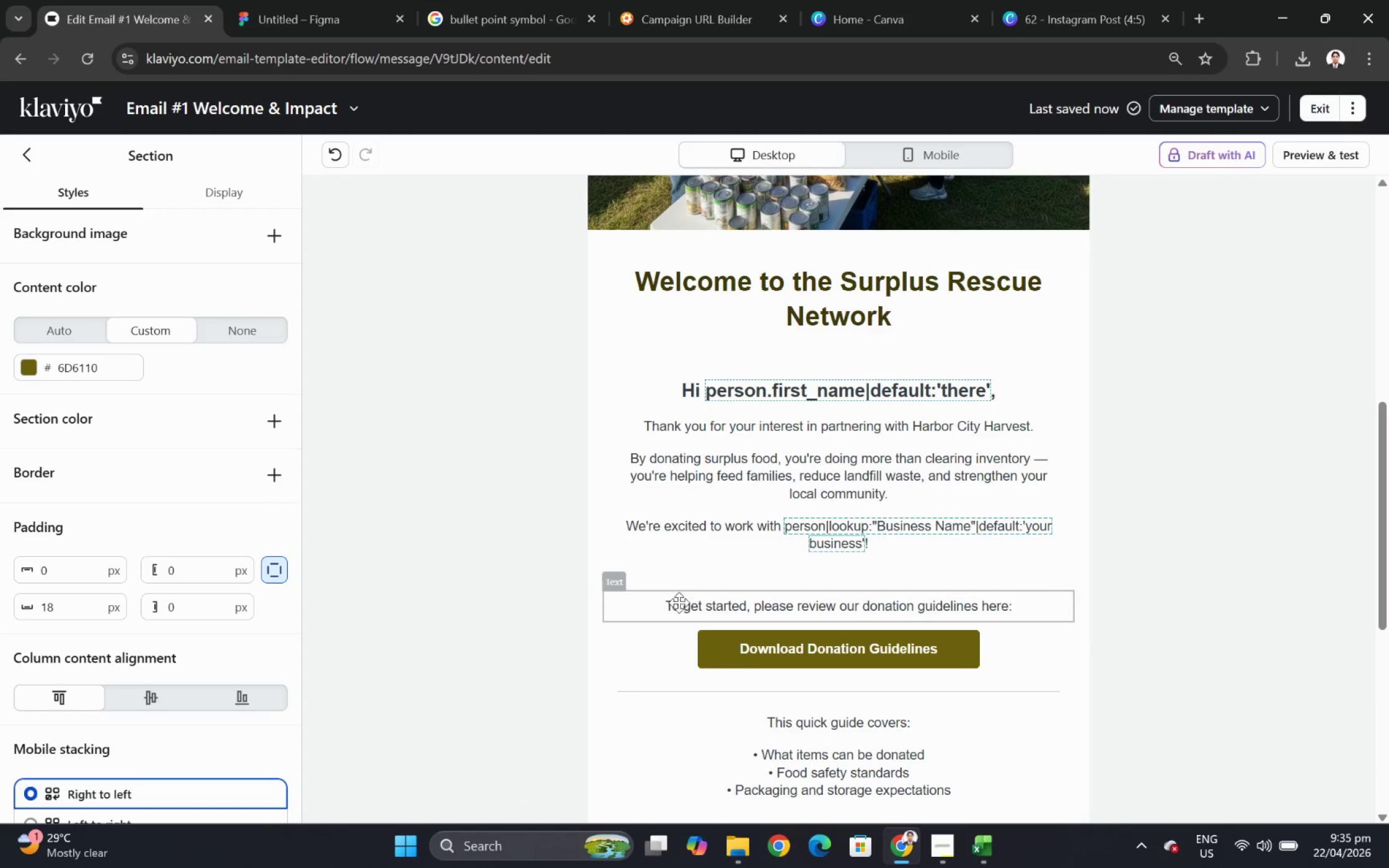 
left_click([721, 639])
 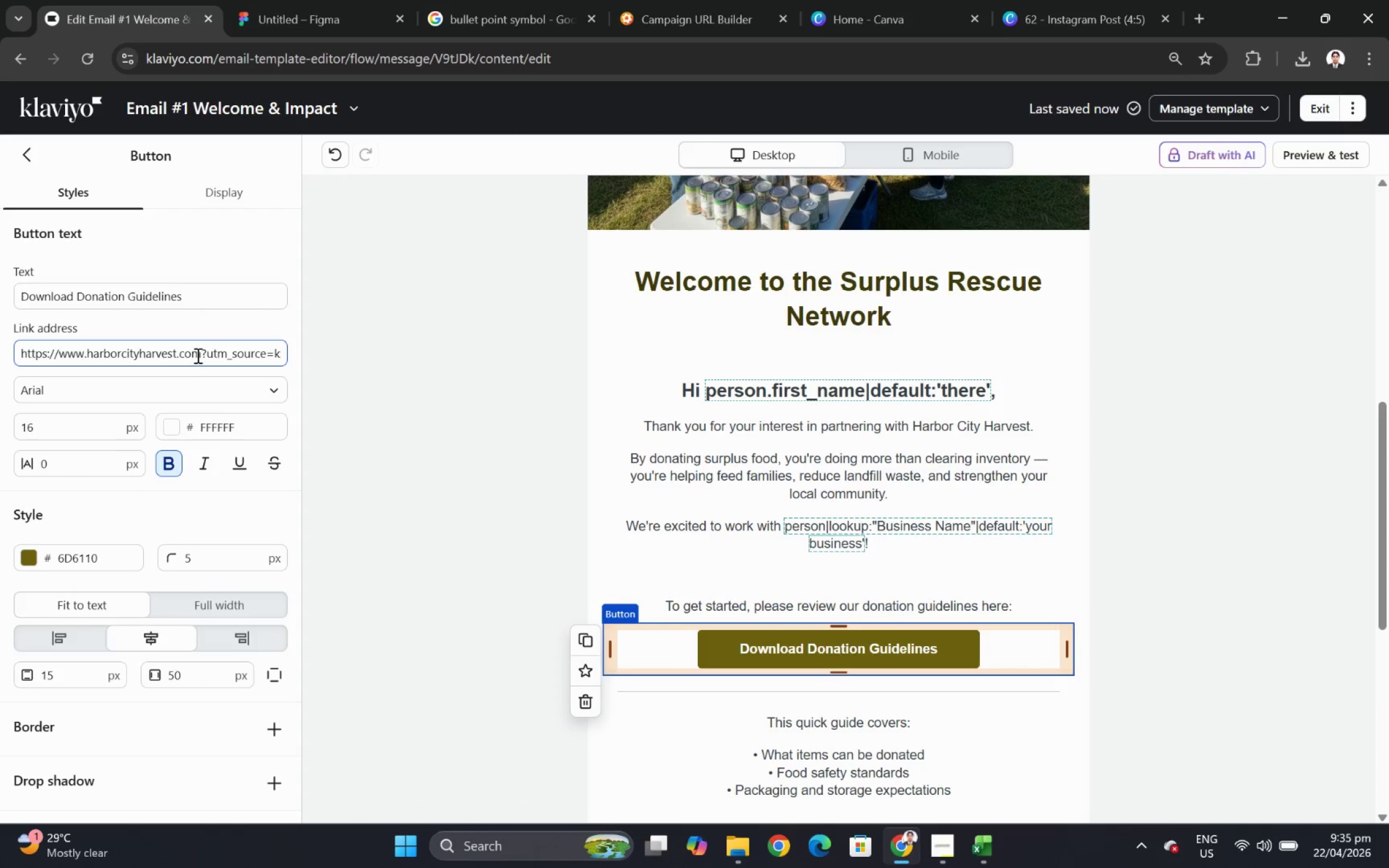 
left_click([201, 354])
 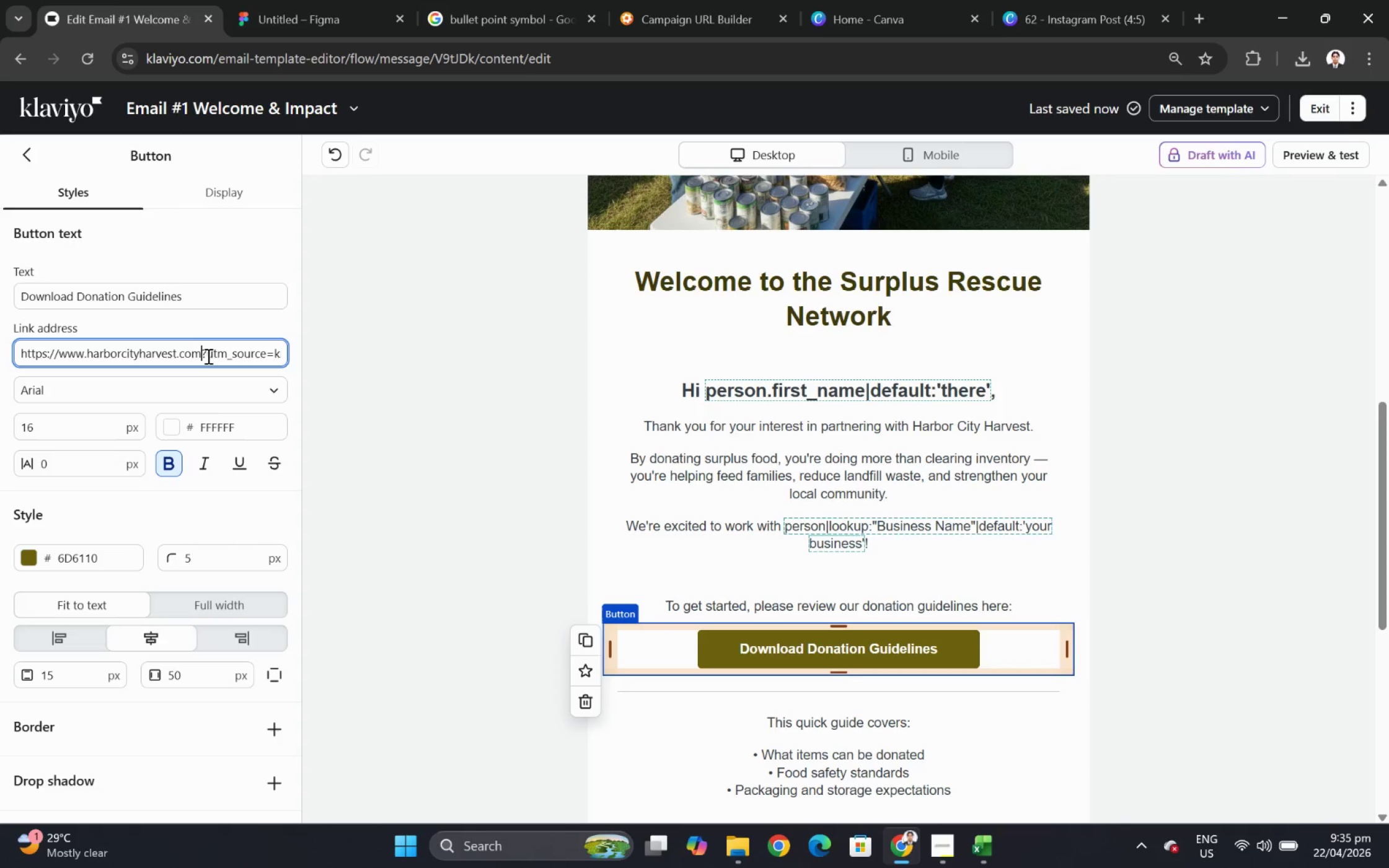 
key(Backspace)
key(Backspace)
key(Backspace)
type(org)
 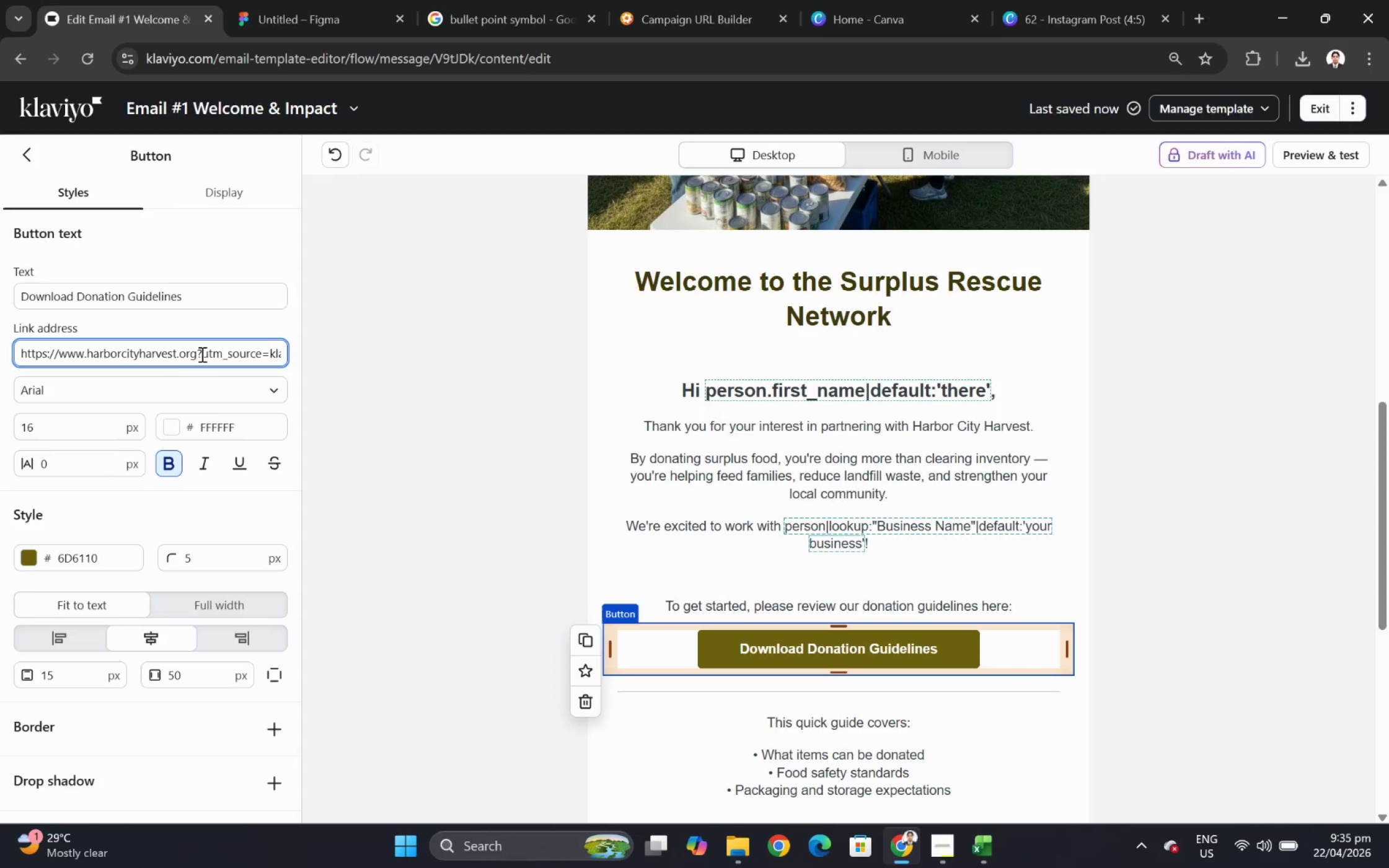 
left_click([201, 354])
 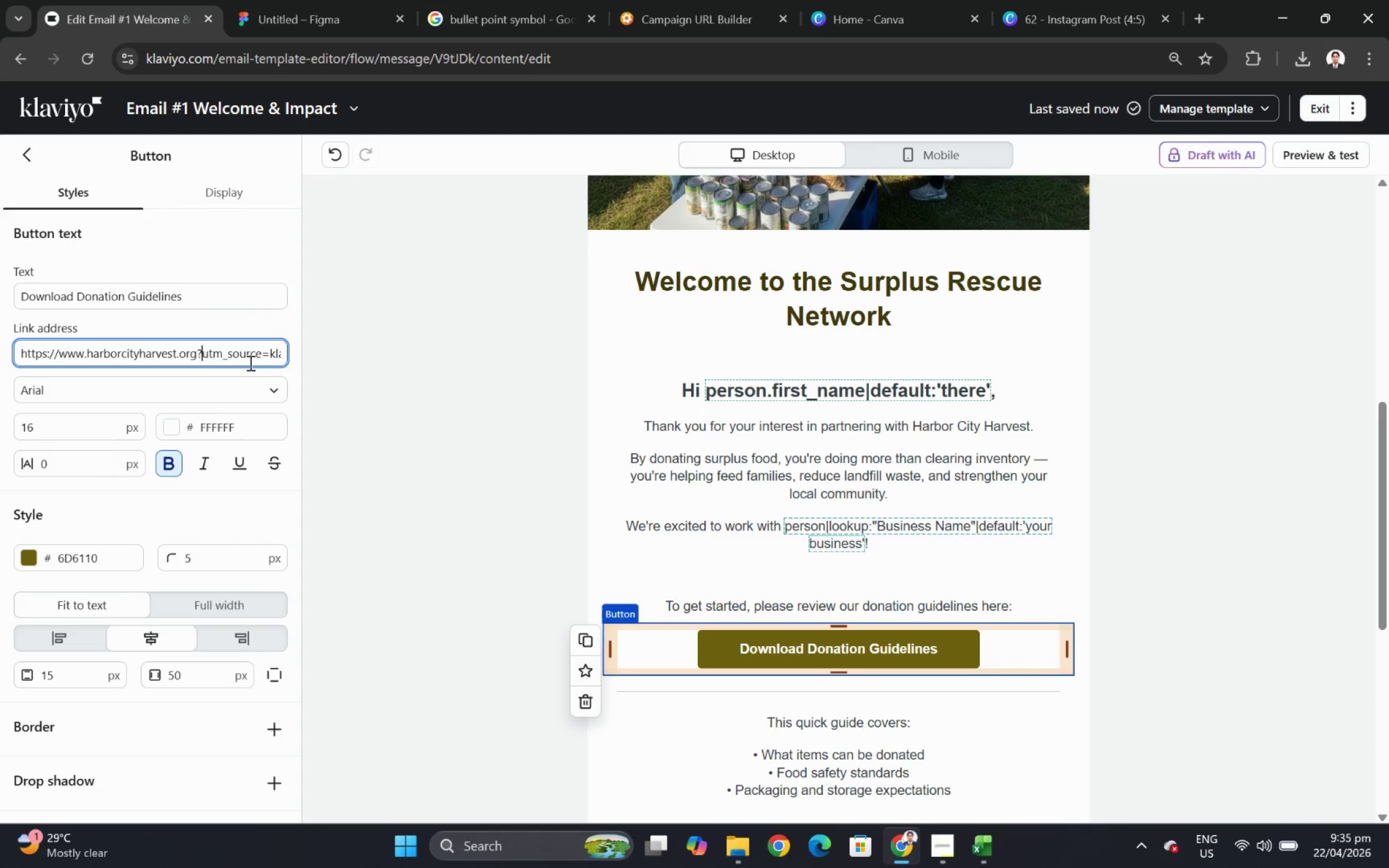 
key(ArrowLeft)
 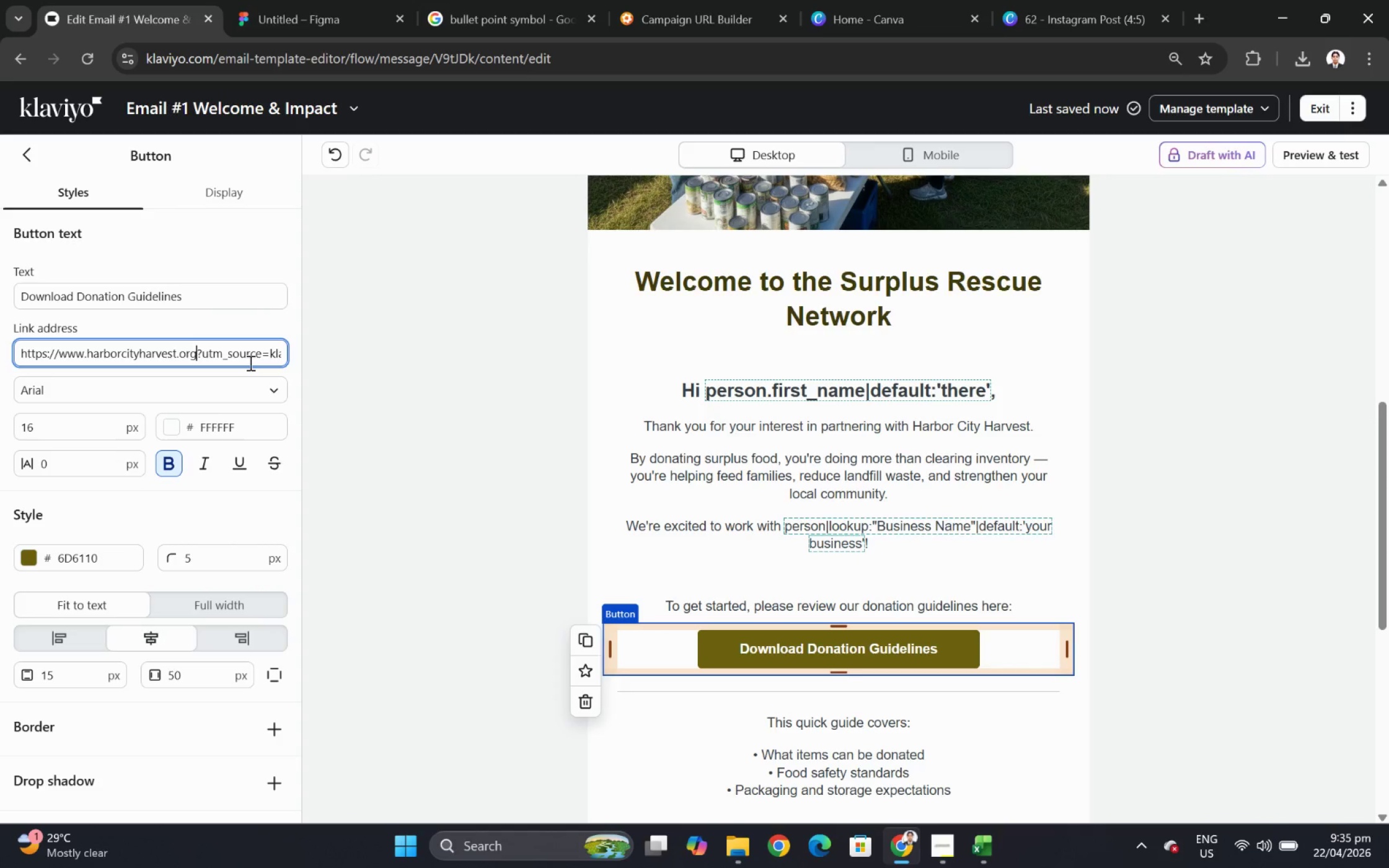 
type(/guidelines)
 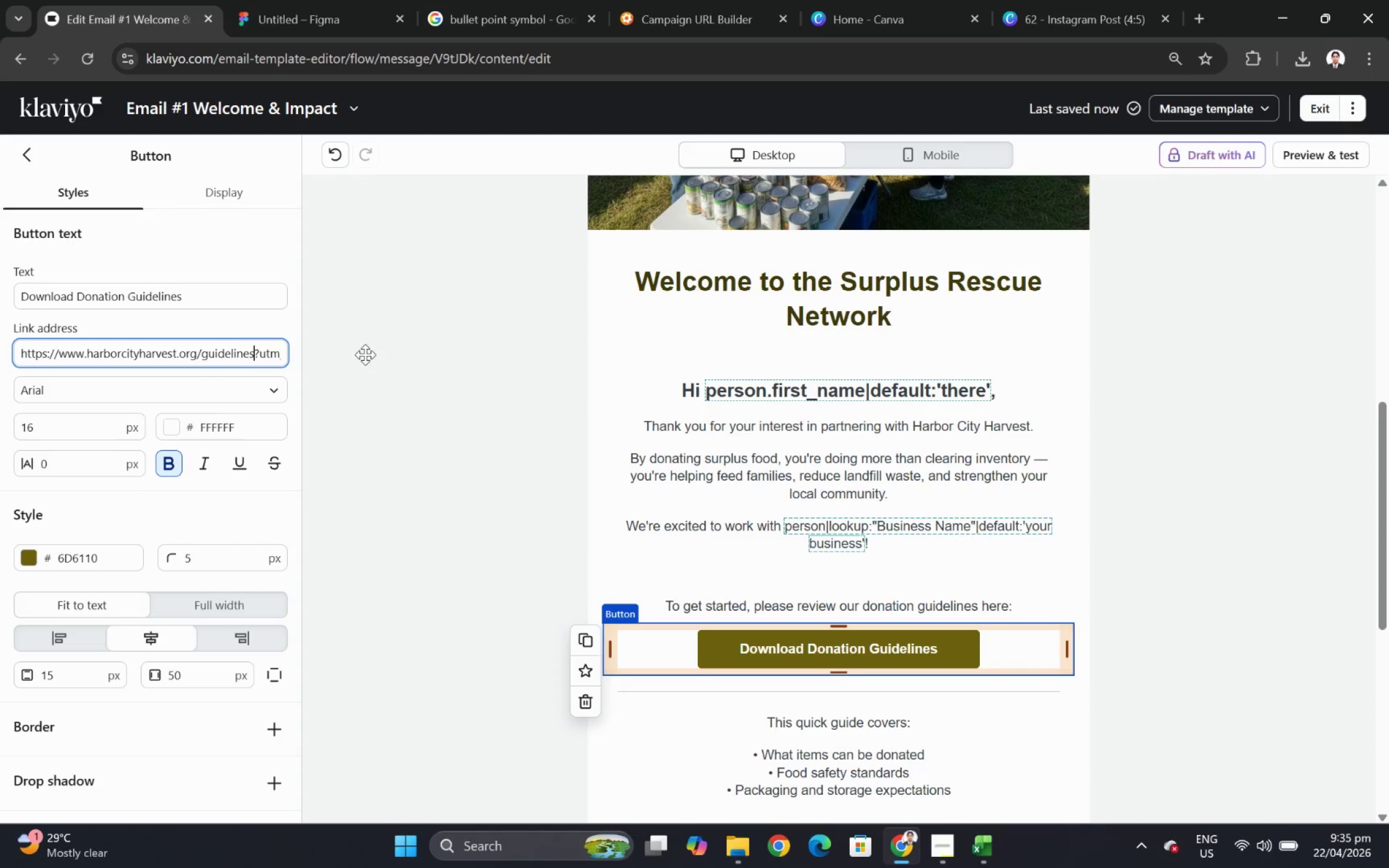 
scroll: coordinate [744, 484], scroll_direction: down, amount: 9.0
 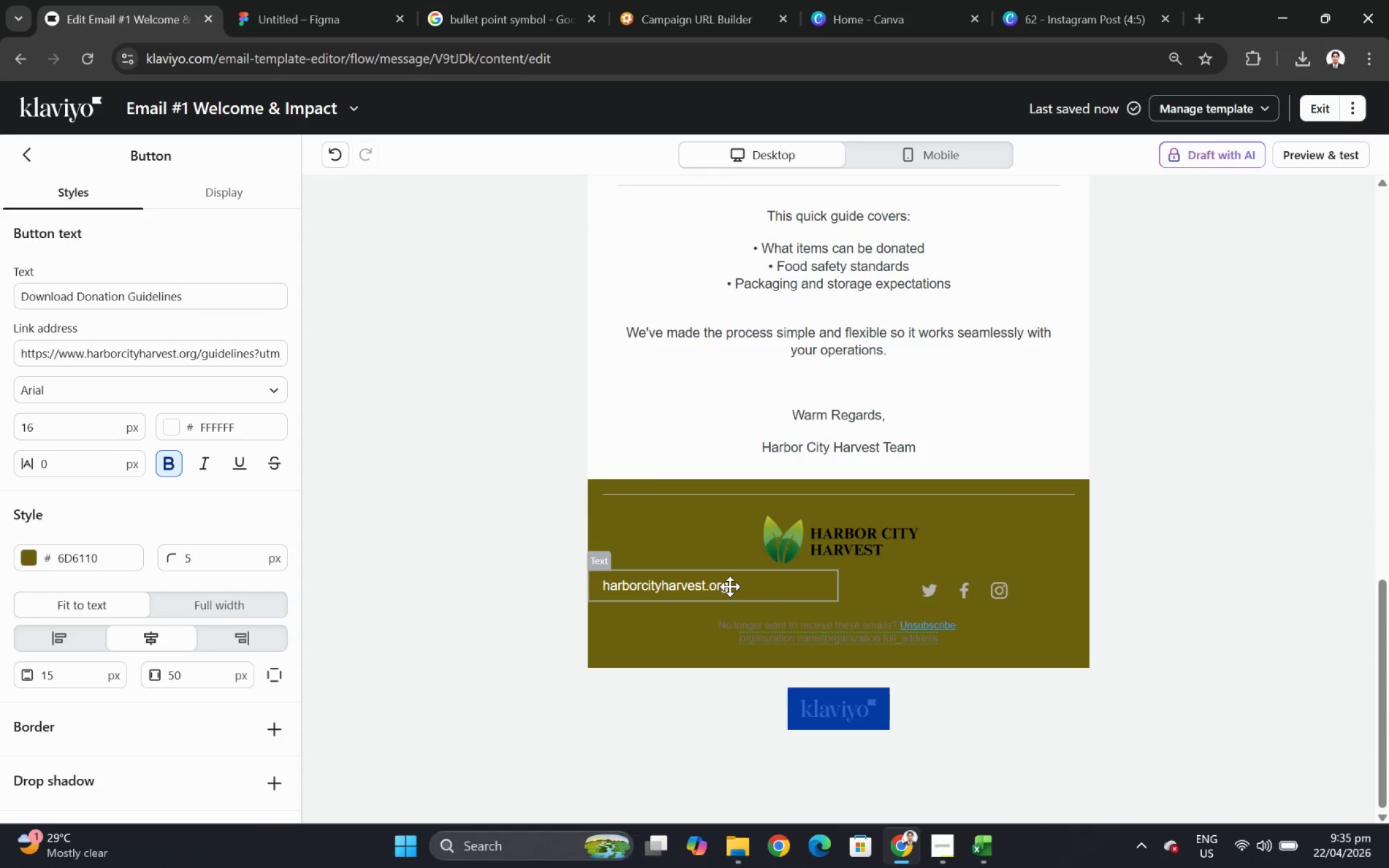 
double_click([730, 586])
 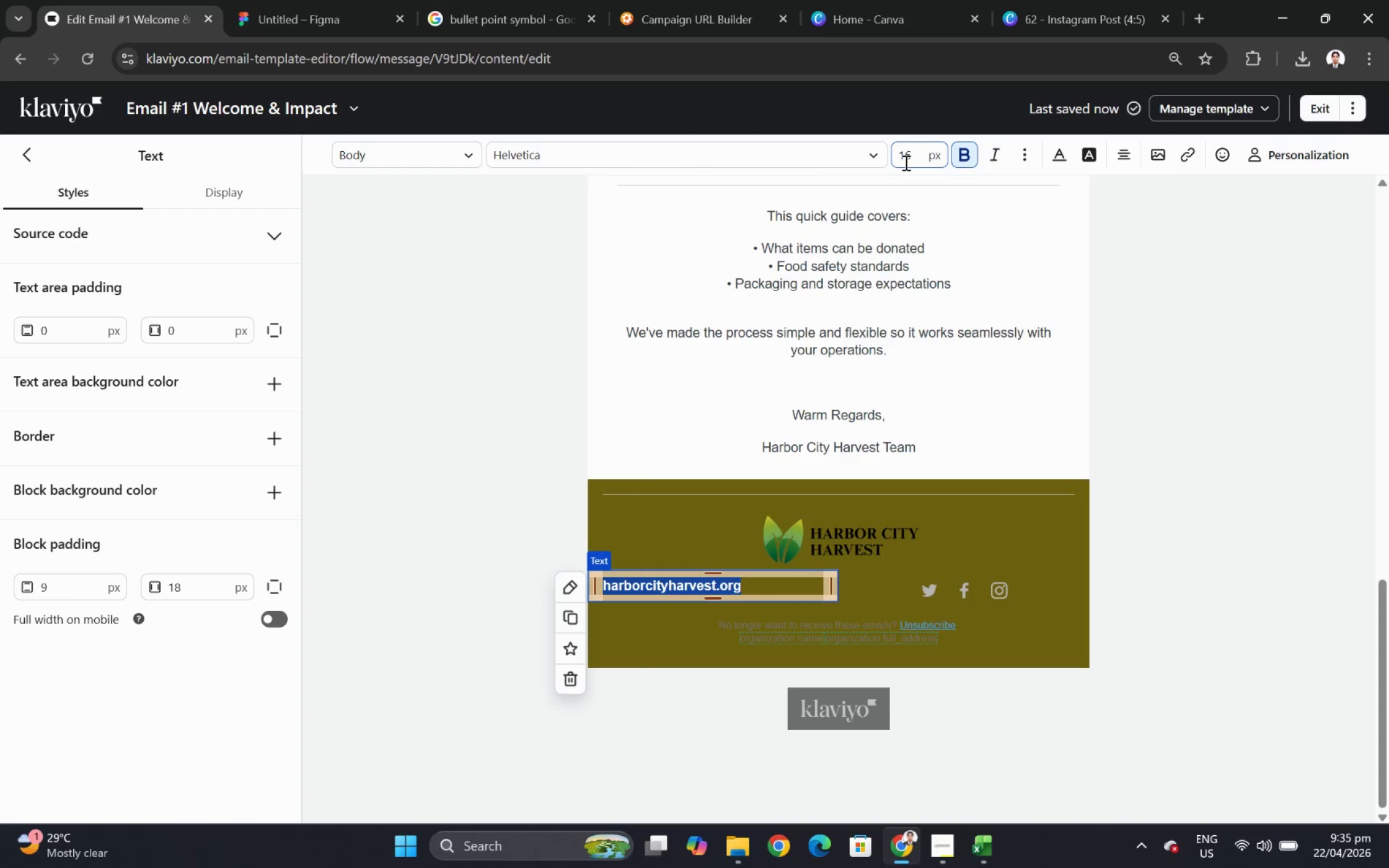 
double_click([901, 158])
 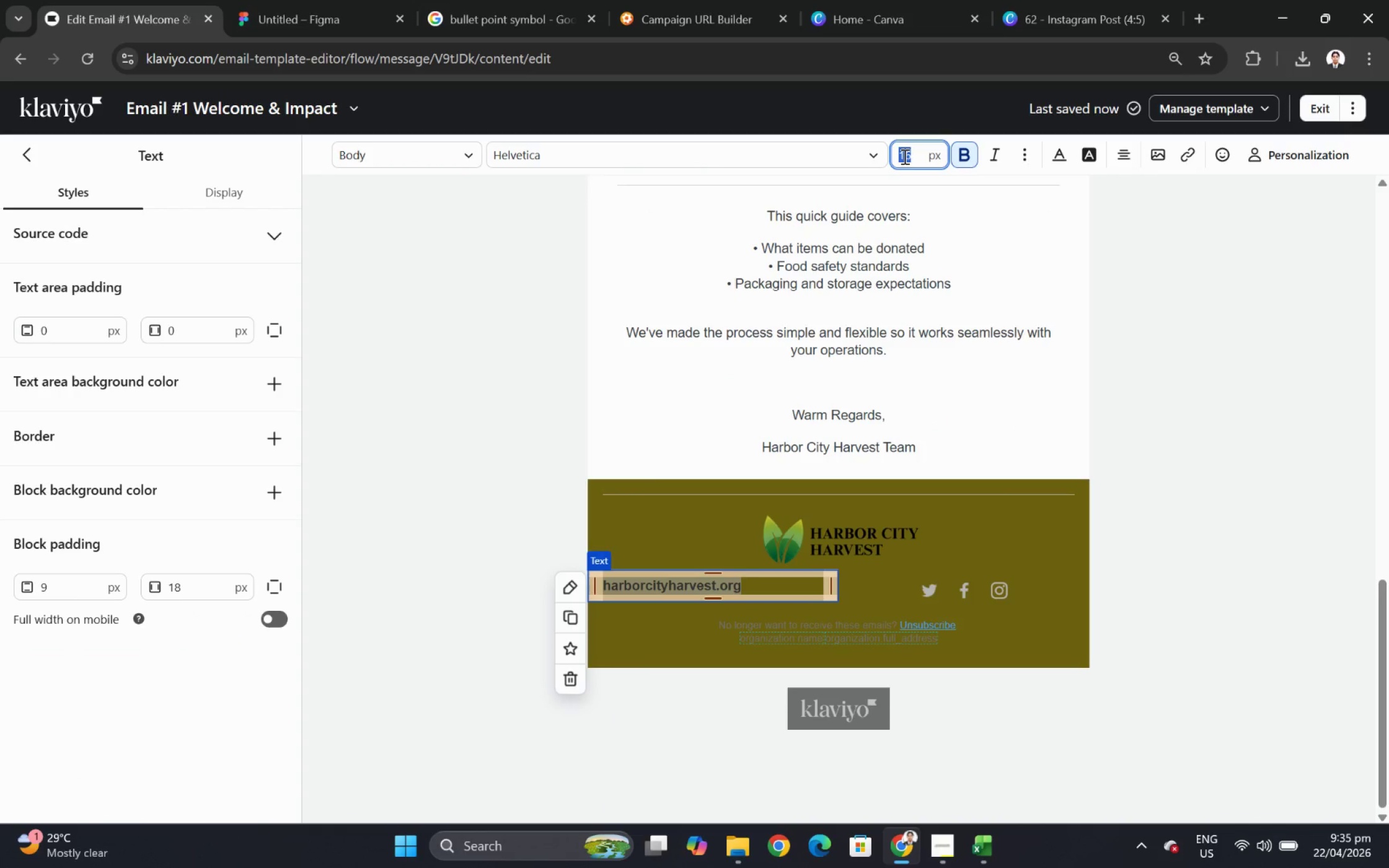 
key(Numpad1)
 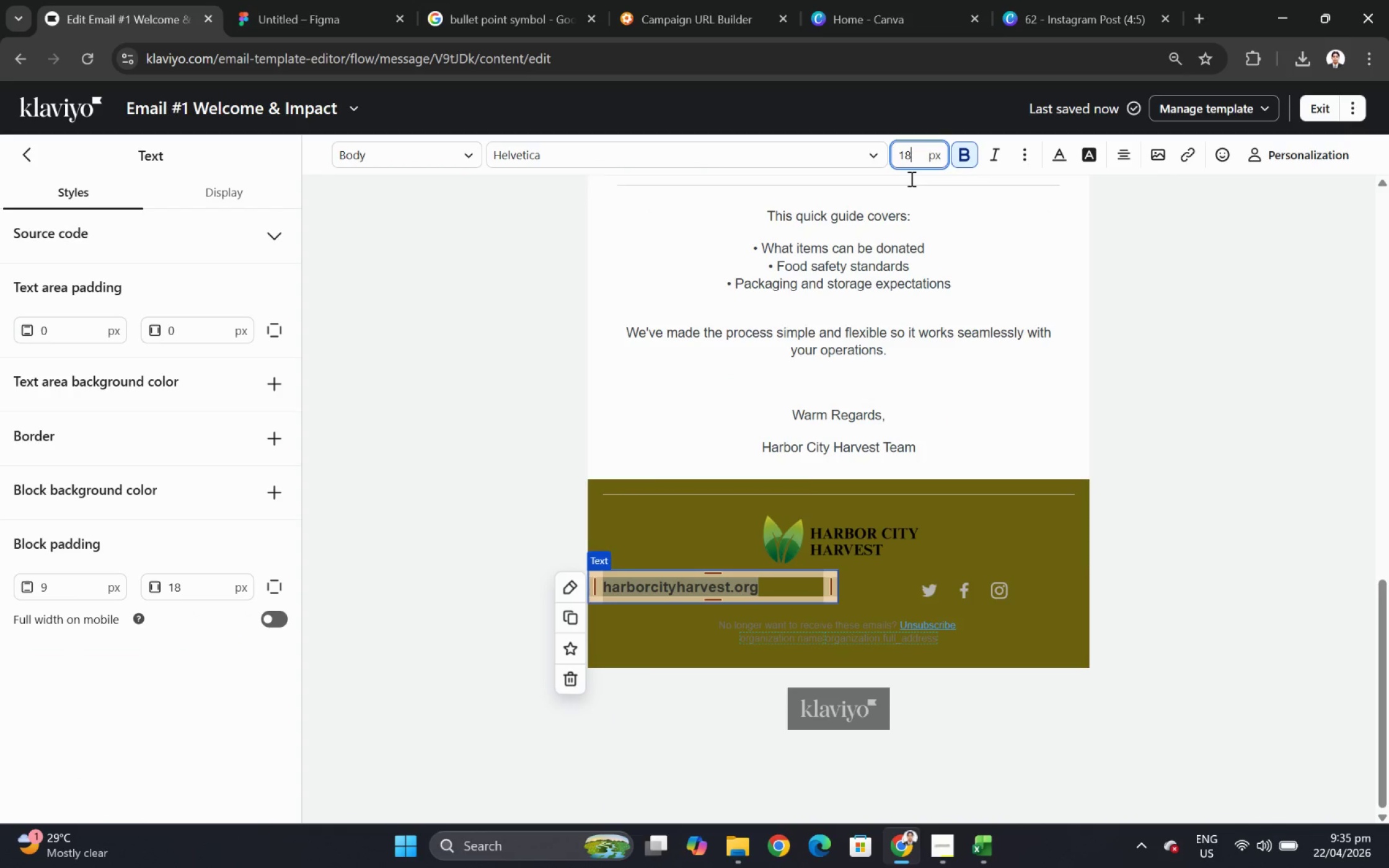 
key(Numpad8)
 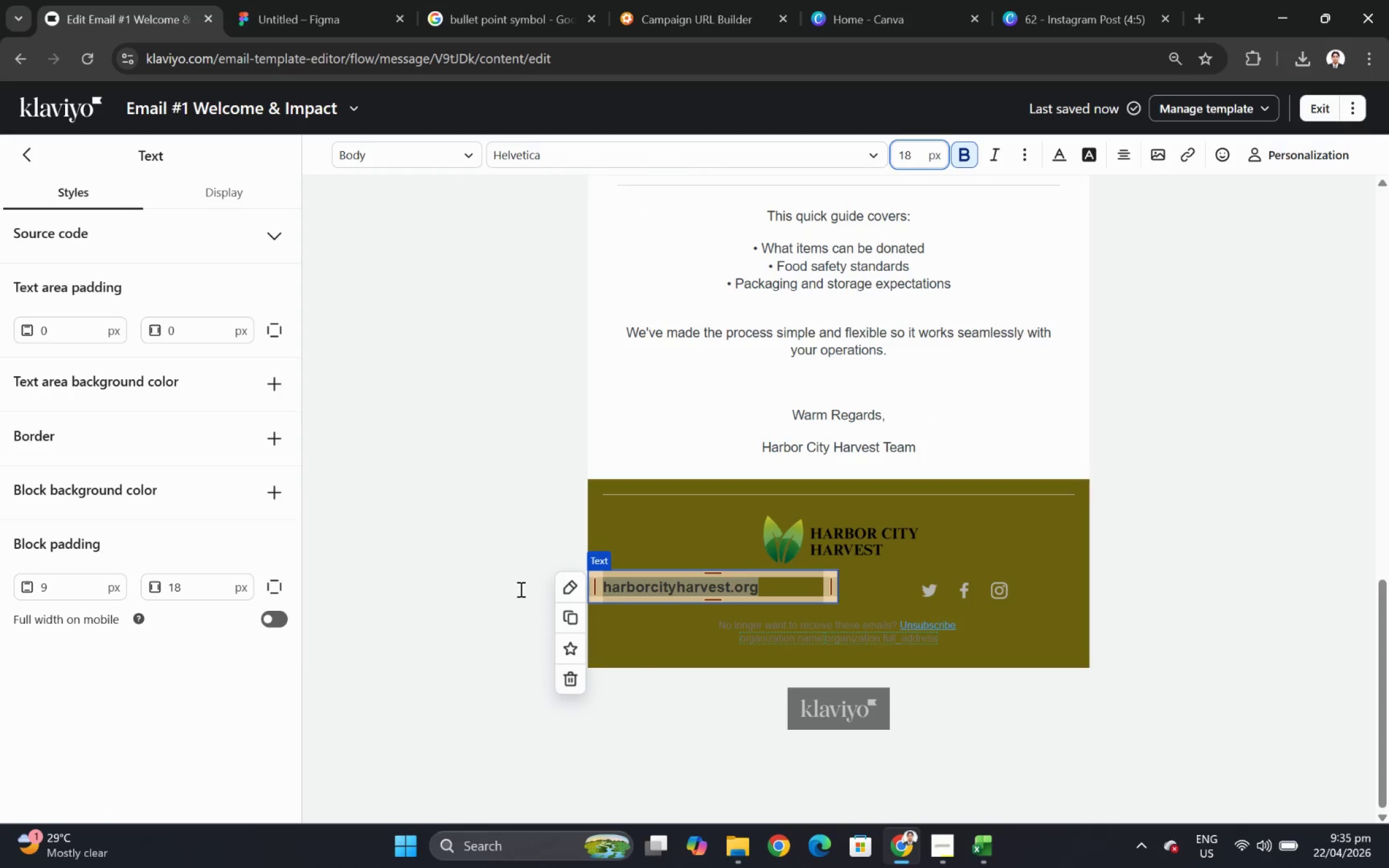 
left_click([449, 591])
 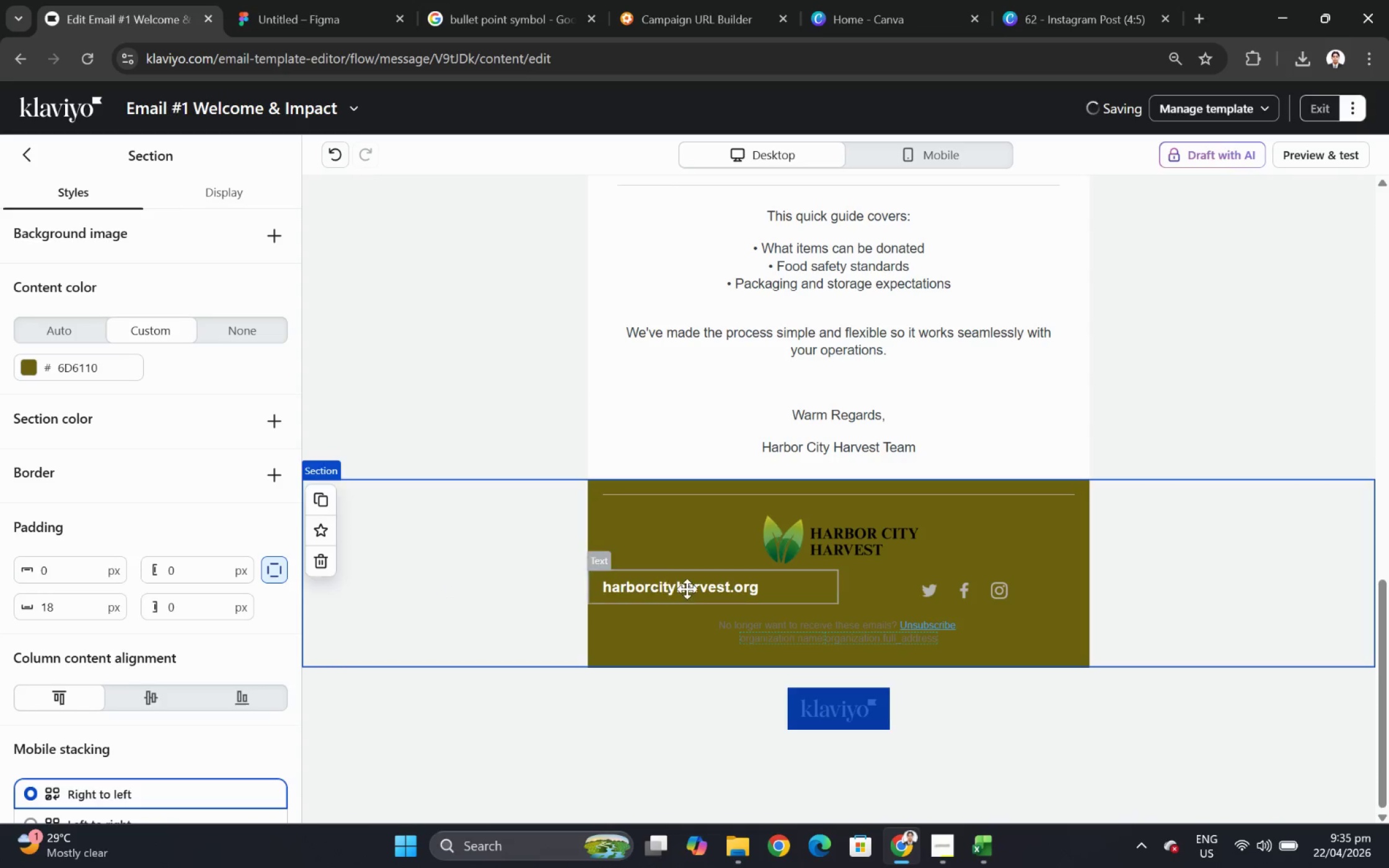 
left_click([687, 589])
 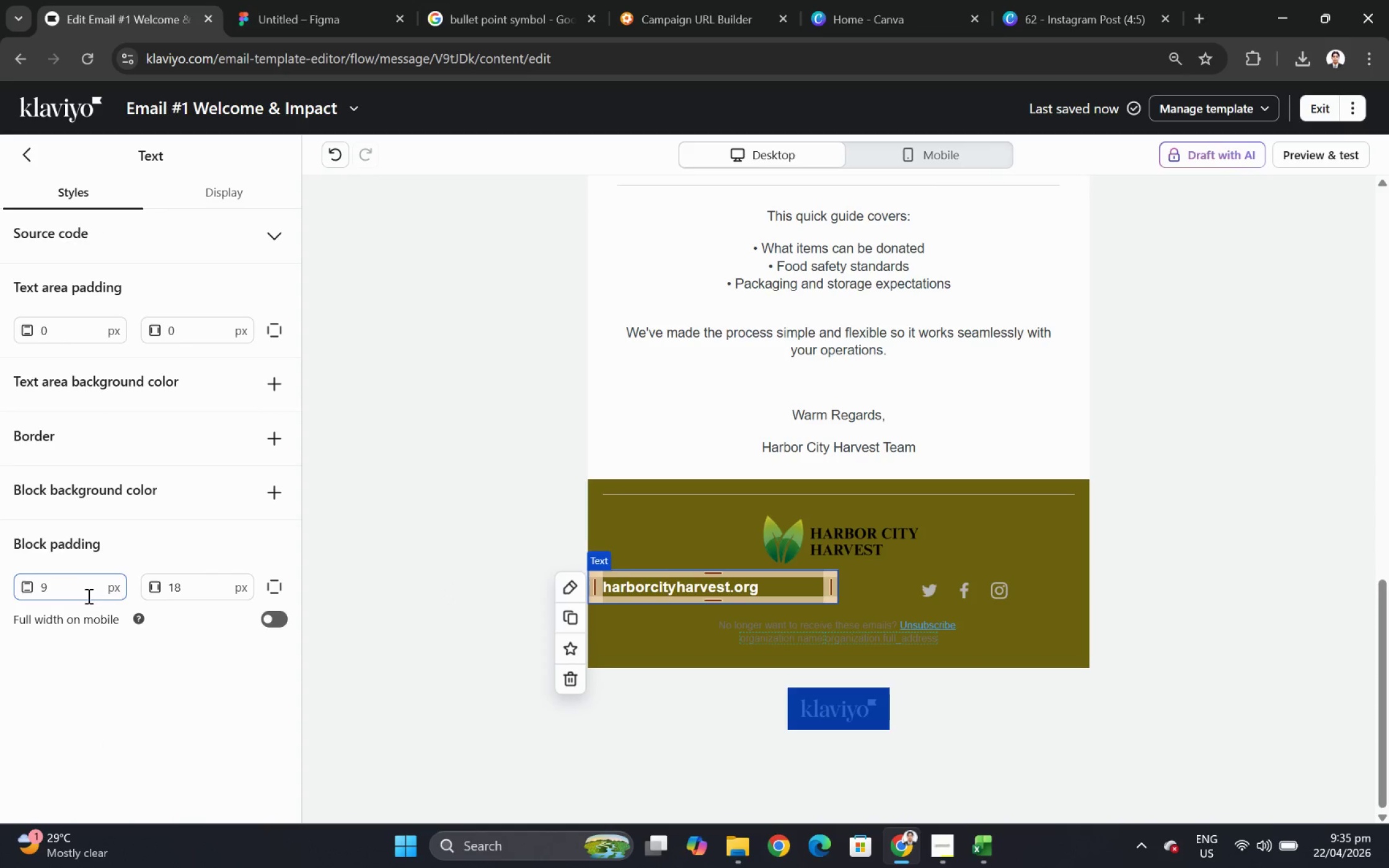 
left_click([87, 591])
 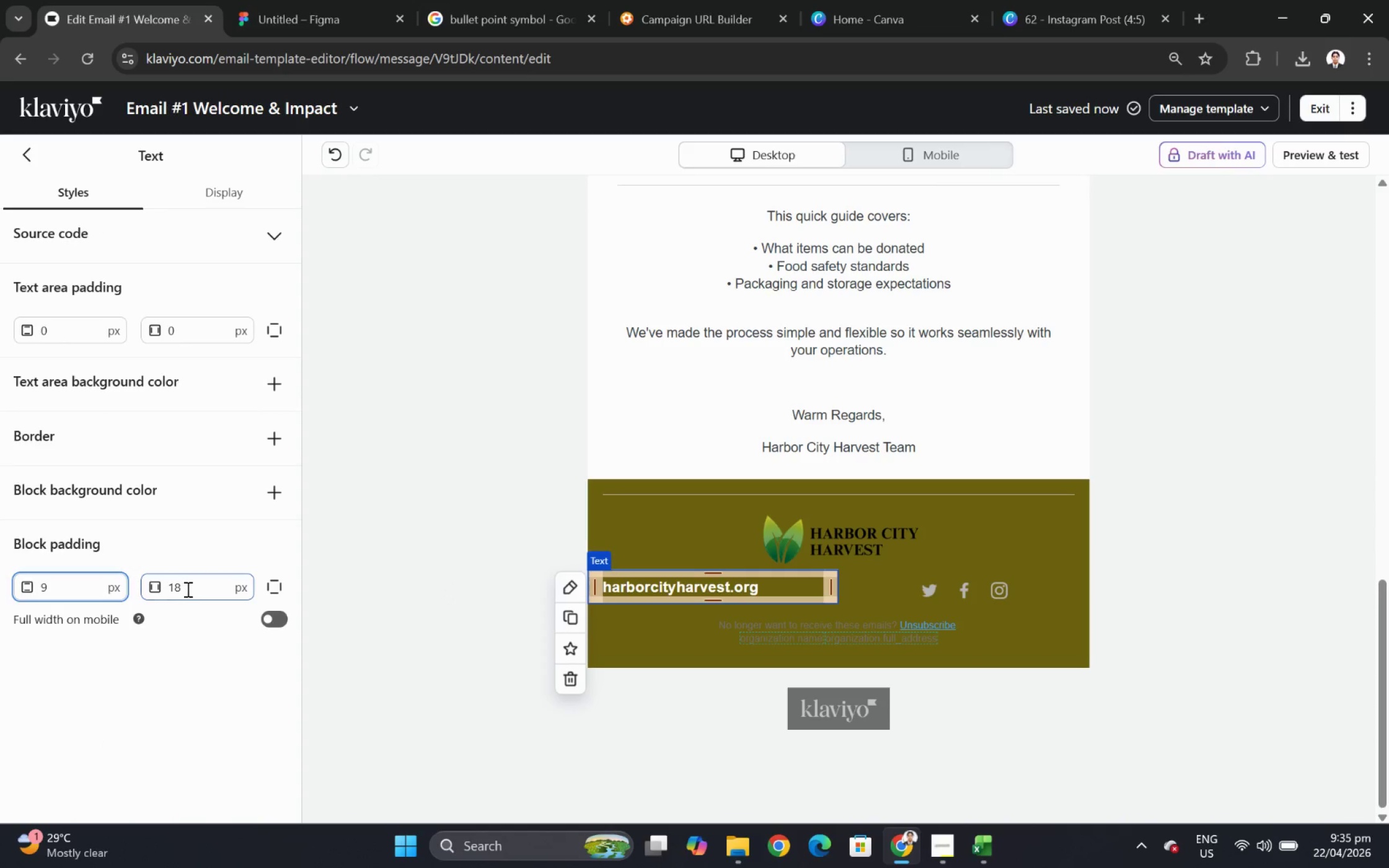 
double_click([187, 589])
 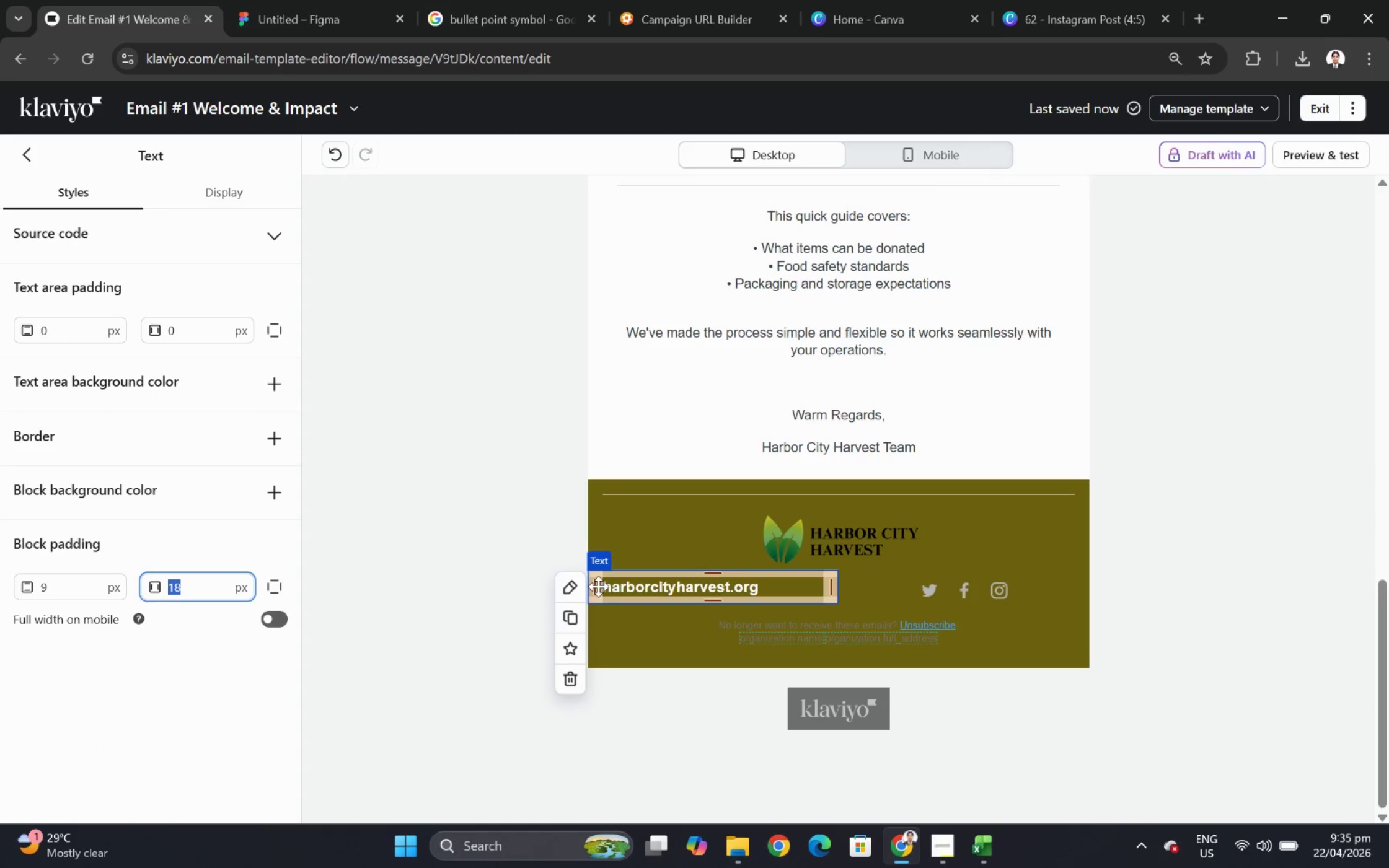 
left_click_drag(start_coordinate=[596, 586], to_coordinate=[624, 586])
 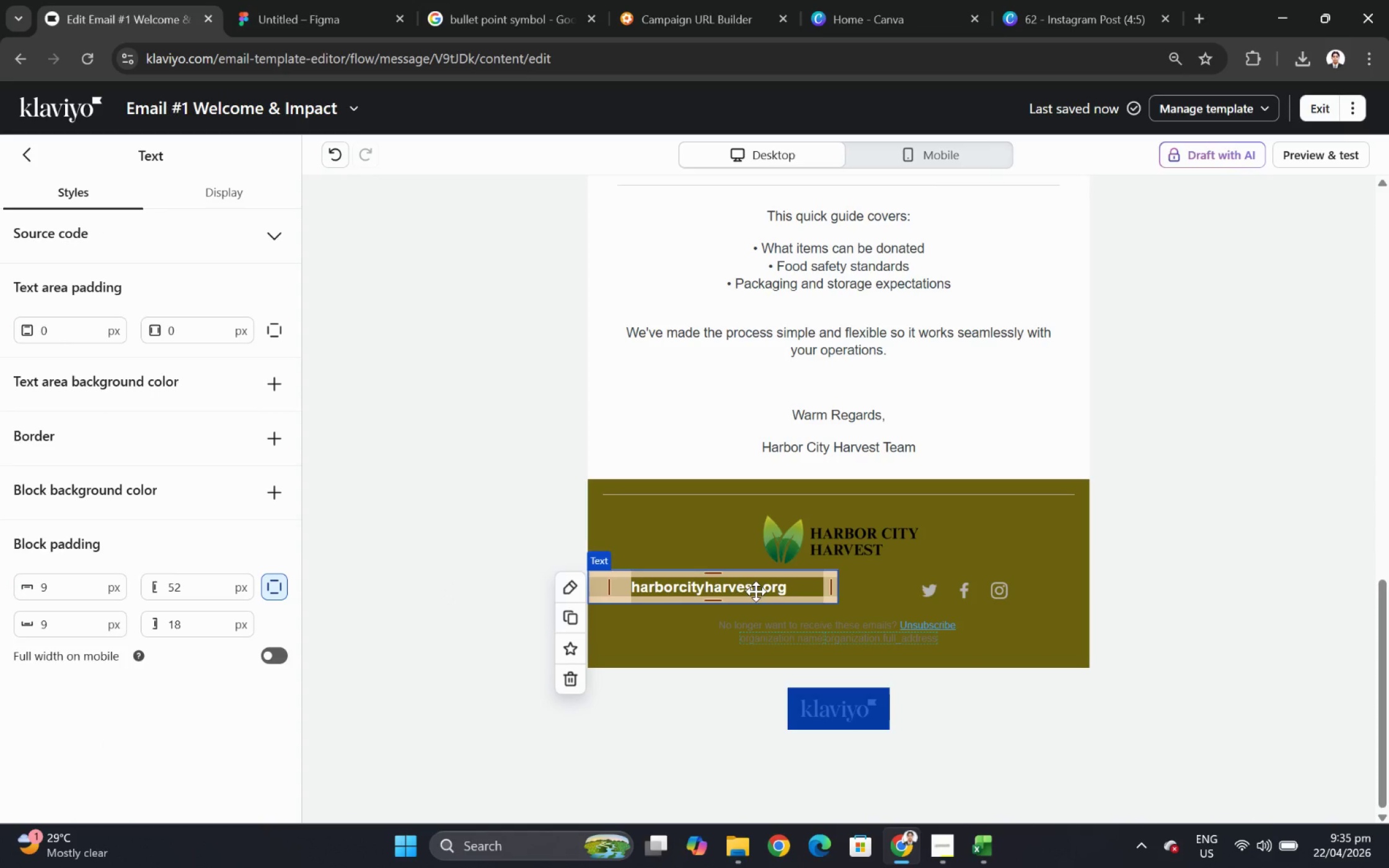 
double_click([756, 592])
 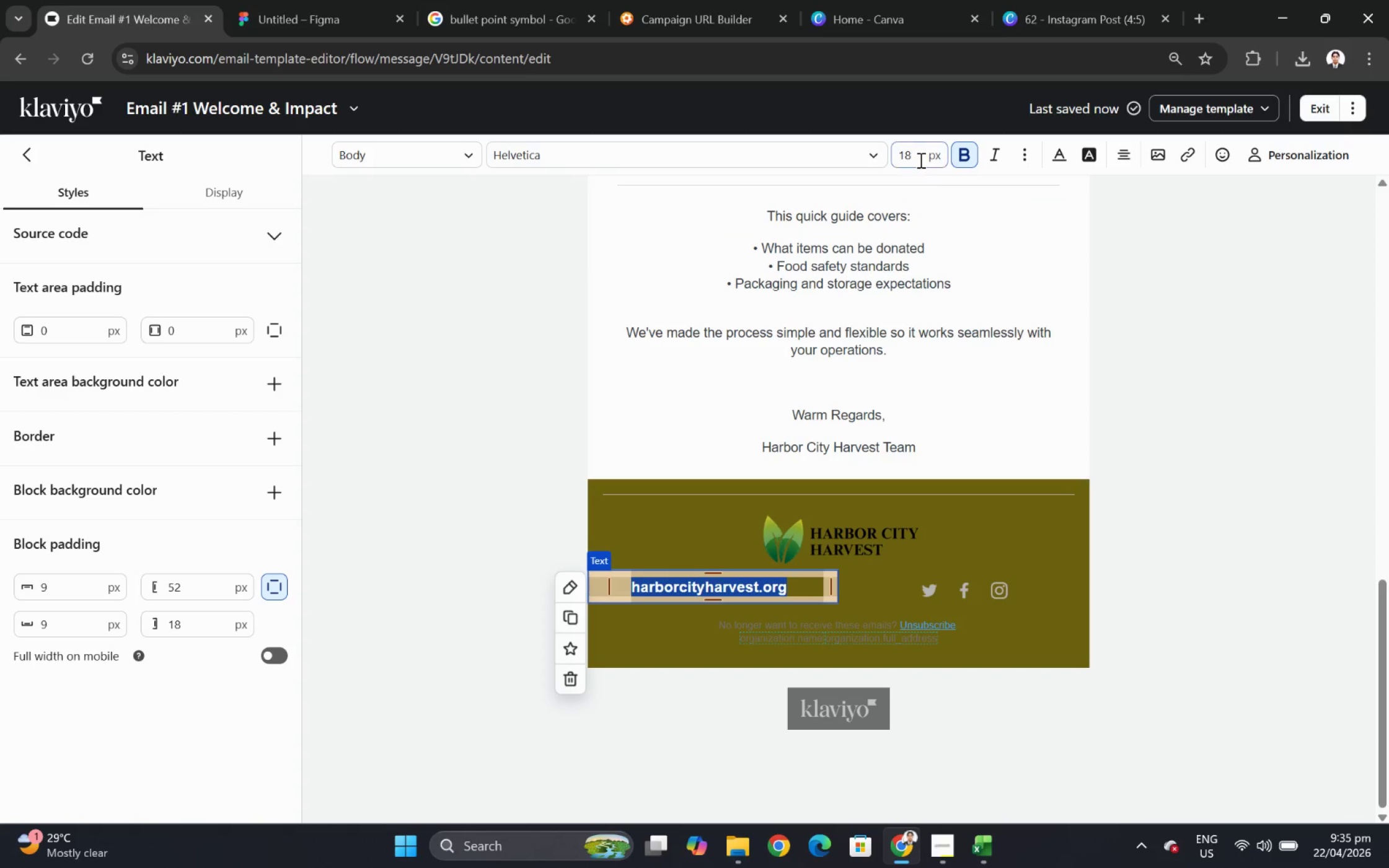 
double_click([918, 158])
 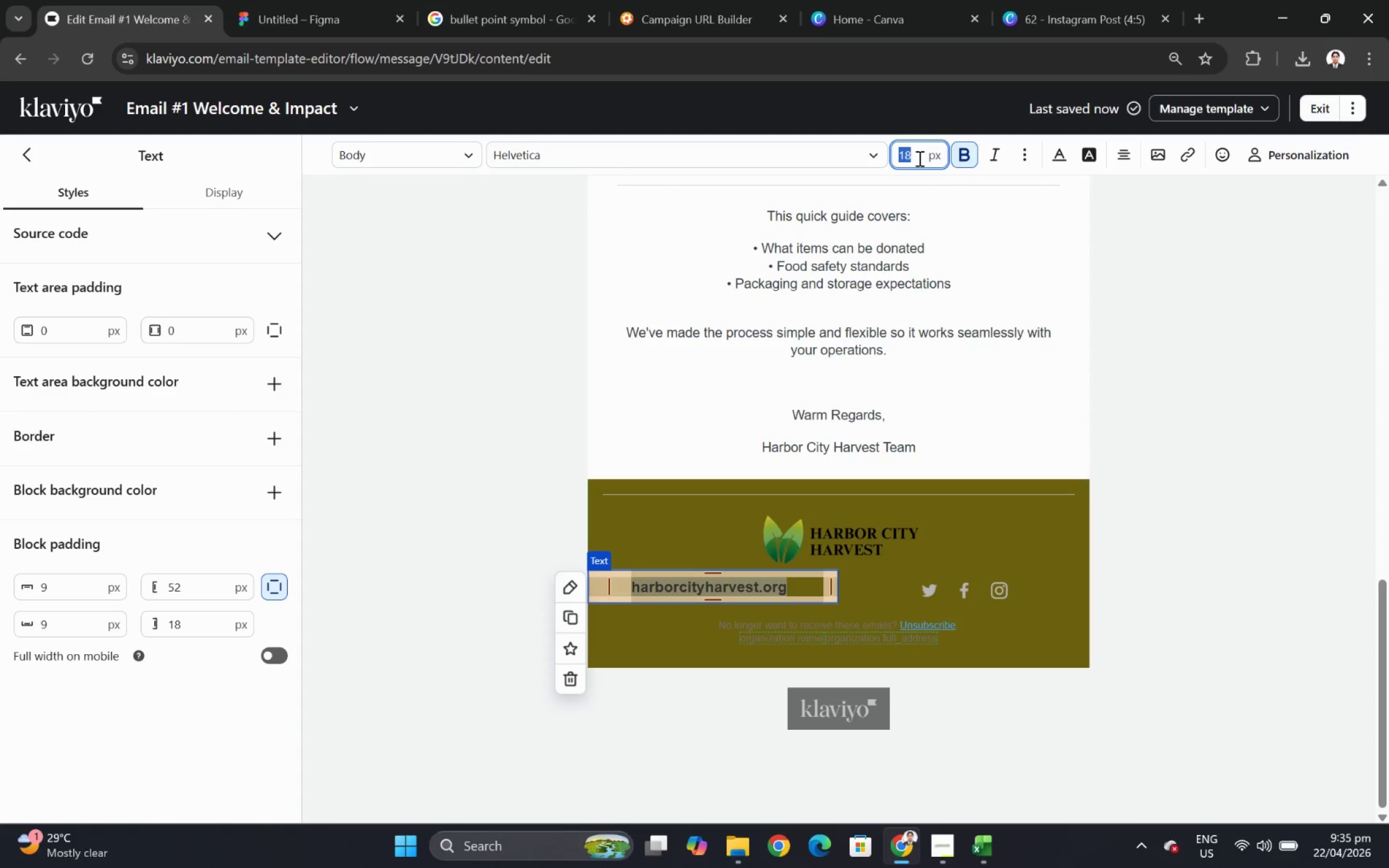 
key(Numpad1)
 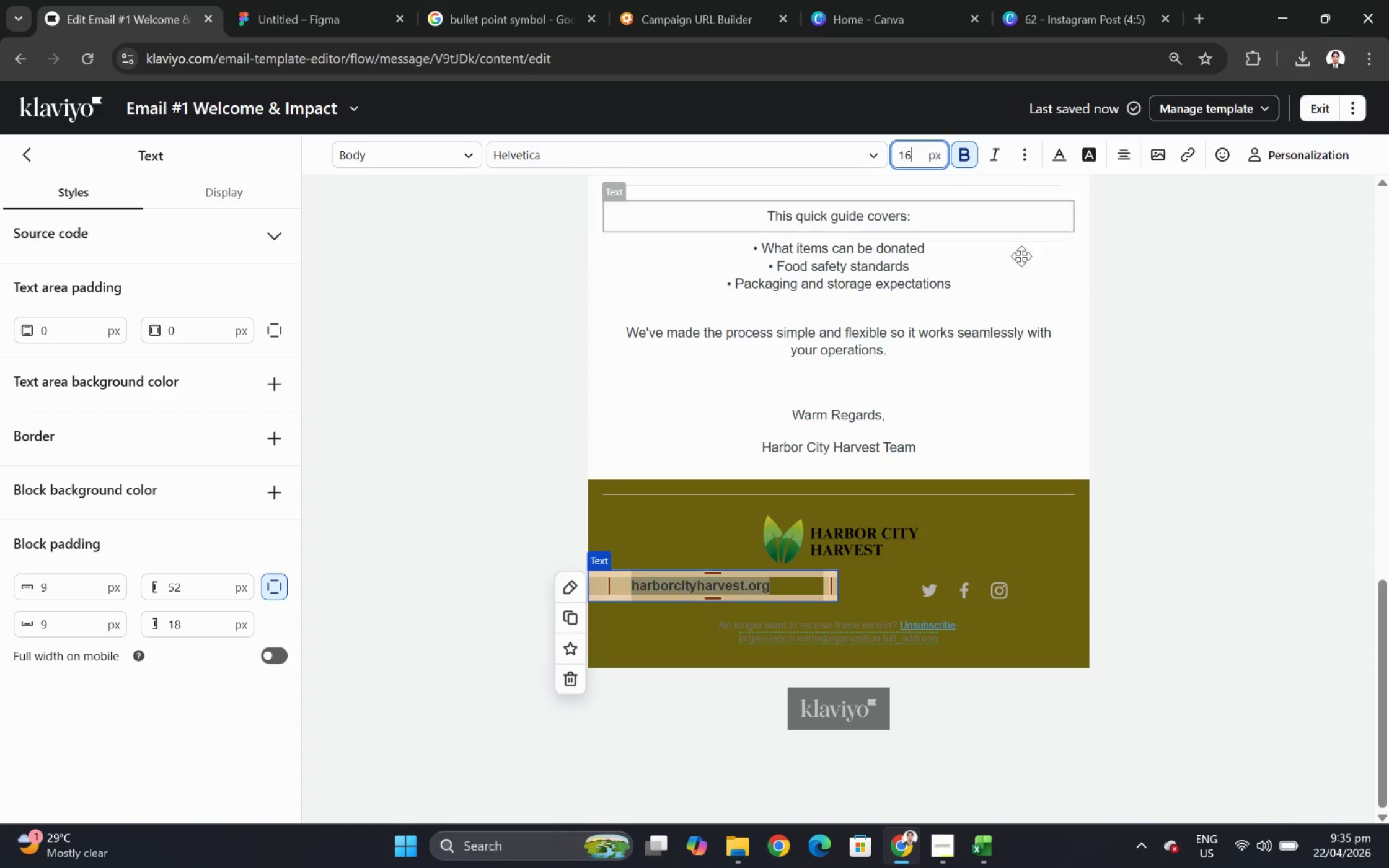 
key(Numpad6)
 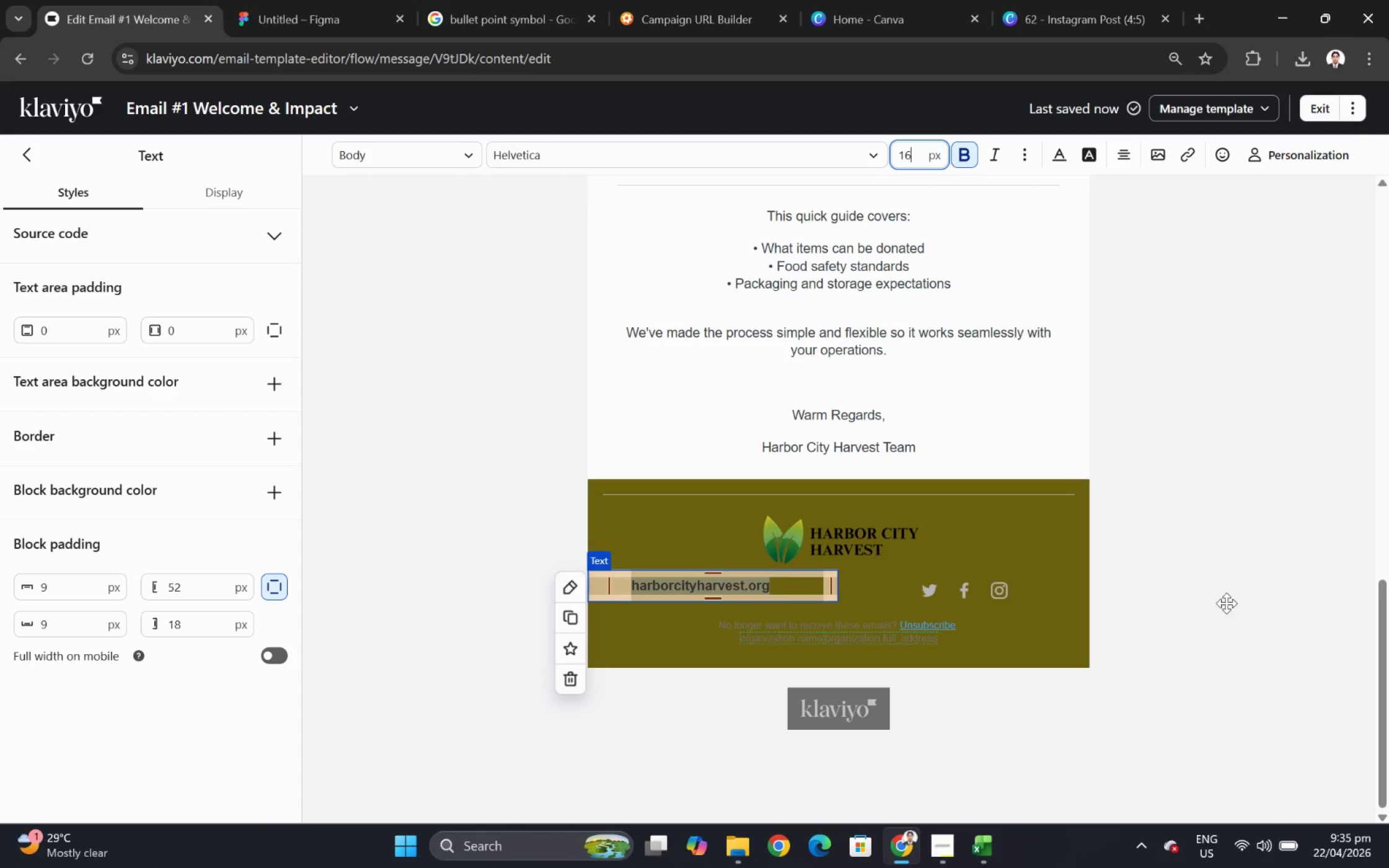 
double_click([1226, 602])
 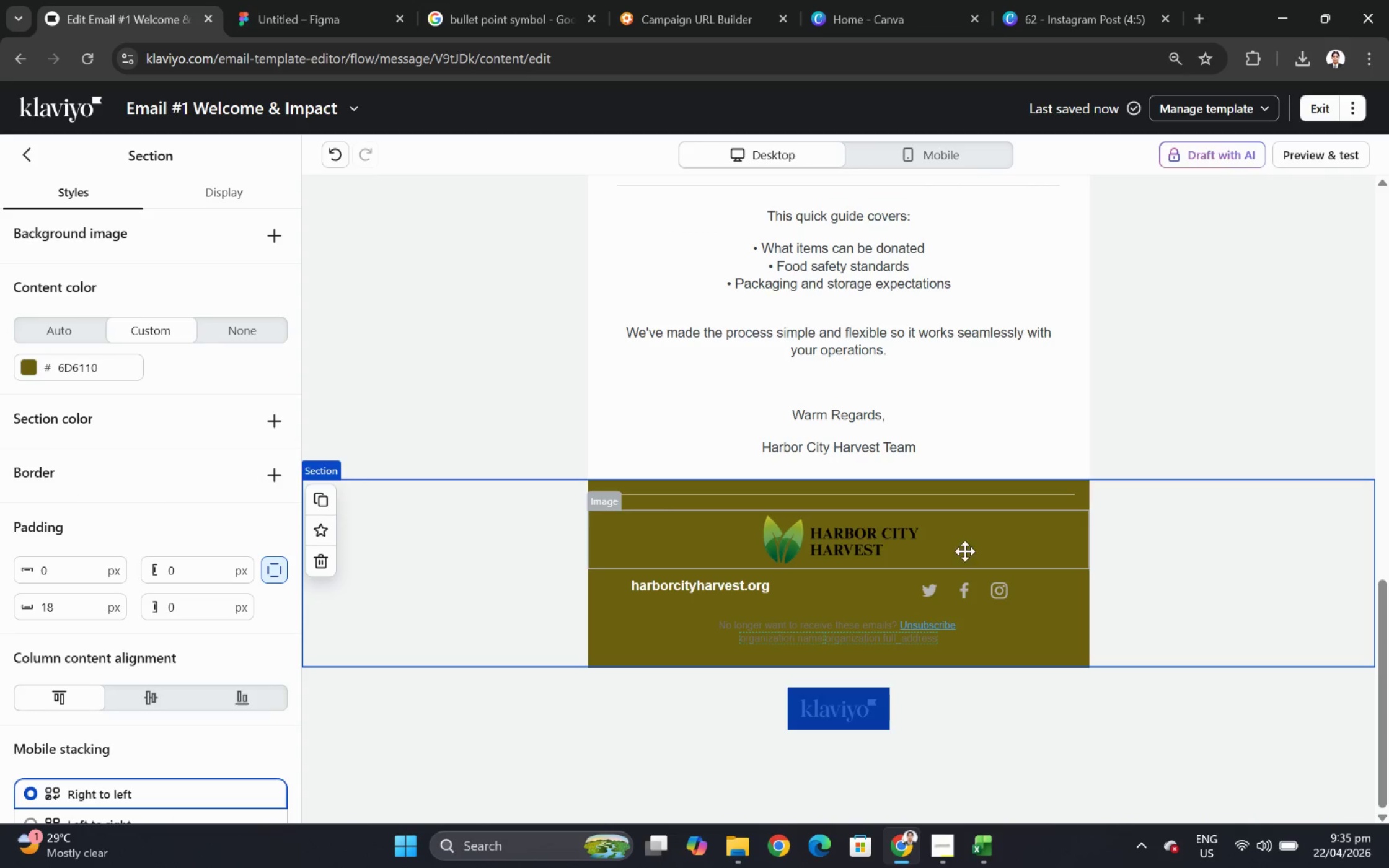 
left_click([883, 495])
 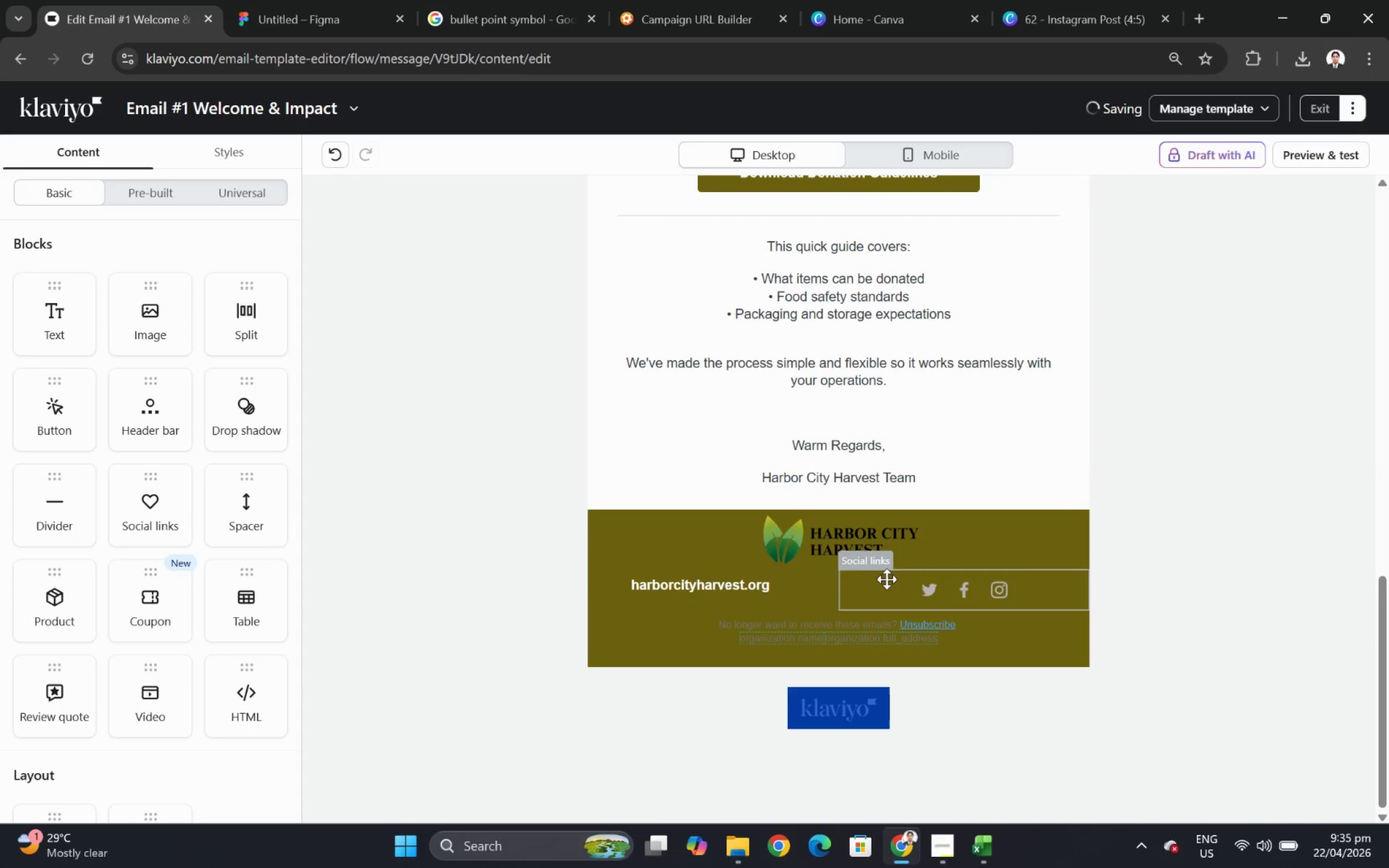 
left_click([880, 546])
 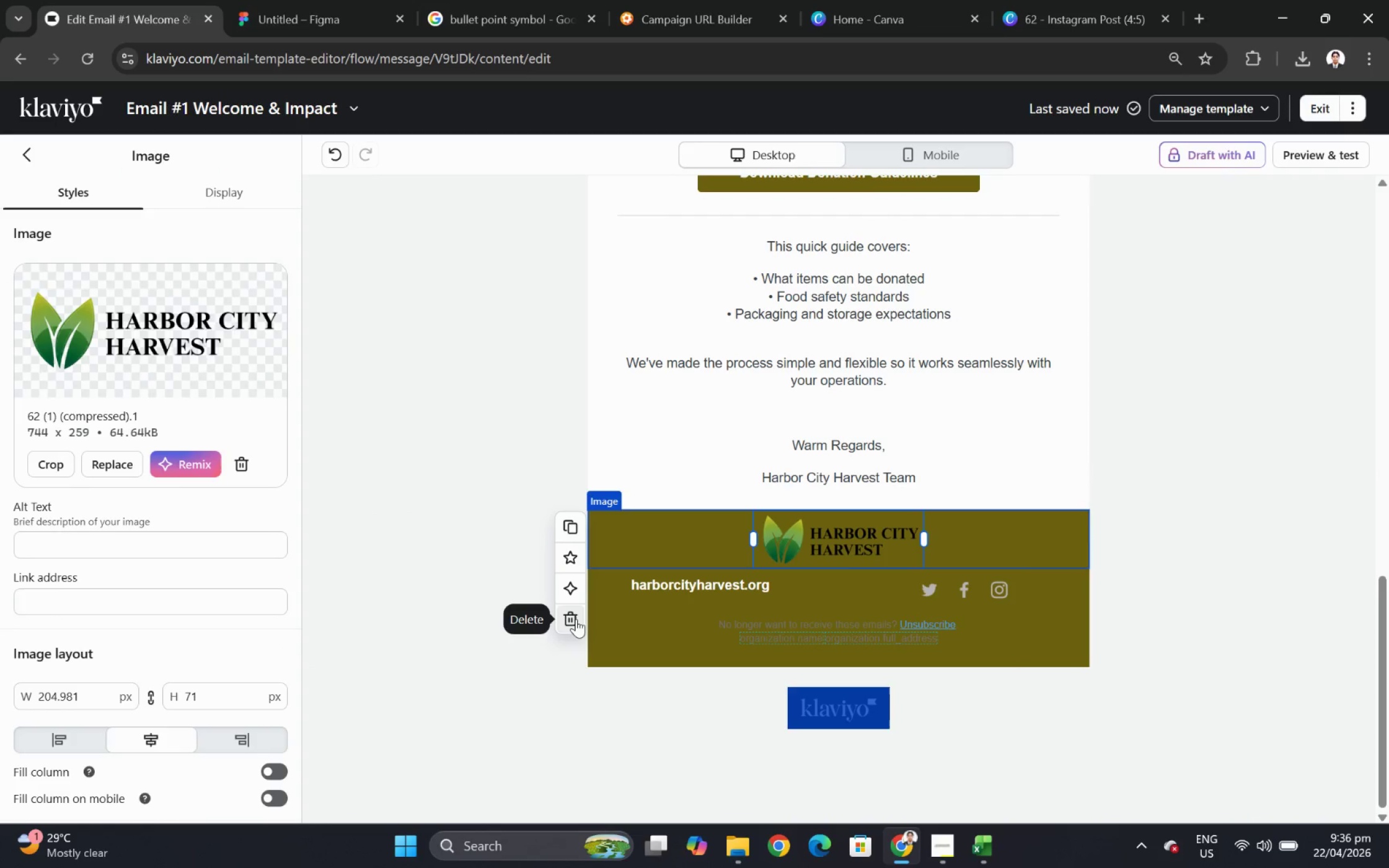 
left_click([576, 618])
 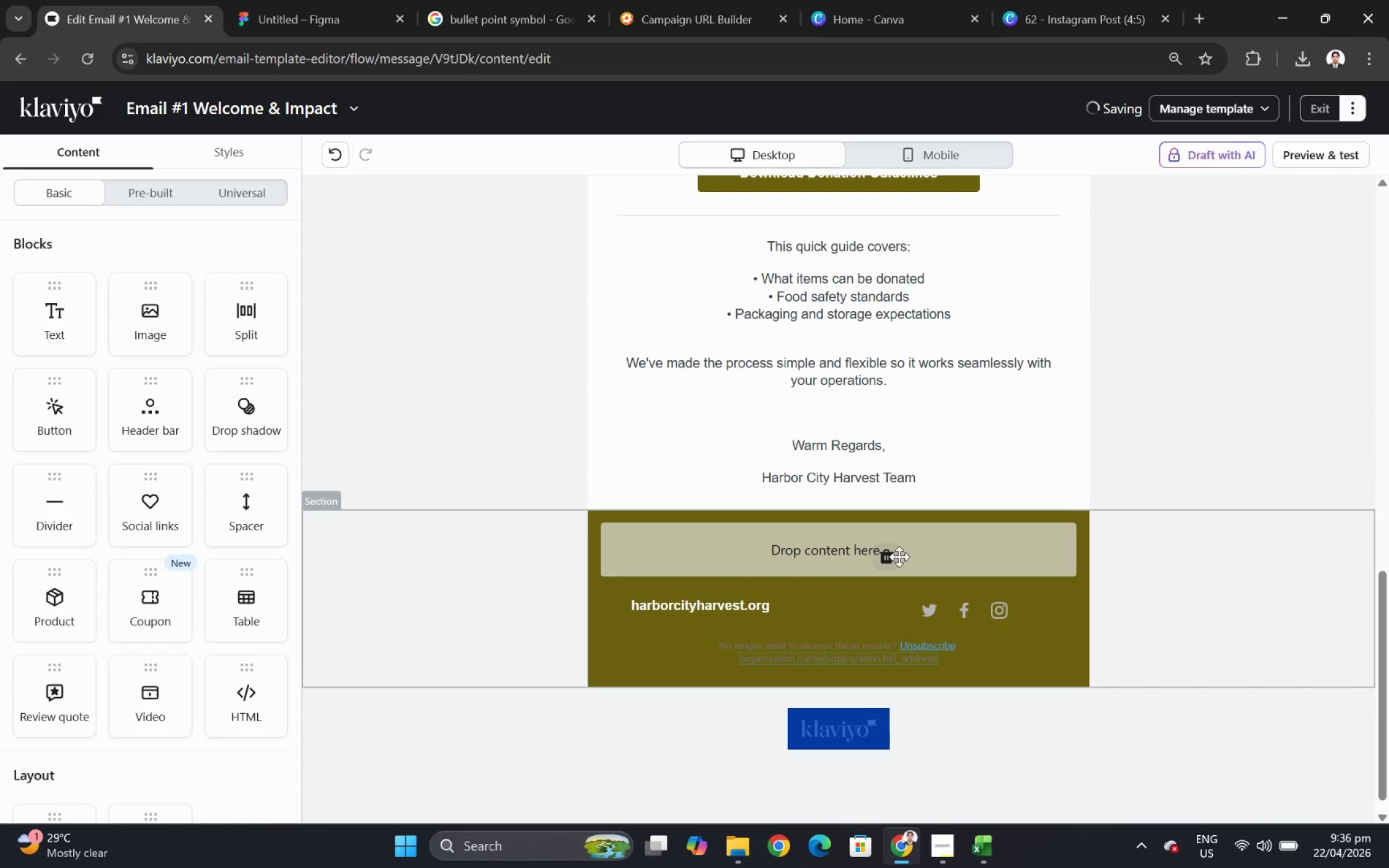 
left_click([885, 556])
 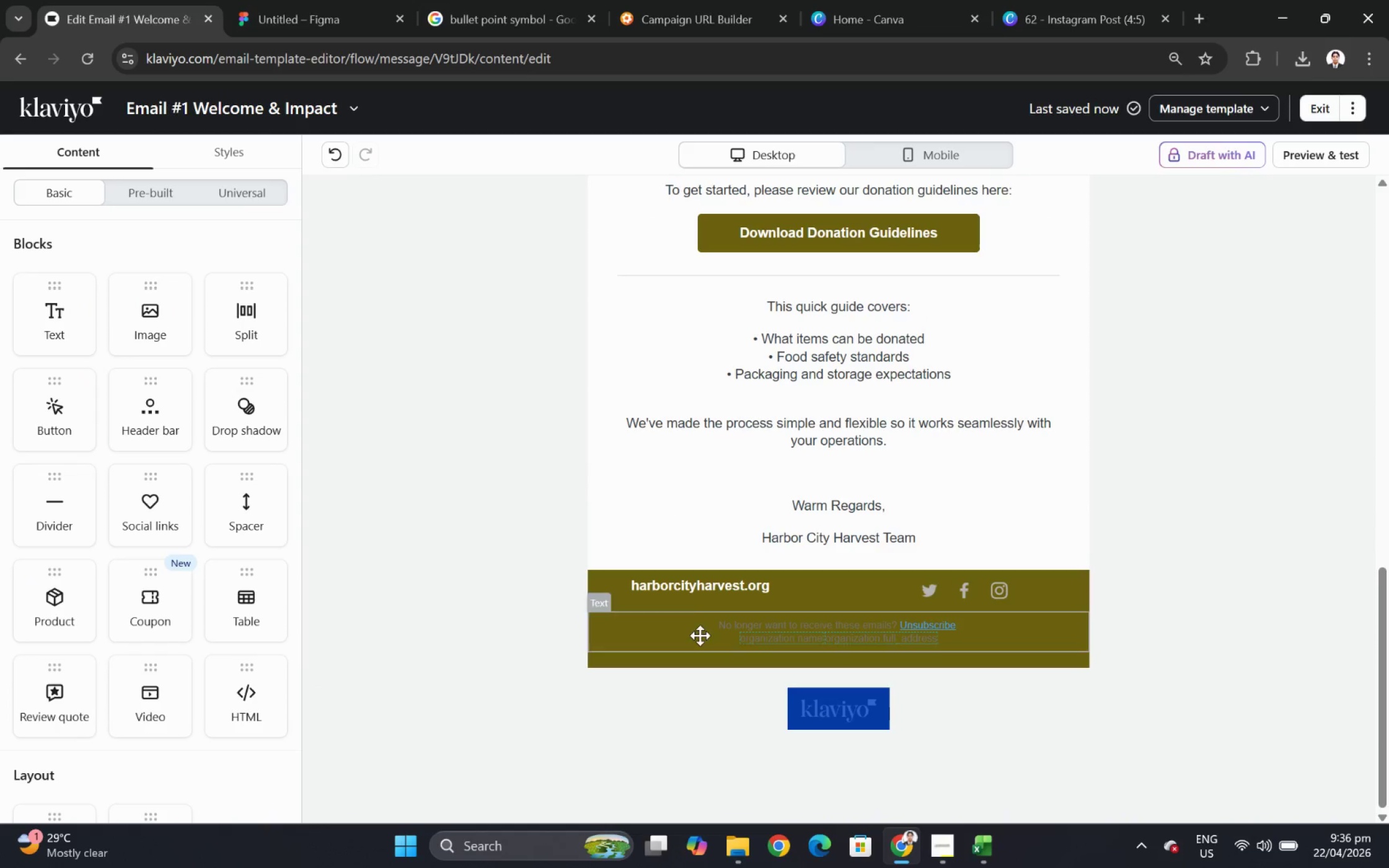 
left_click([457, 623])
 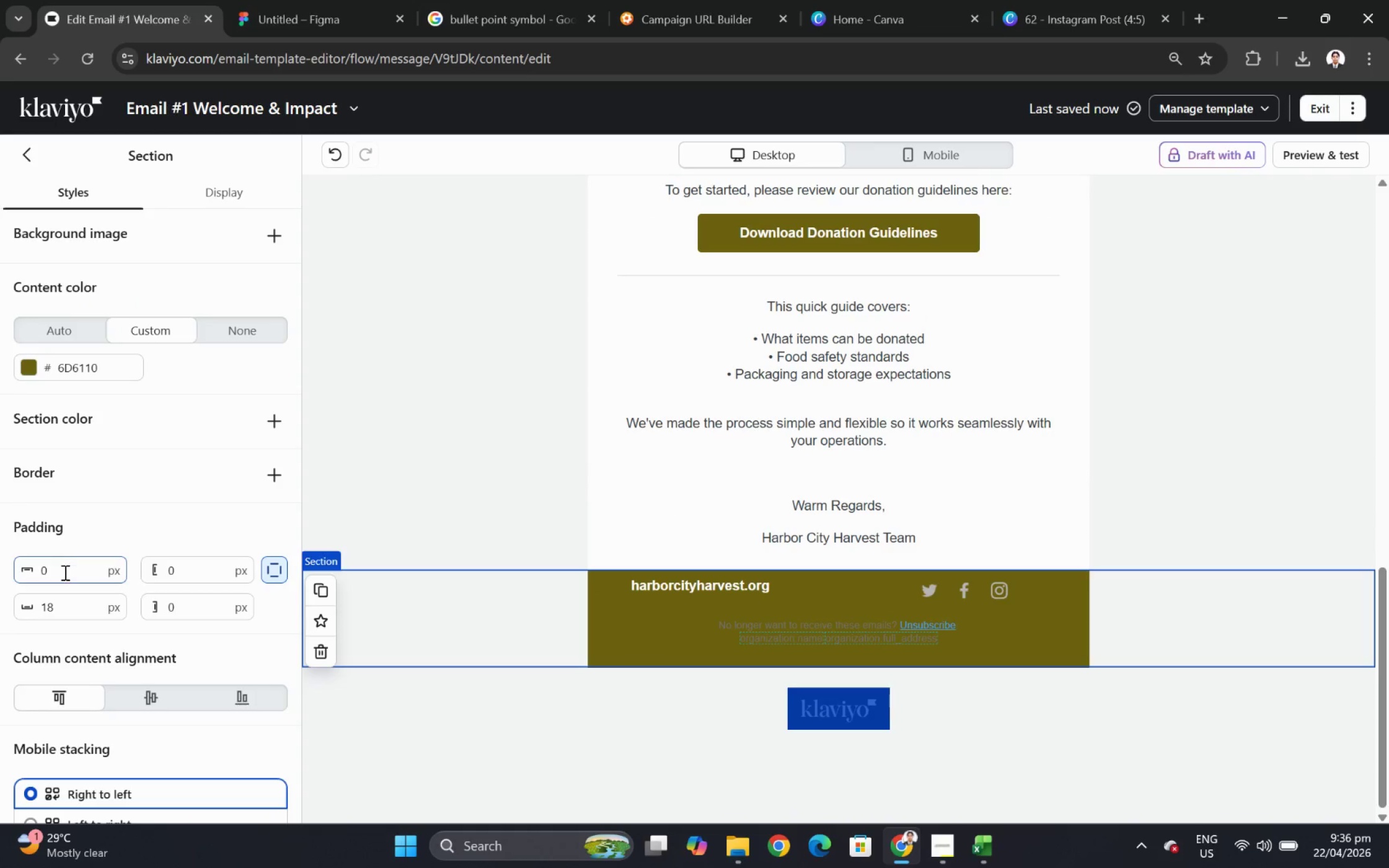 
double_click([64, 572])
 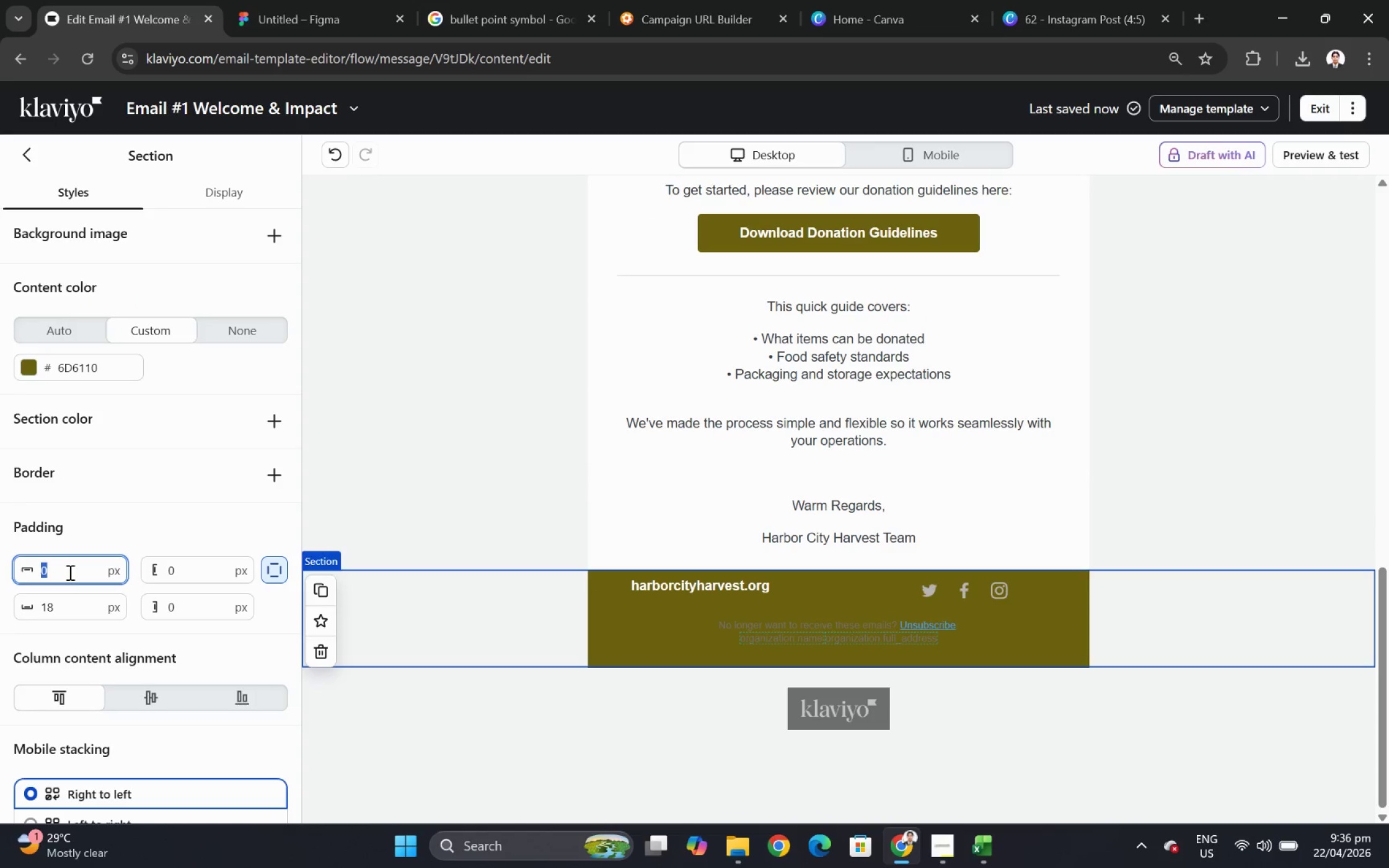 
key(Numpad1)
 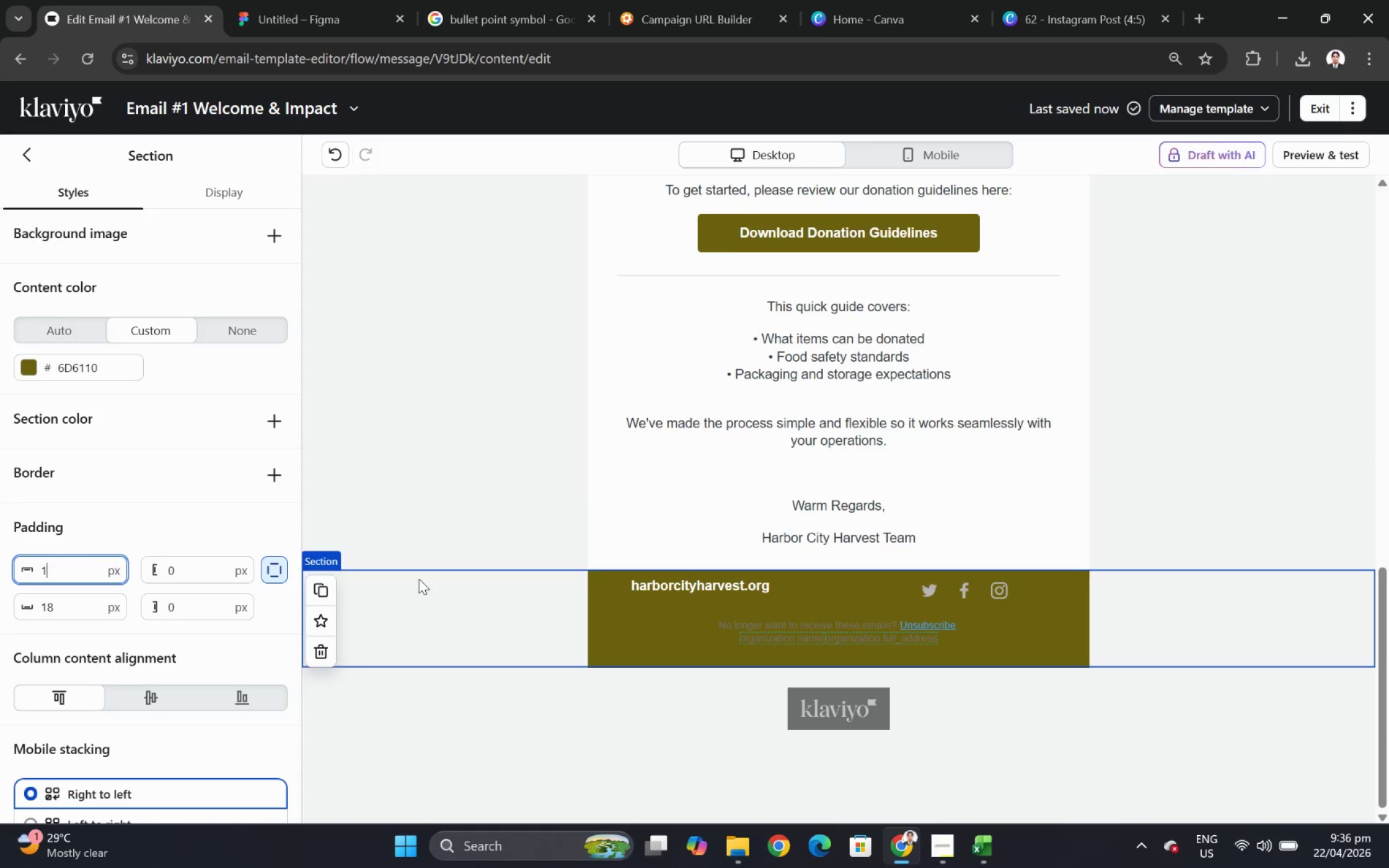 
key(Numpad8)
 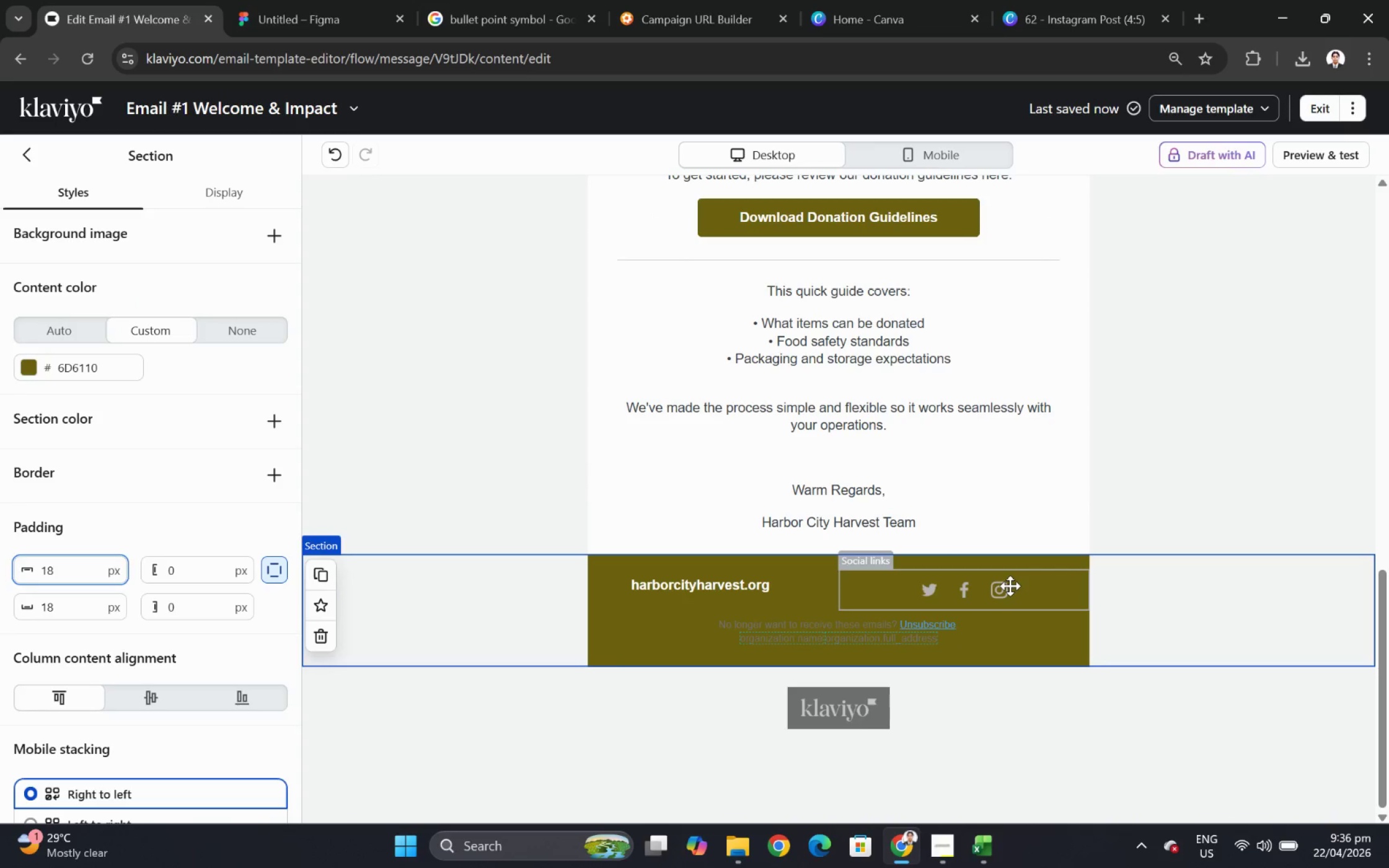 
double_click([1010, 585])
 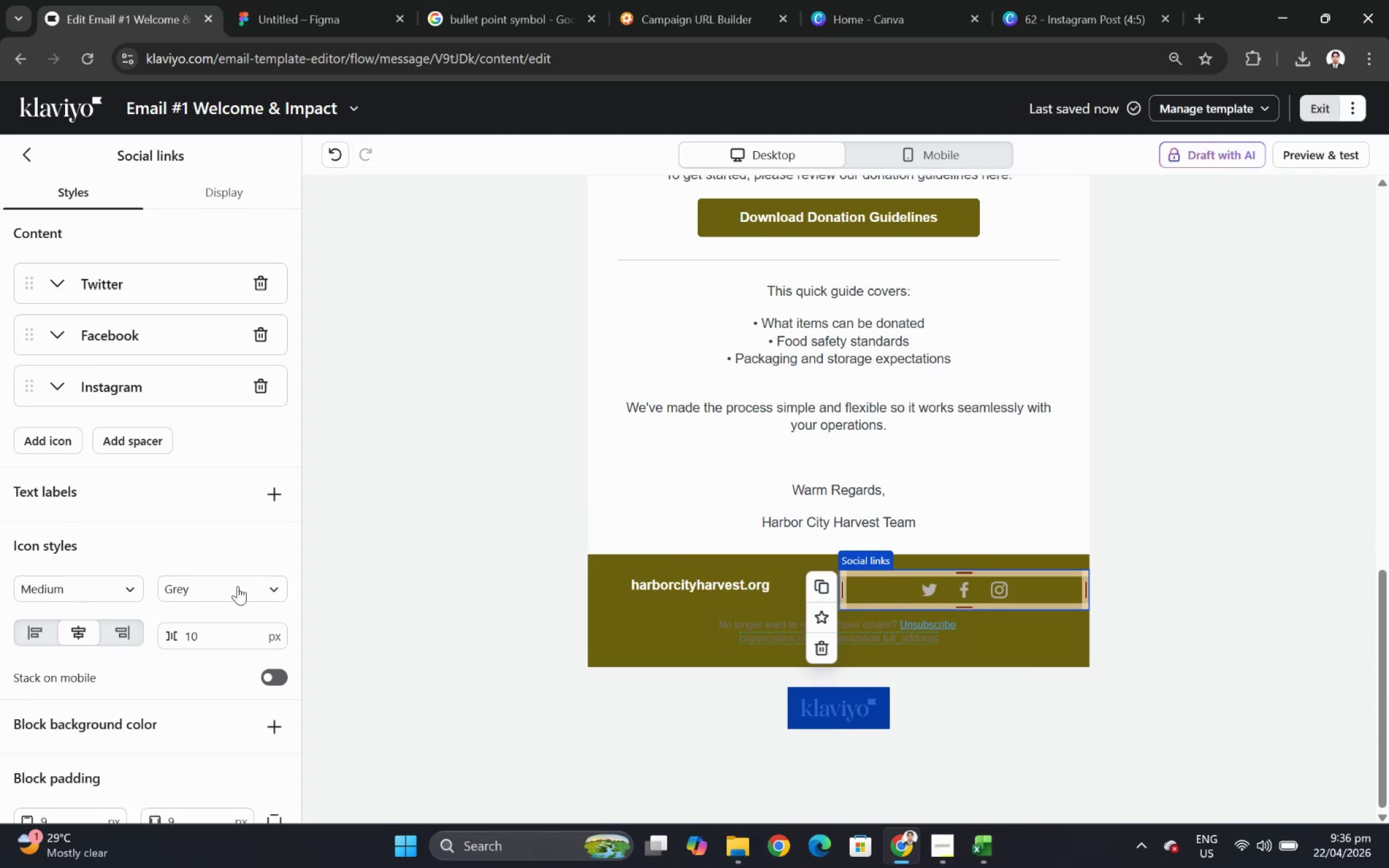 
scroll: coordinate [265, 604], scroll_direction: down, amount: 2.0
 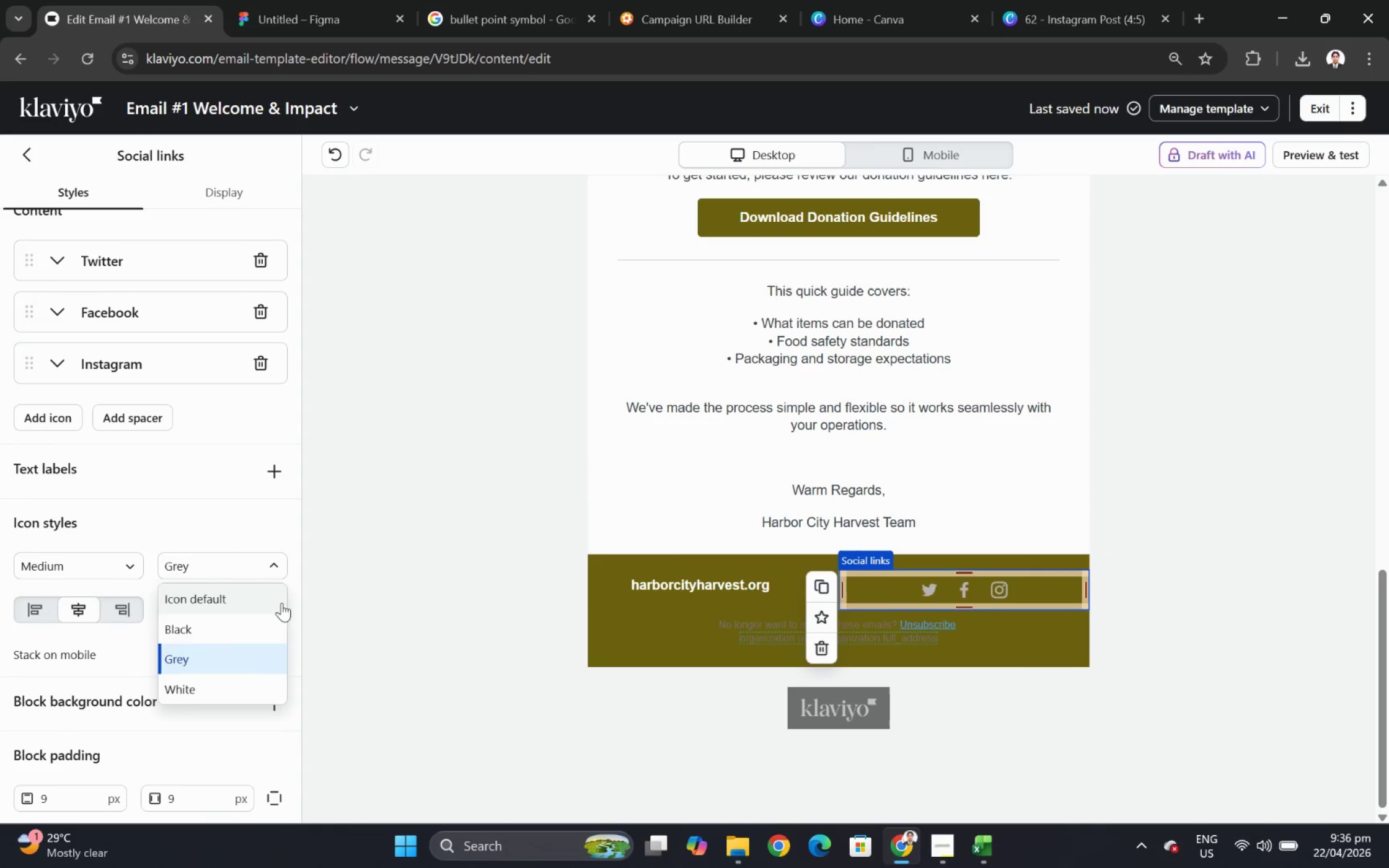 
left_click([247, 687])
 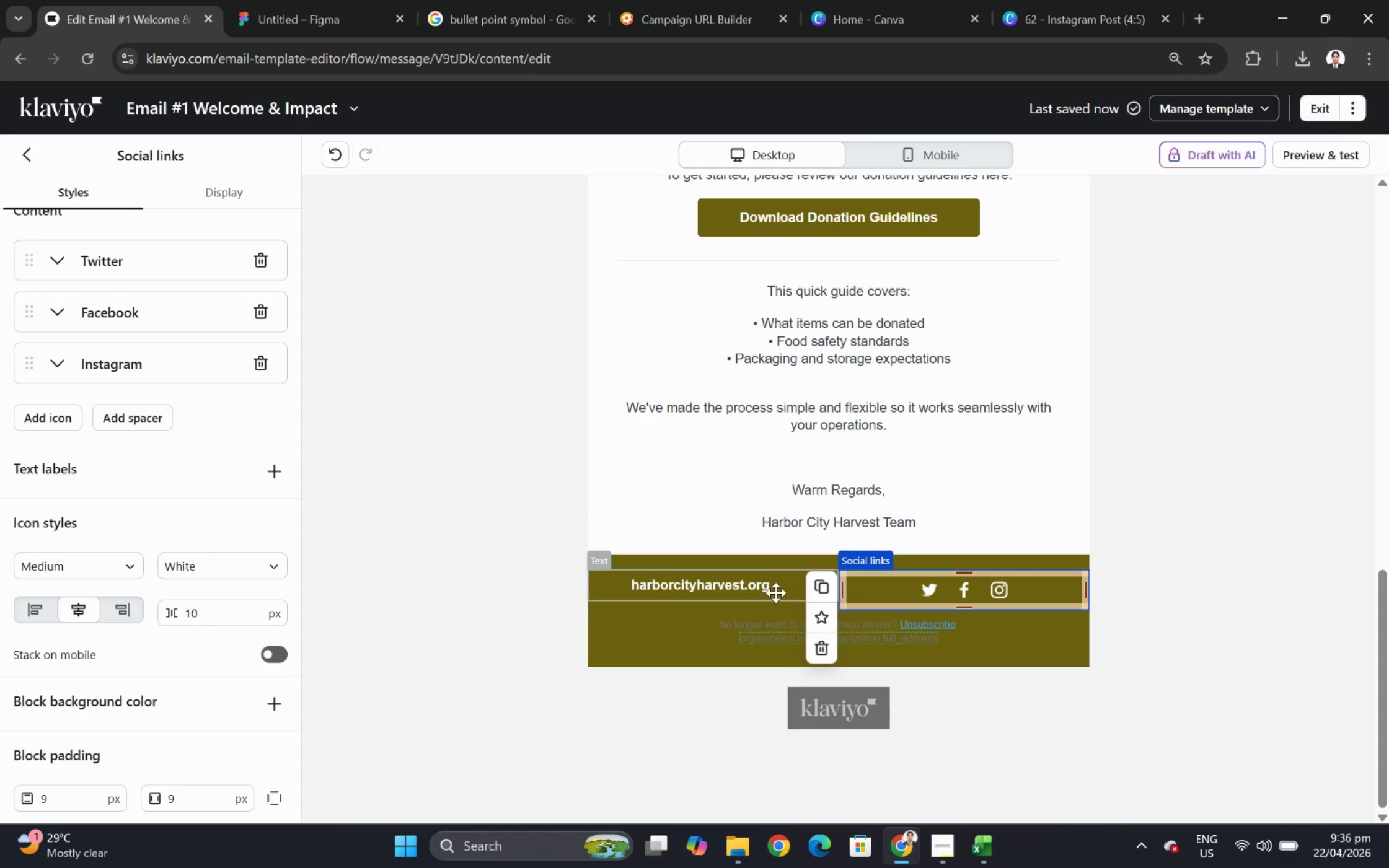 
left_click([765, 594])
 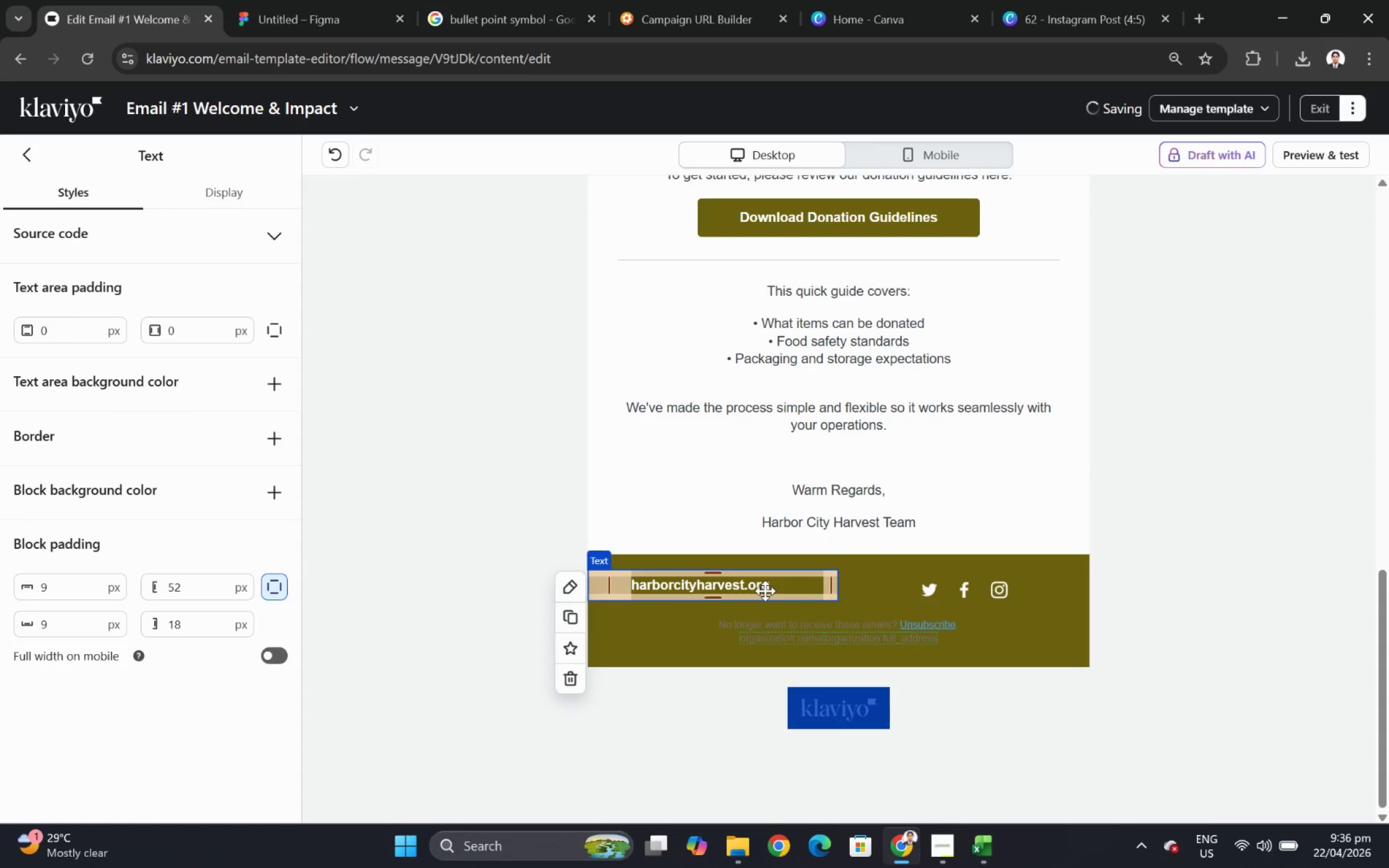 
double_click([765, 590])
 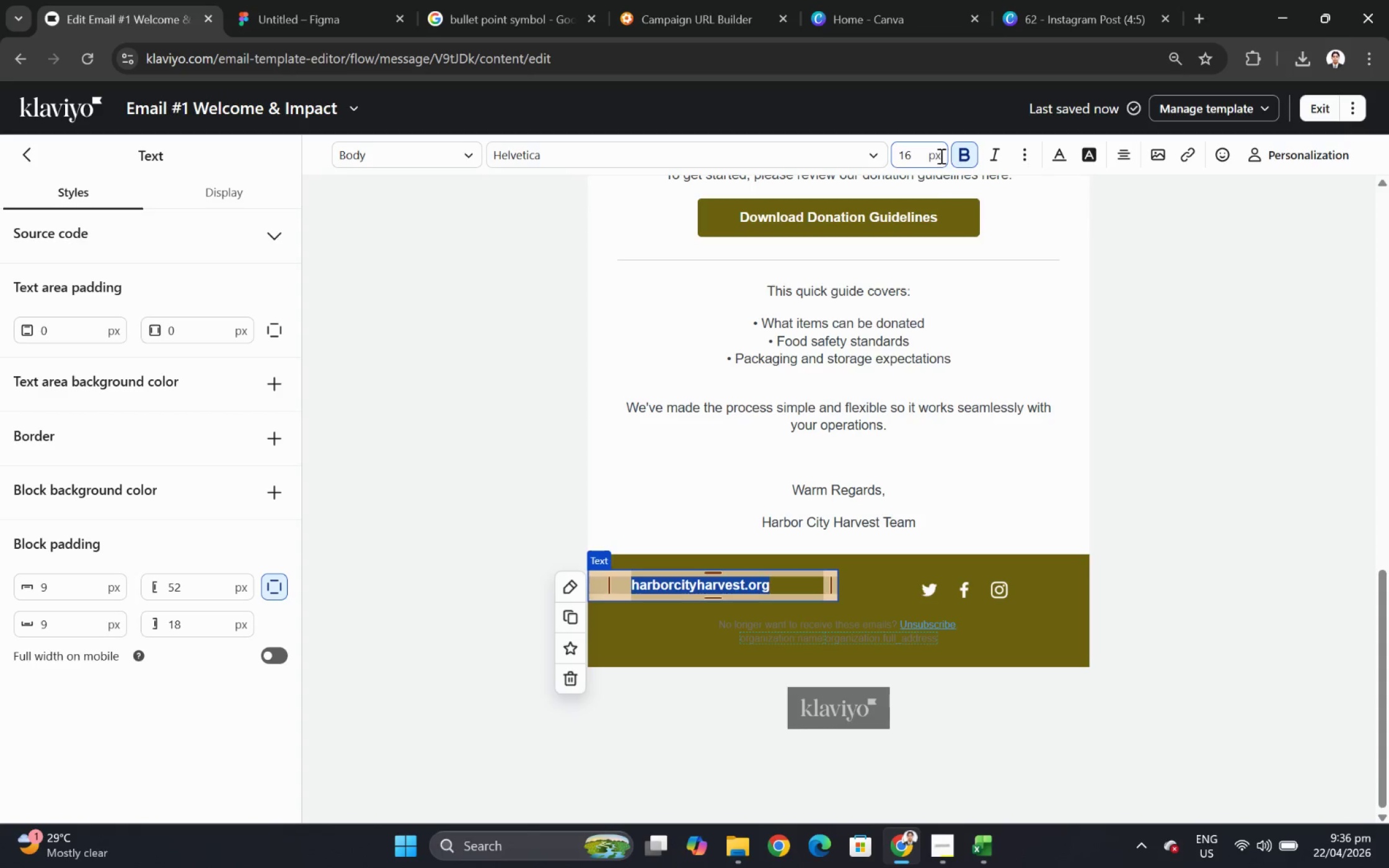 
double_click([910, 154])
 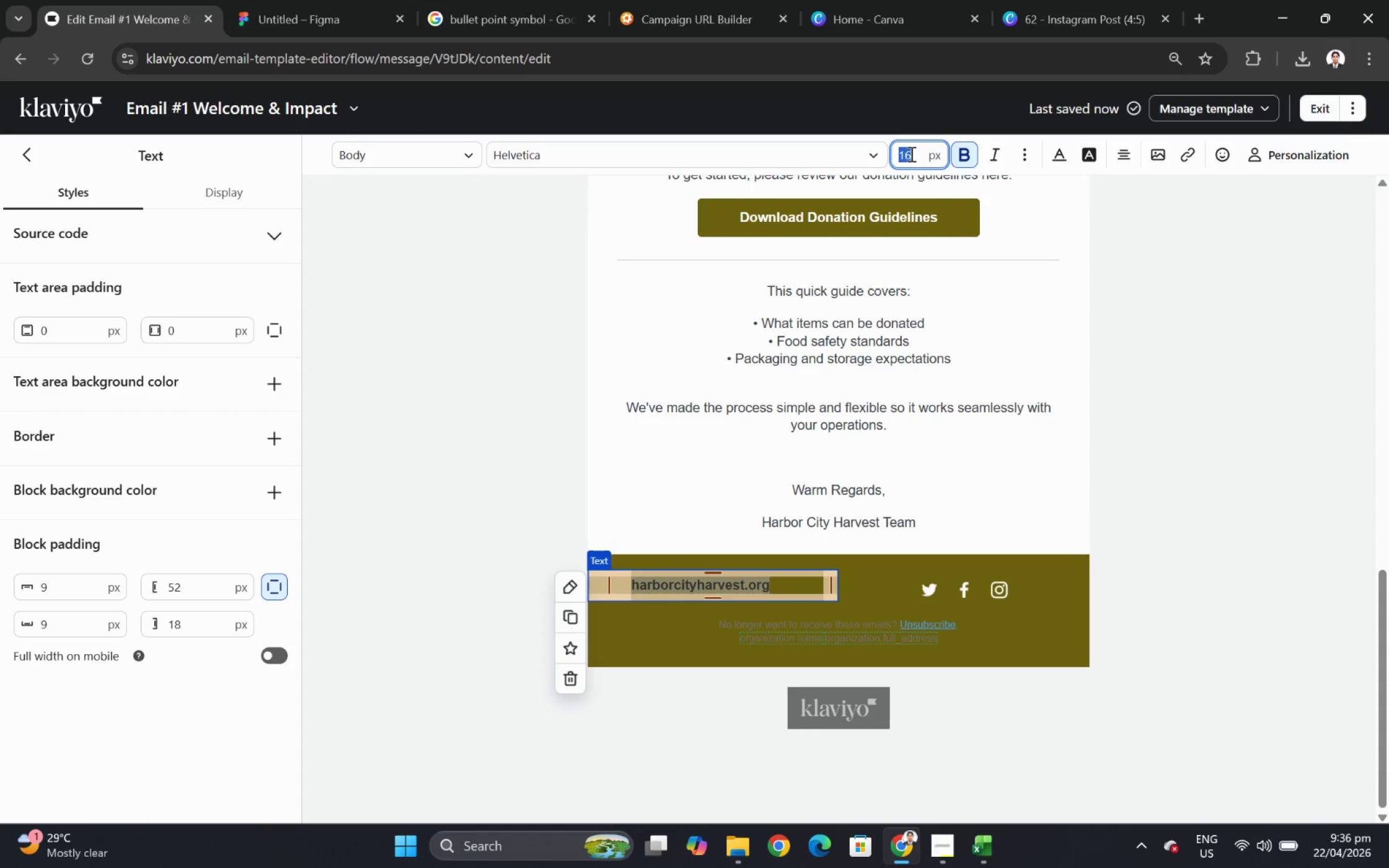 
key(Numpad1)
 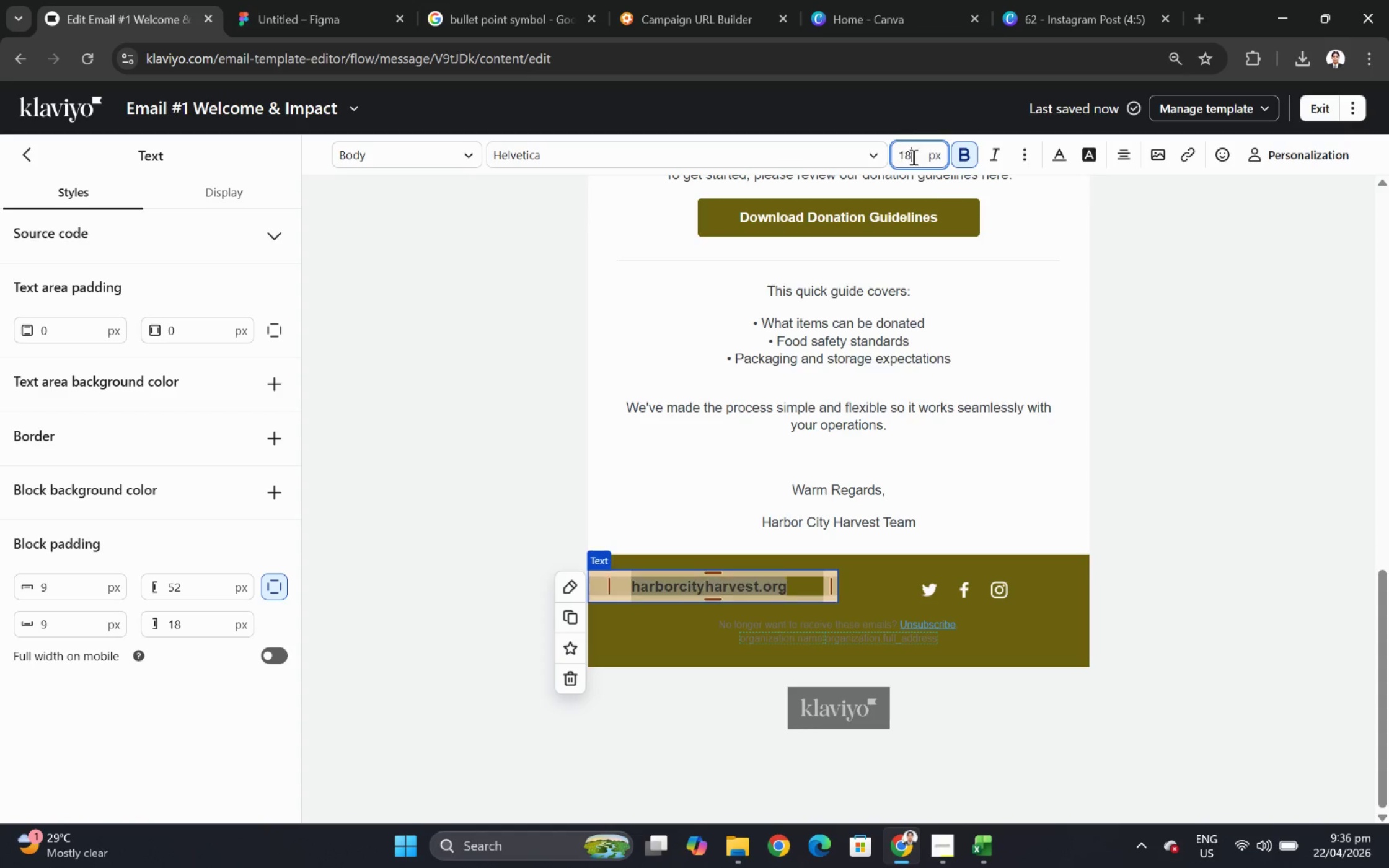 
key(Numpad8)
 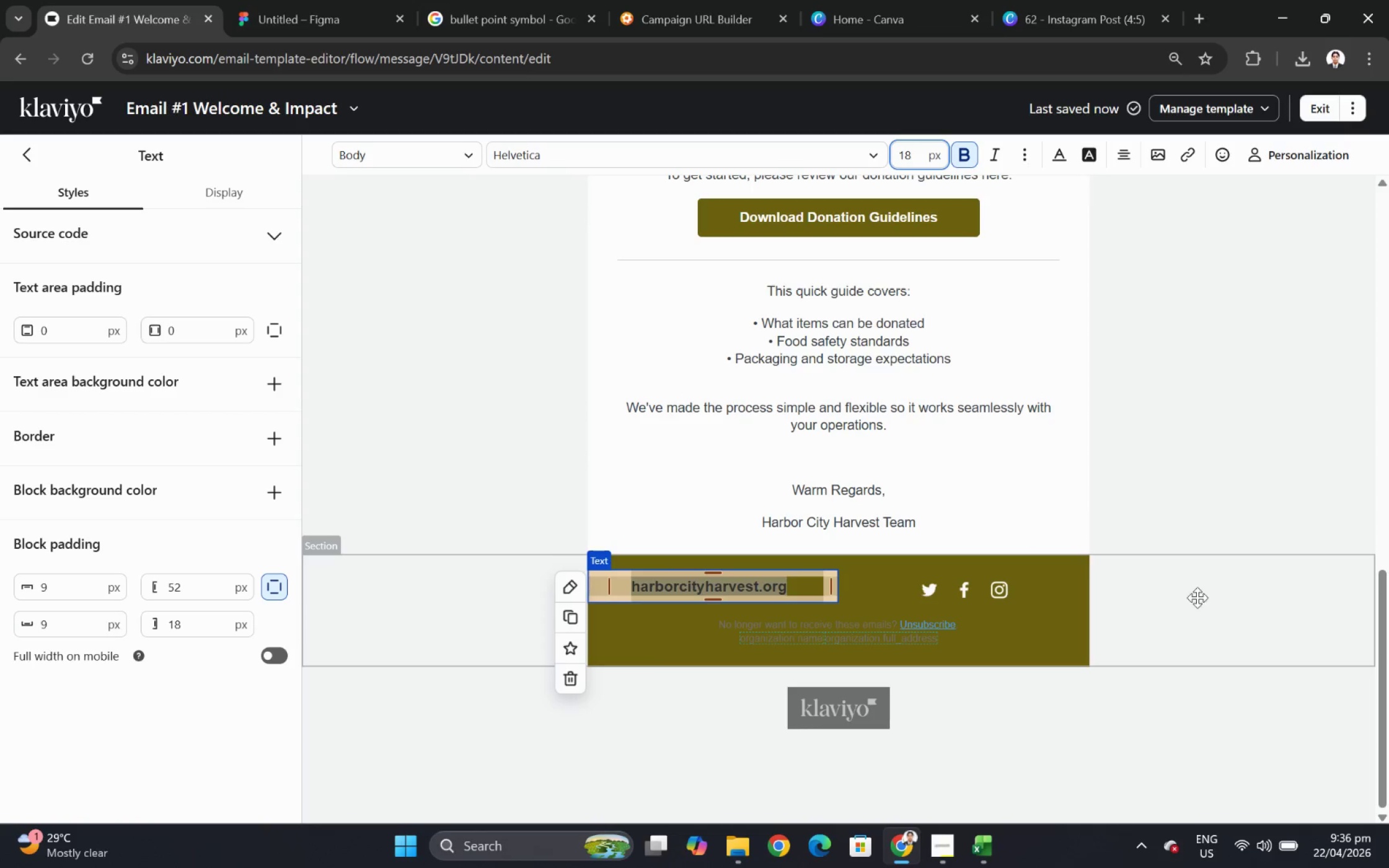 
left_click([1263, 609])
 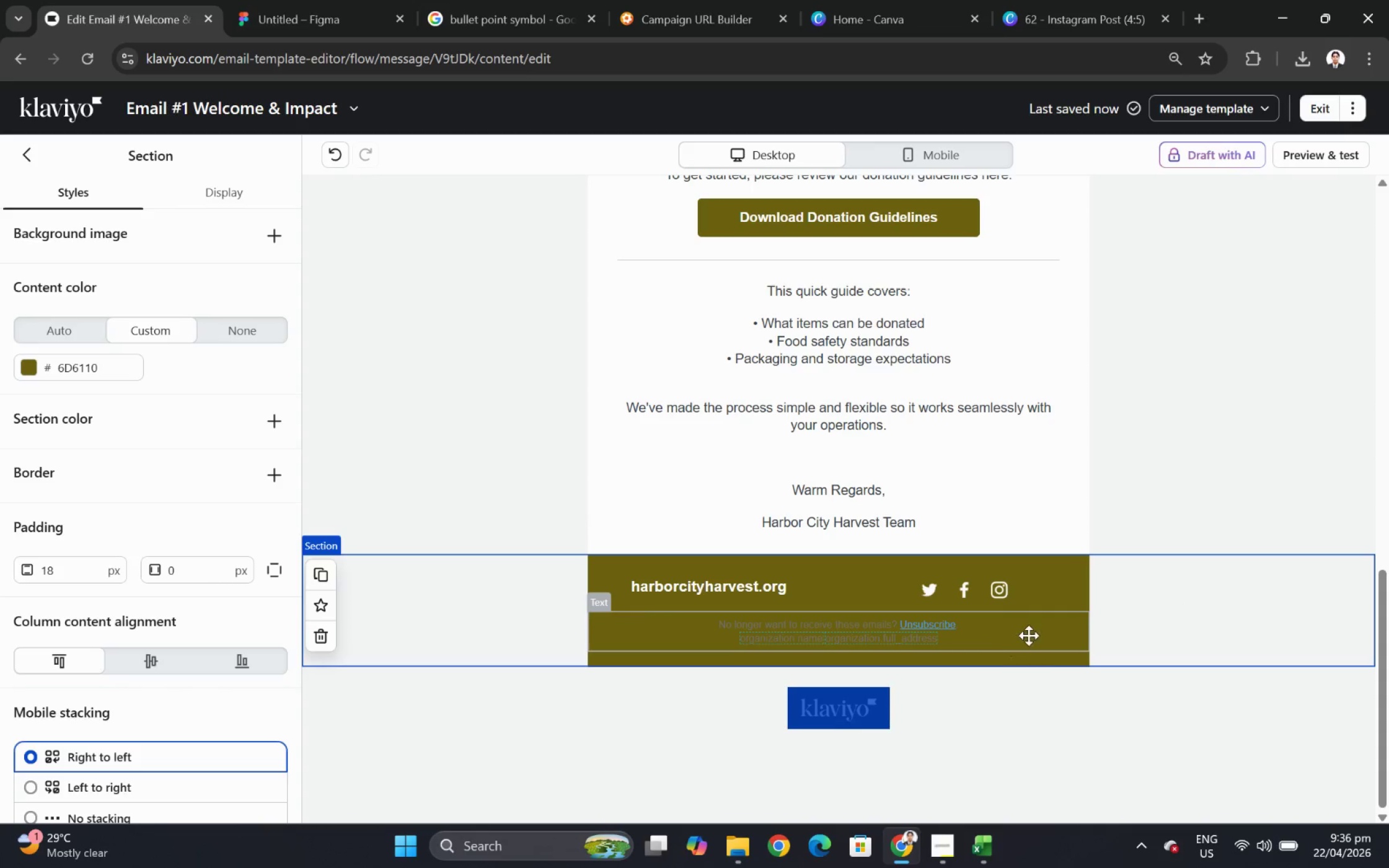 
double_click([1003, 633])
 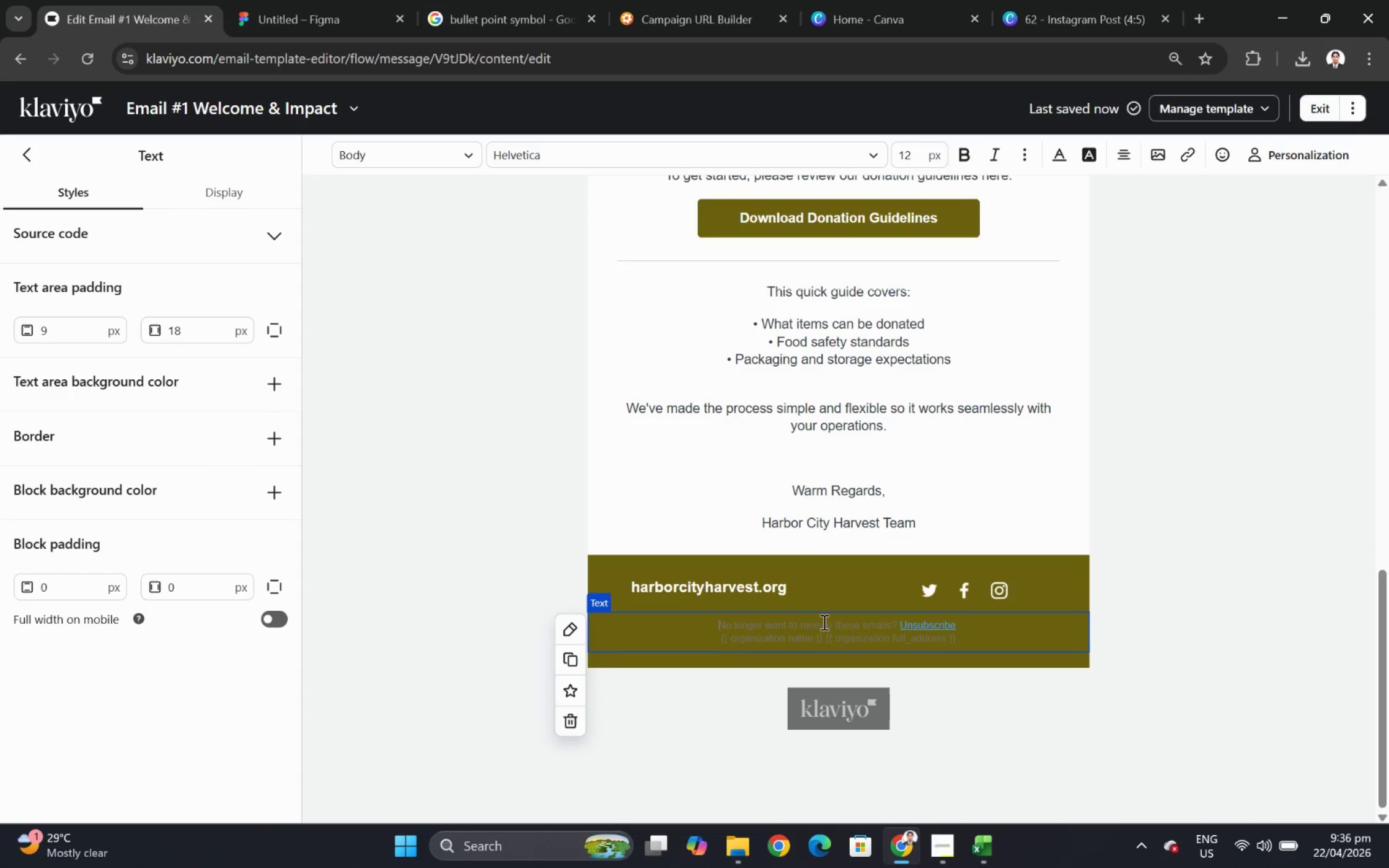 
double_click([822, 630])
 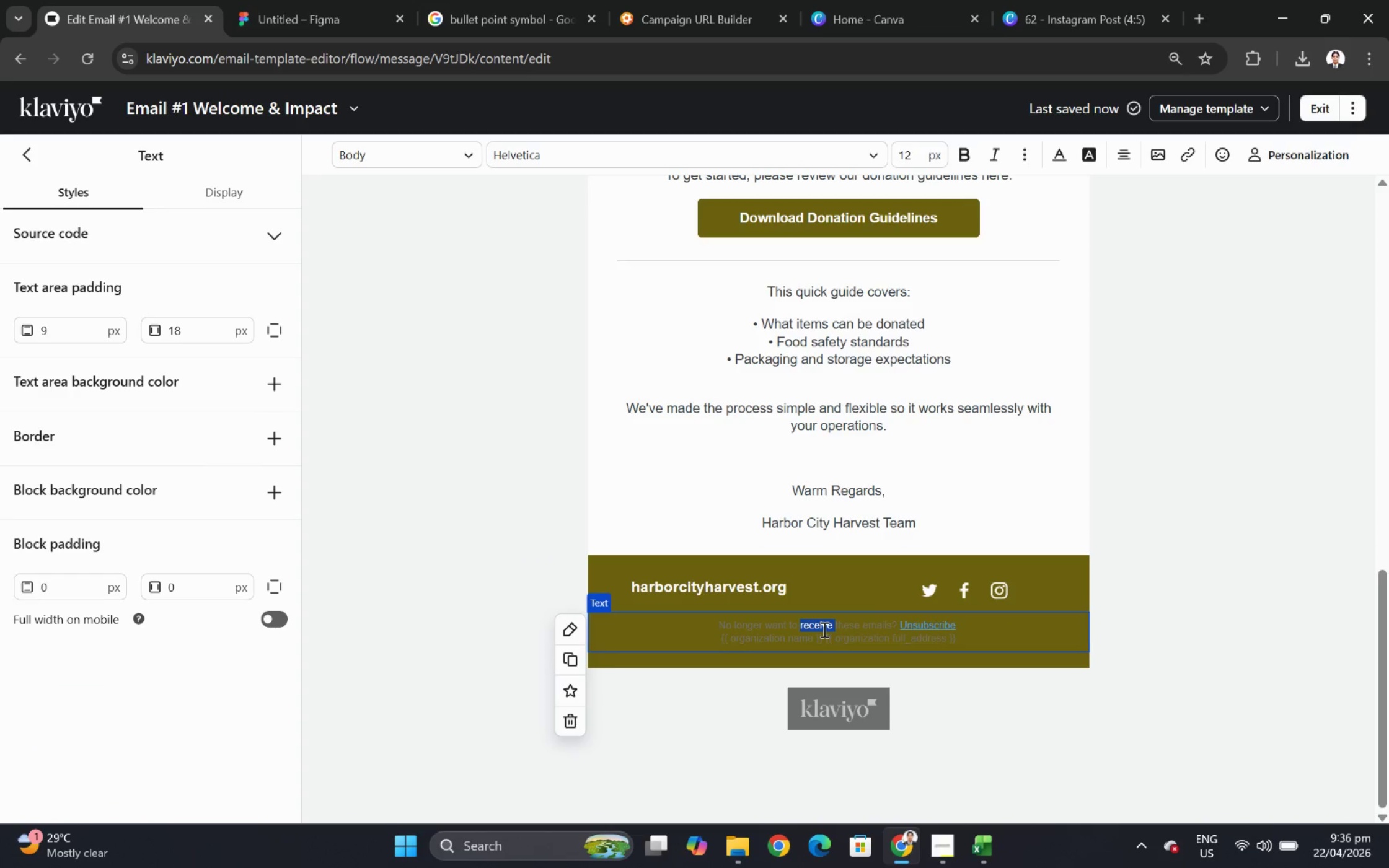 
key(Control+A)
 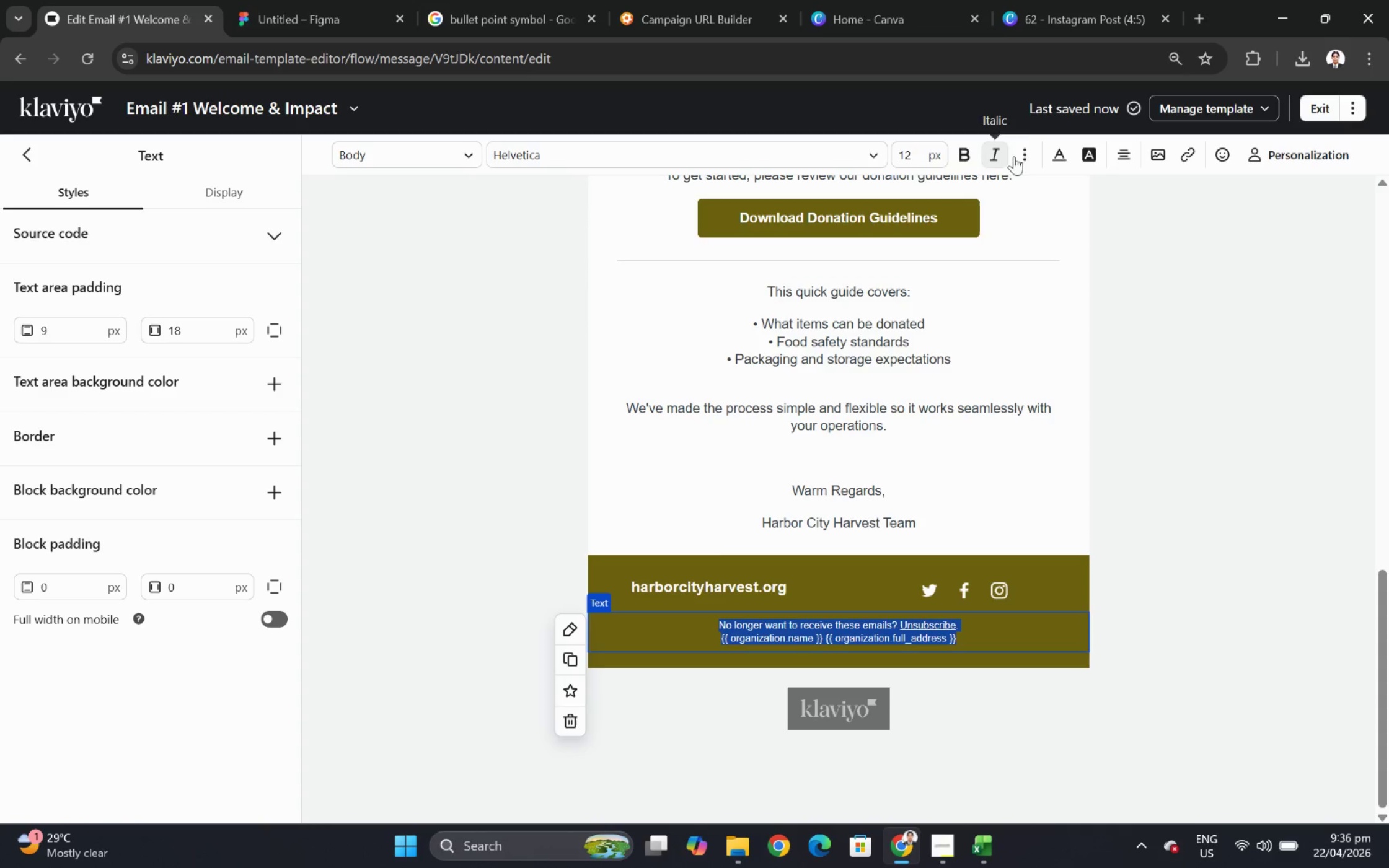 
left_click([1068, 152])
 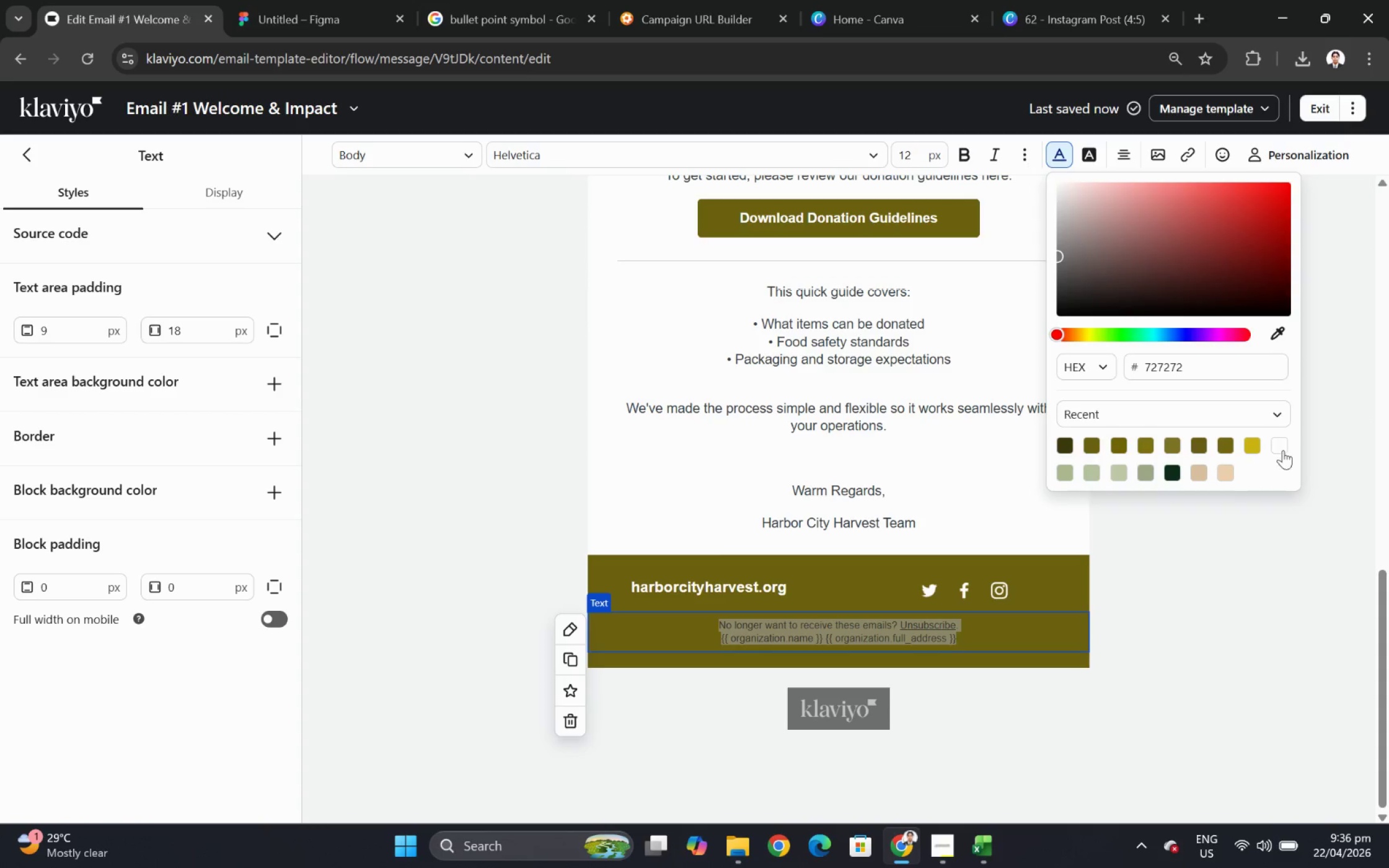 
left_click([1282, 445])
 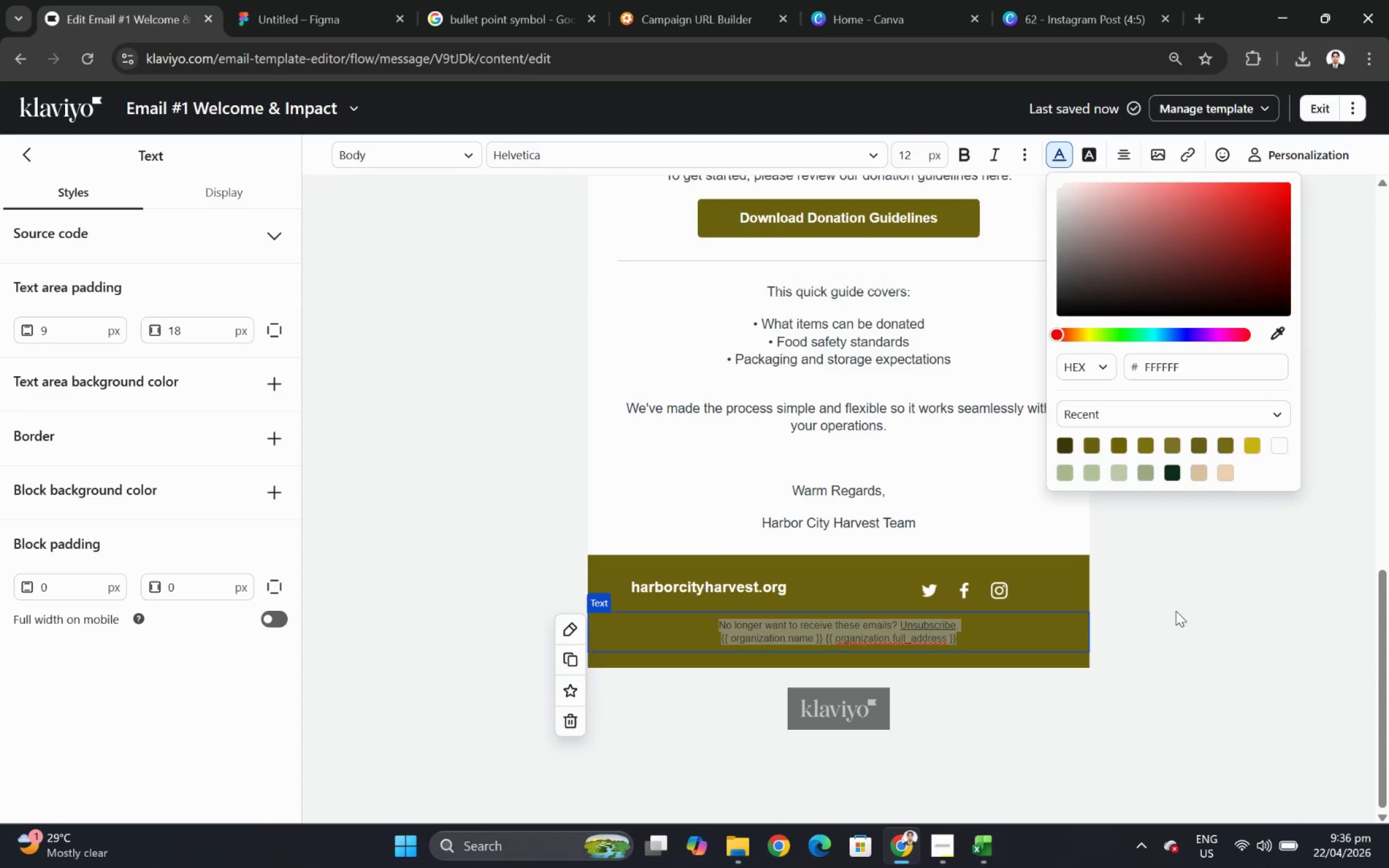 
double_click([1176, 610])
 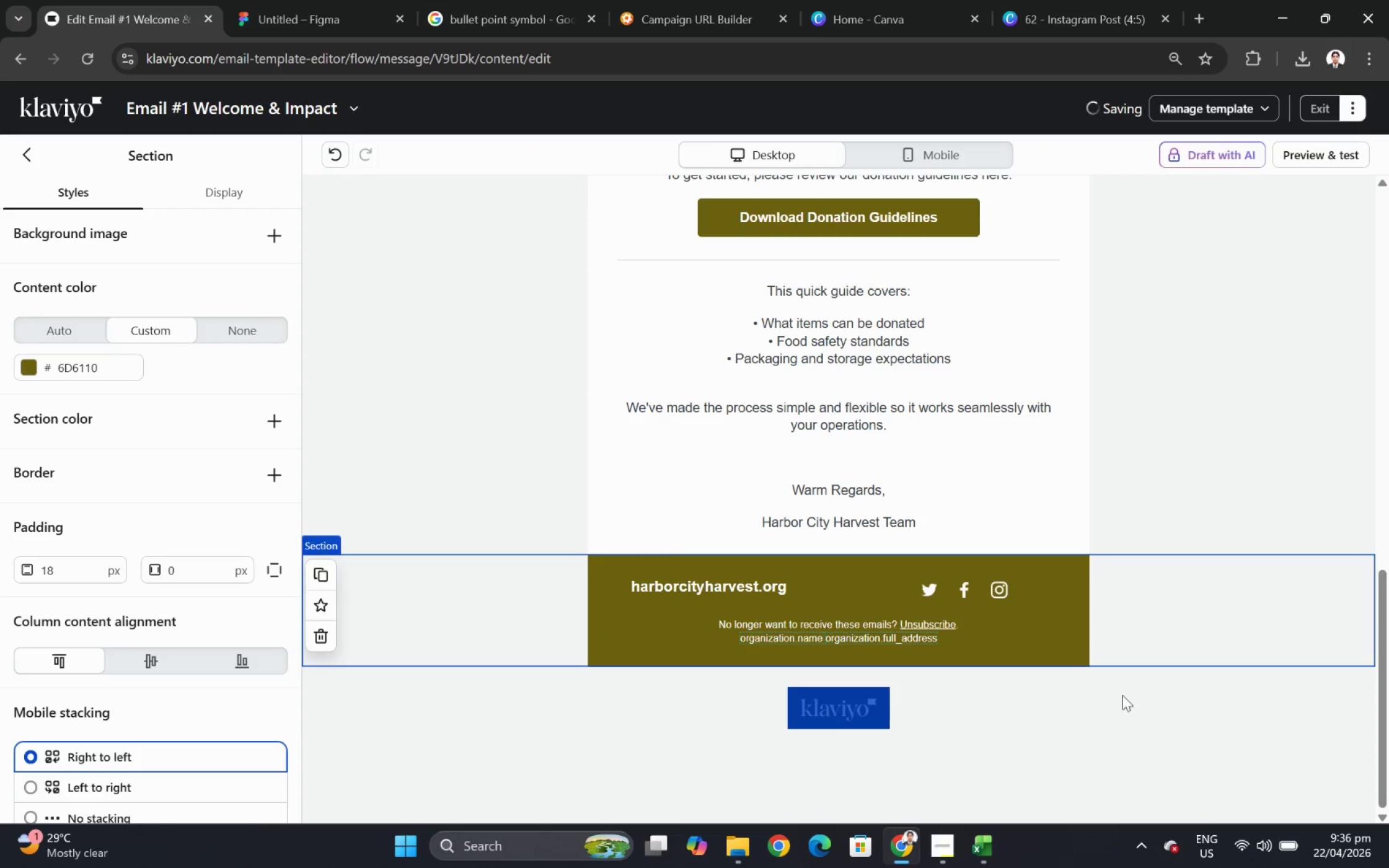 
left_click([1147, 702])
 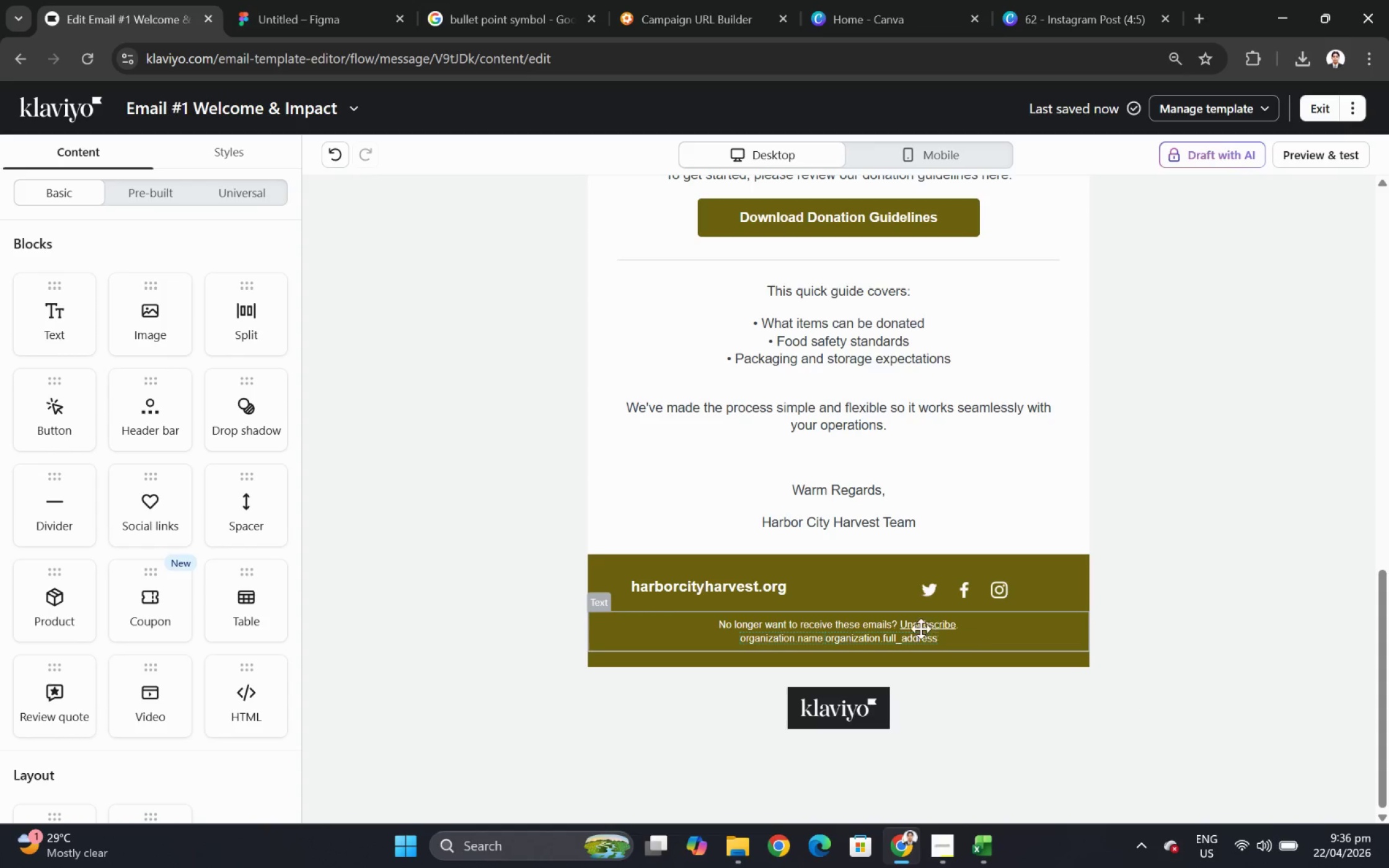 
left_click_drag(start_coordinate=[906, 625], to_coordinate=[902, 633])
 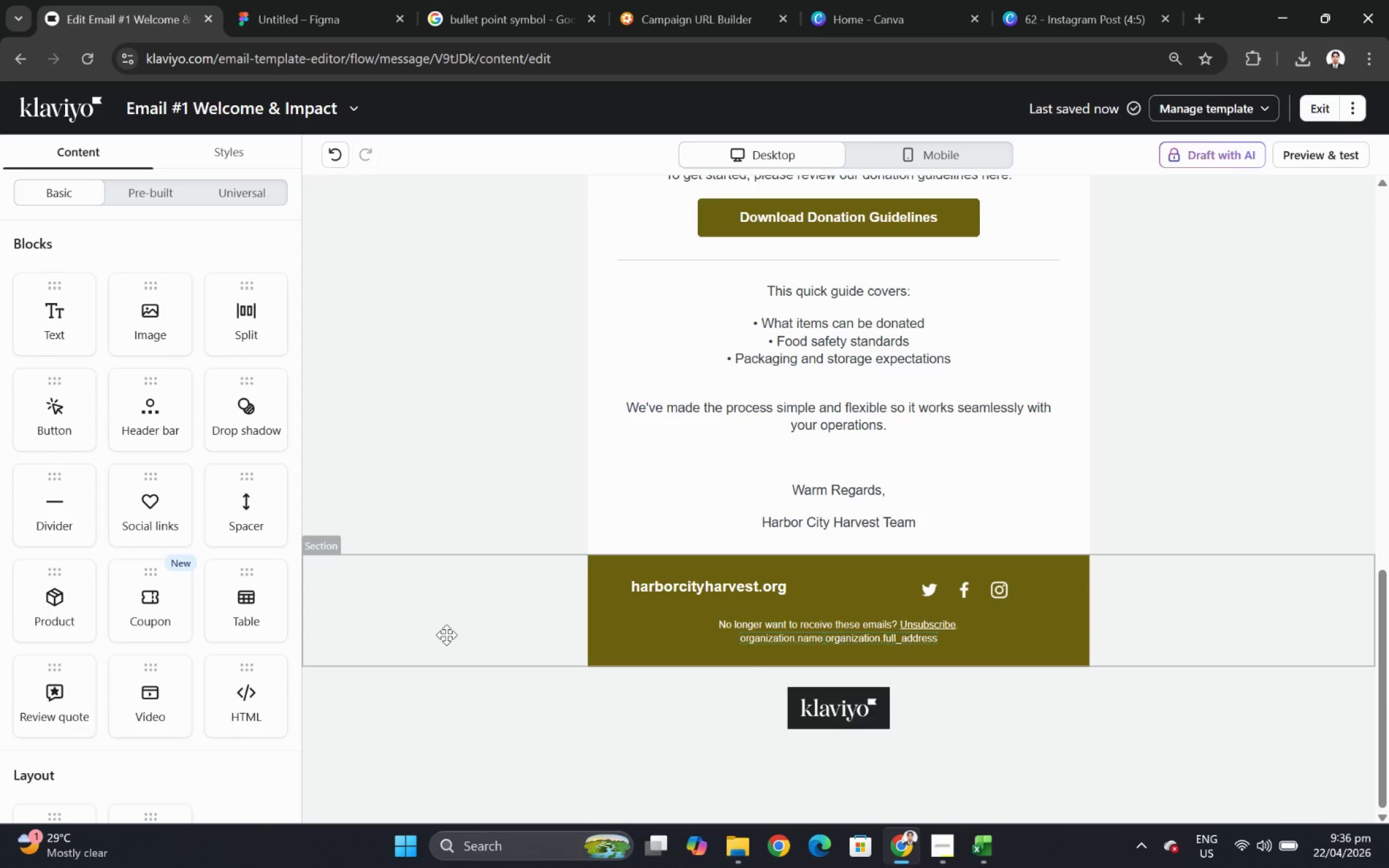 
left_click([446, 634])
 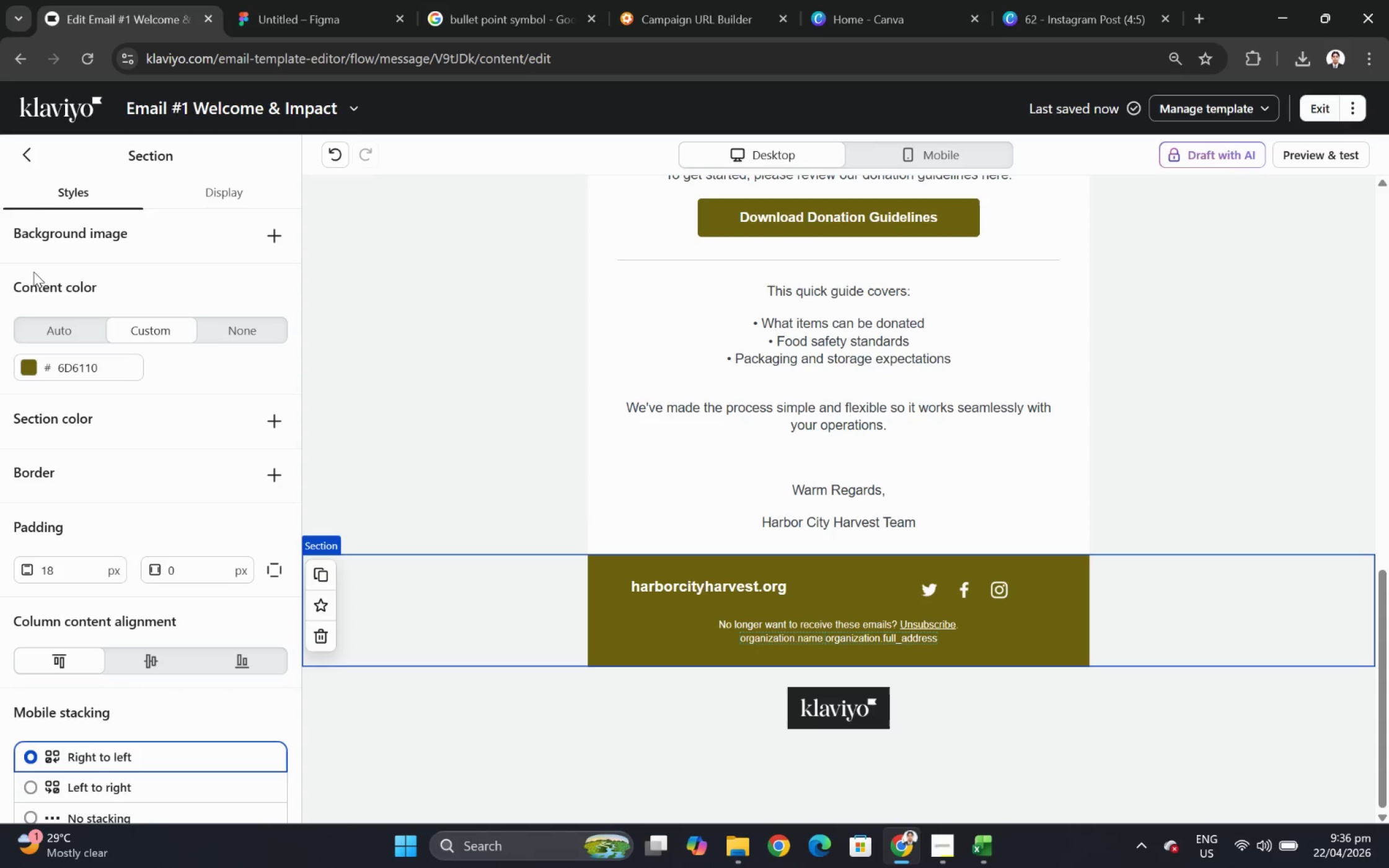 
left_click([19, 163])
 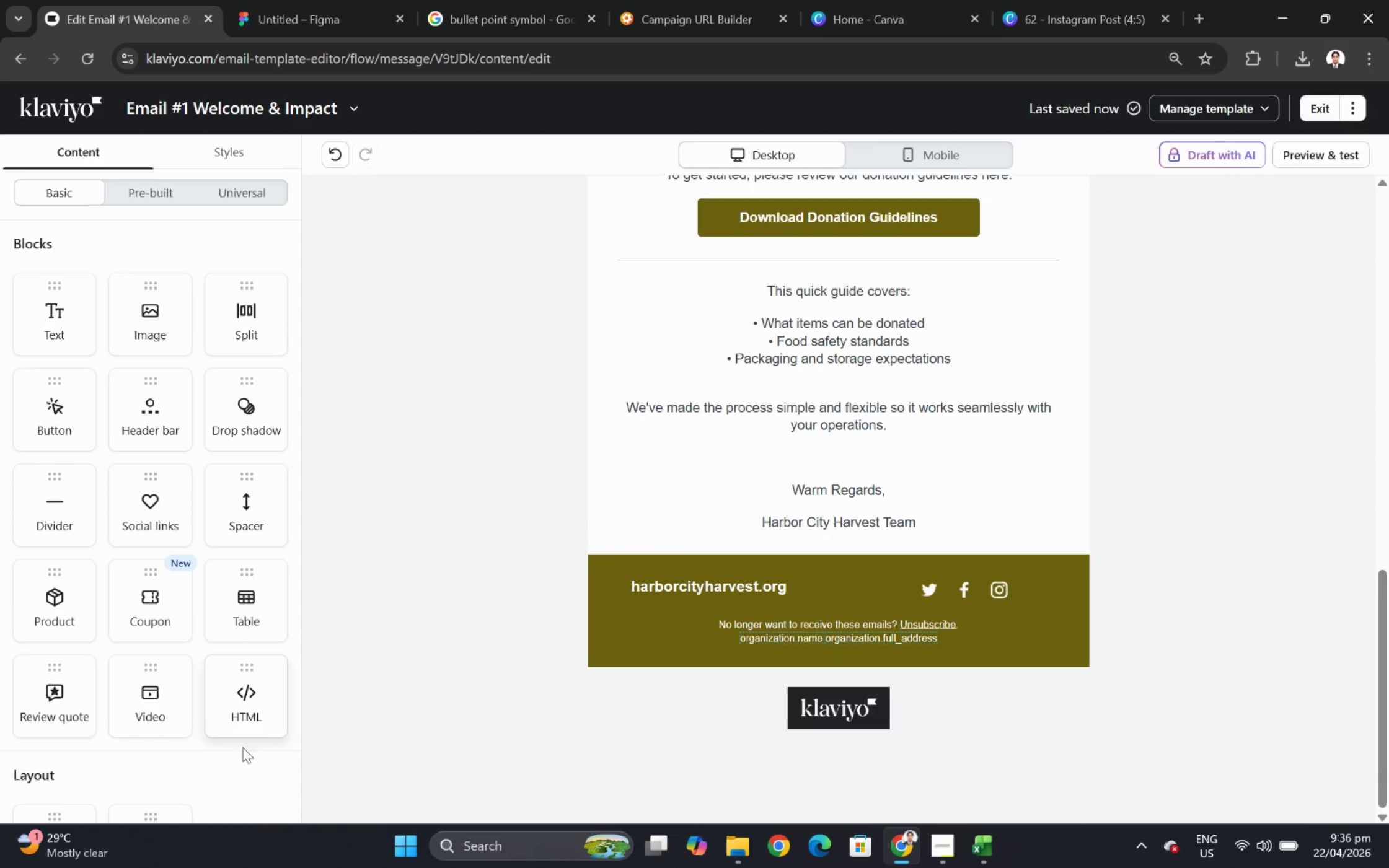 
scroll: coordinate [231, 753], scroll_direction: down, amount: 2.0
 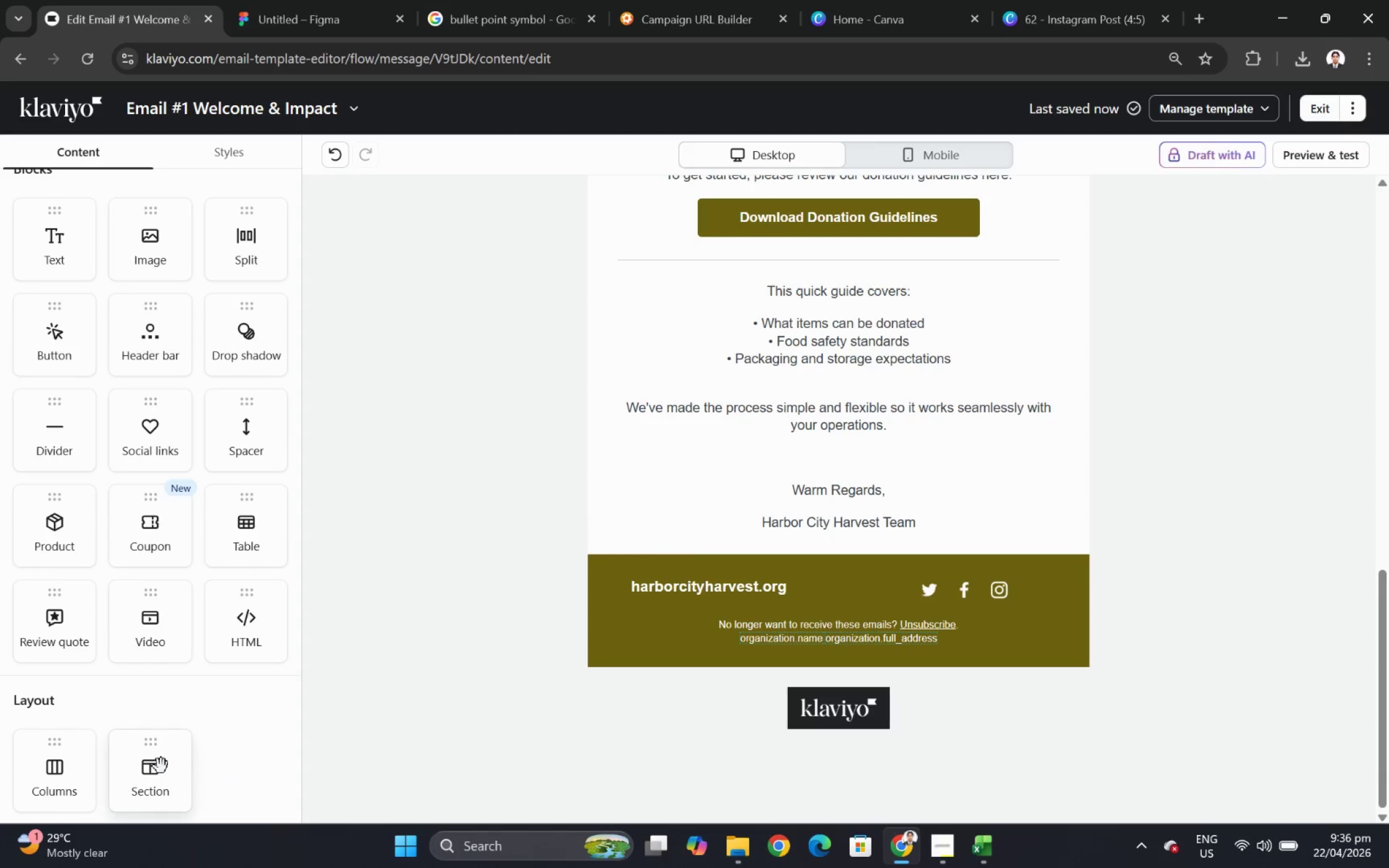 
left_click_drag(start_coordinate=[160, 766], to_coordinate=[713, 642])
 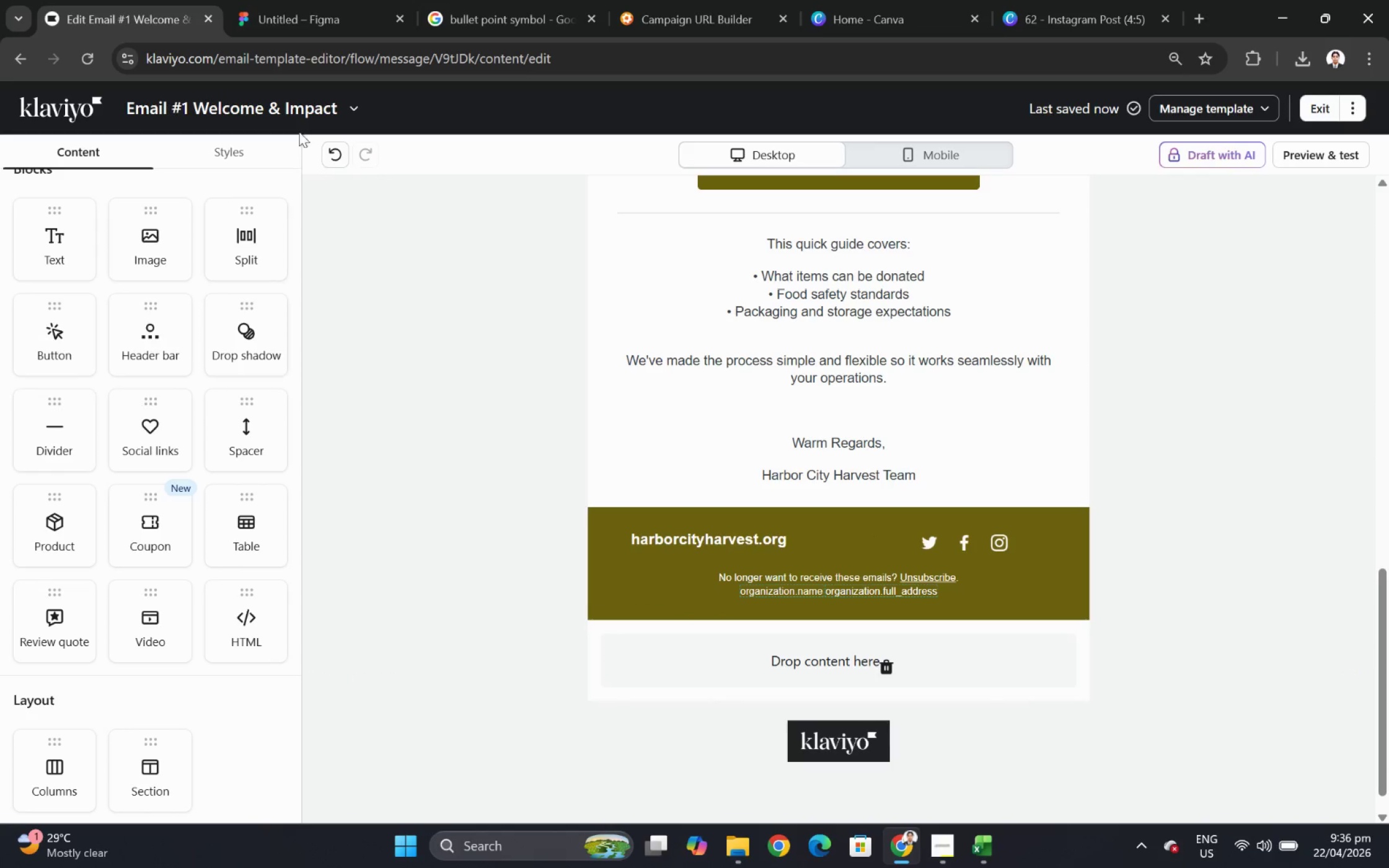 
left_click([337, 160])
 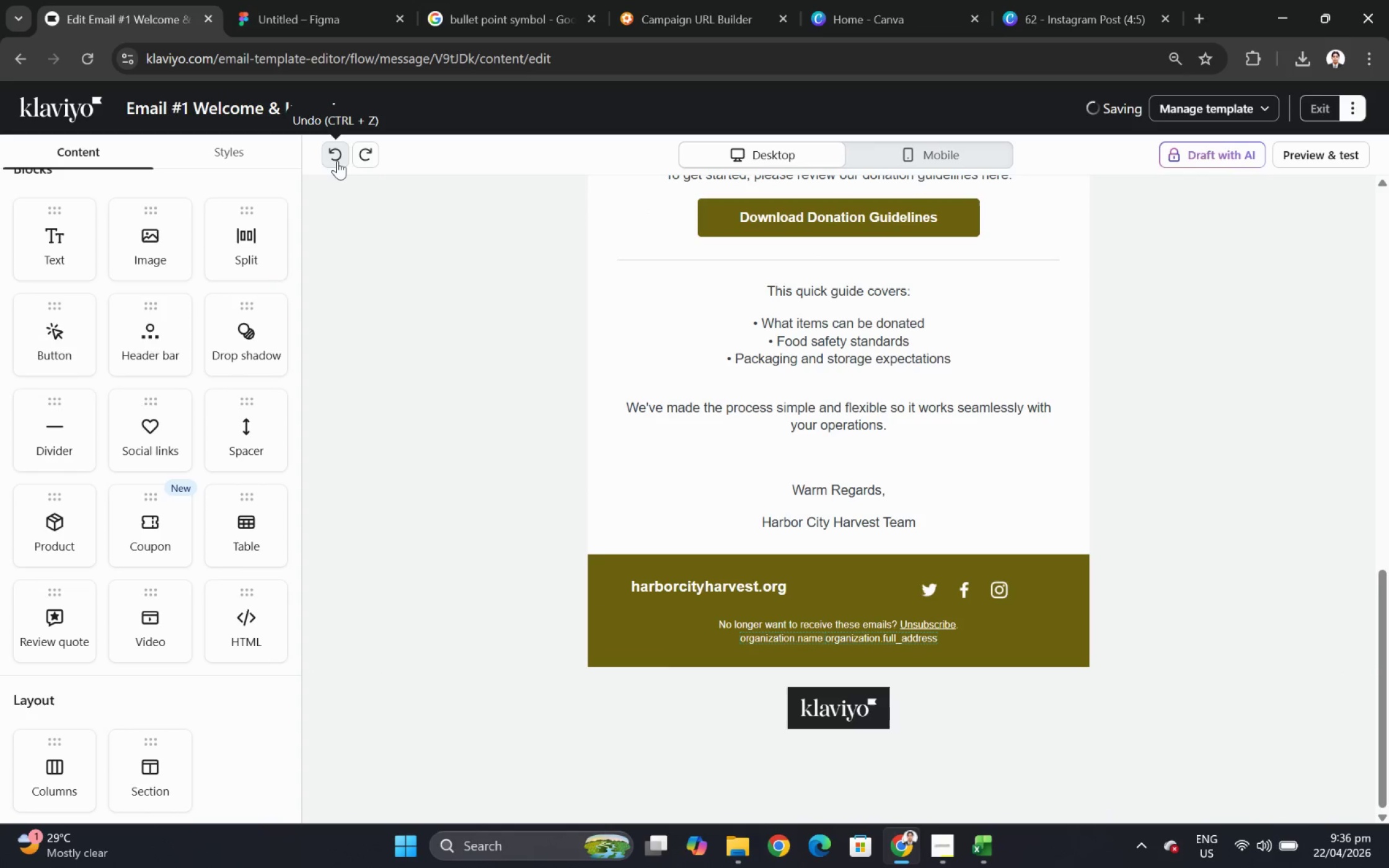 
left_click([337, 160])
 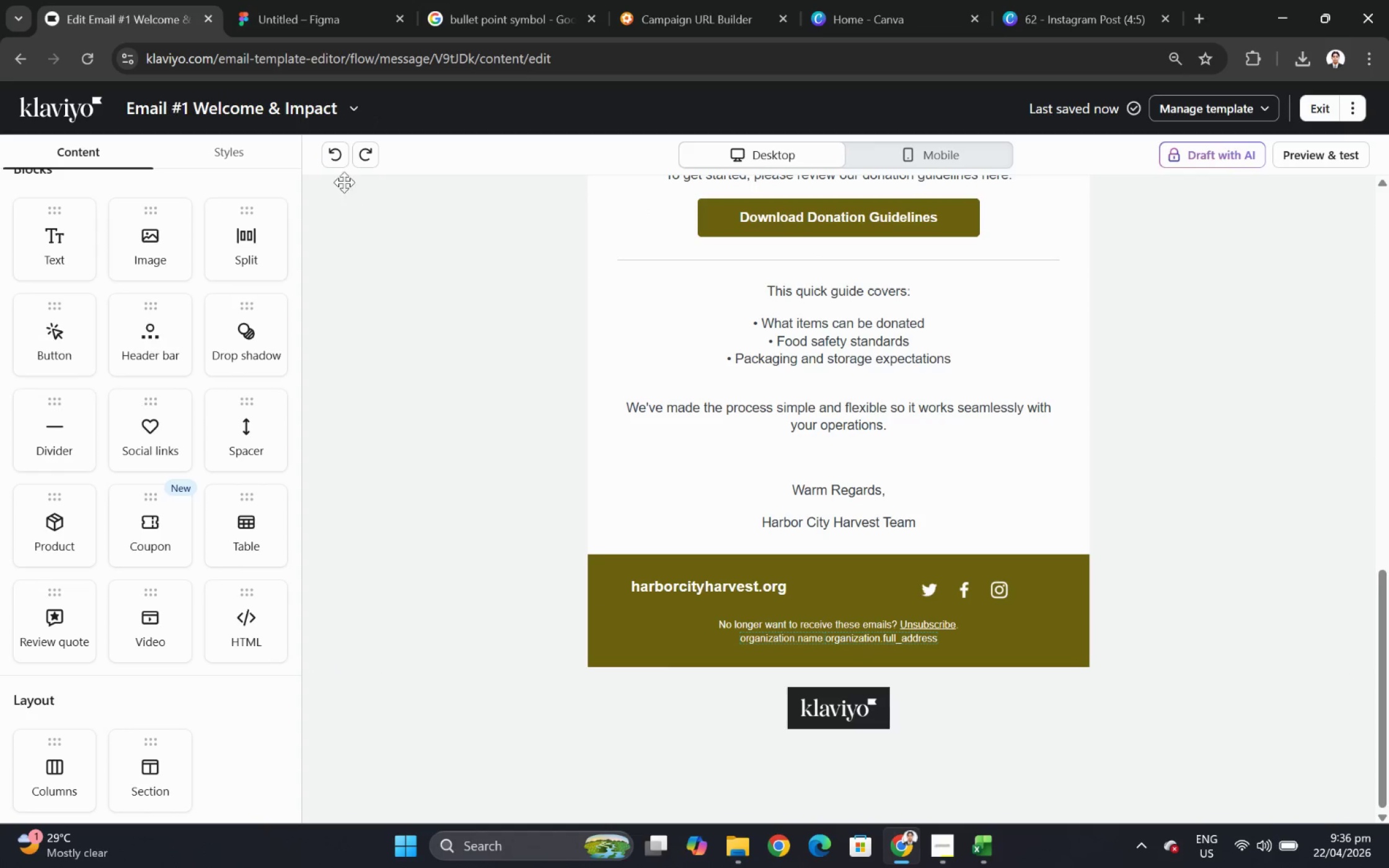 
left_click([335, 158])
 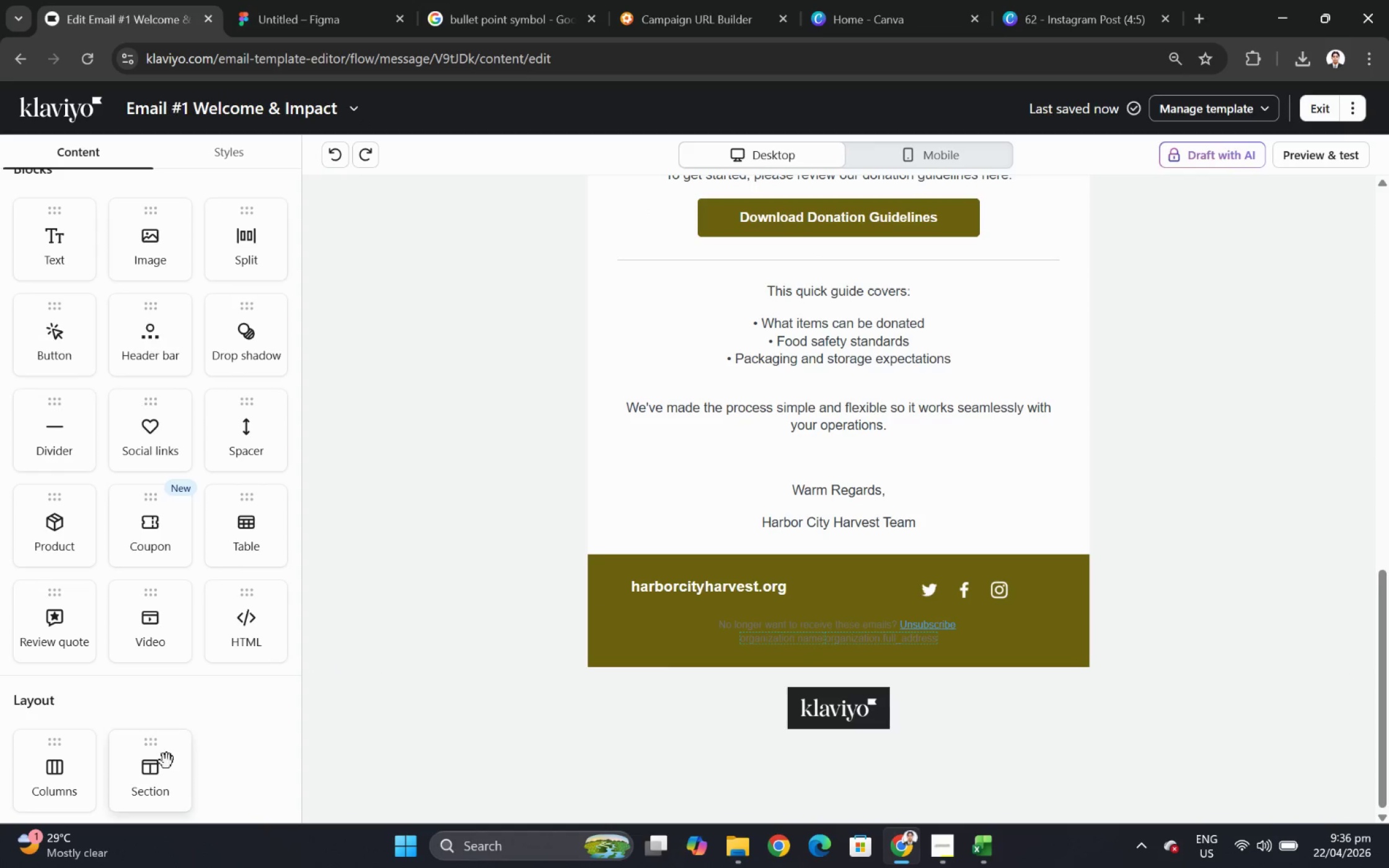 
left_click_drag(start_coordinate=[155, 783], to_coordinate=[586, 638])
 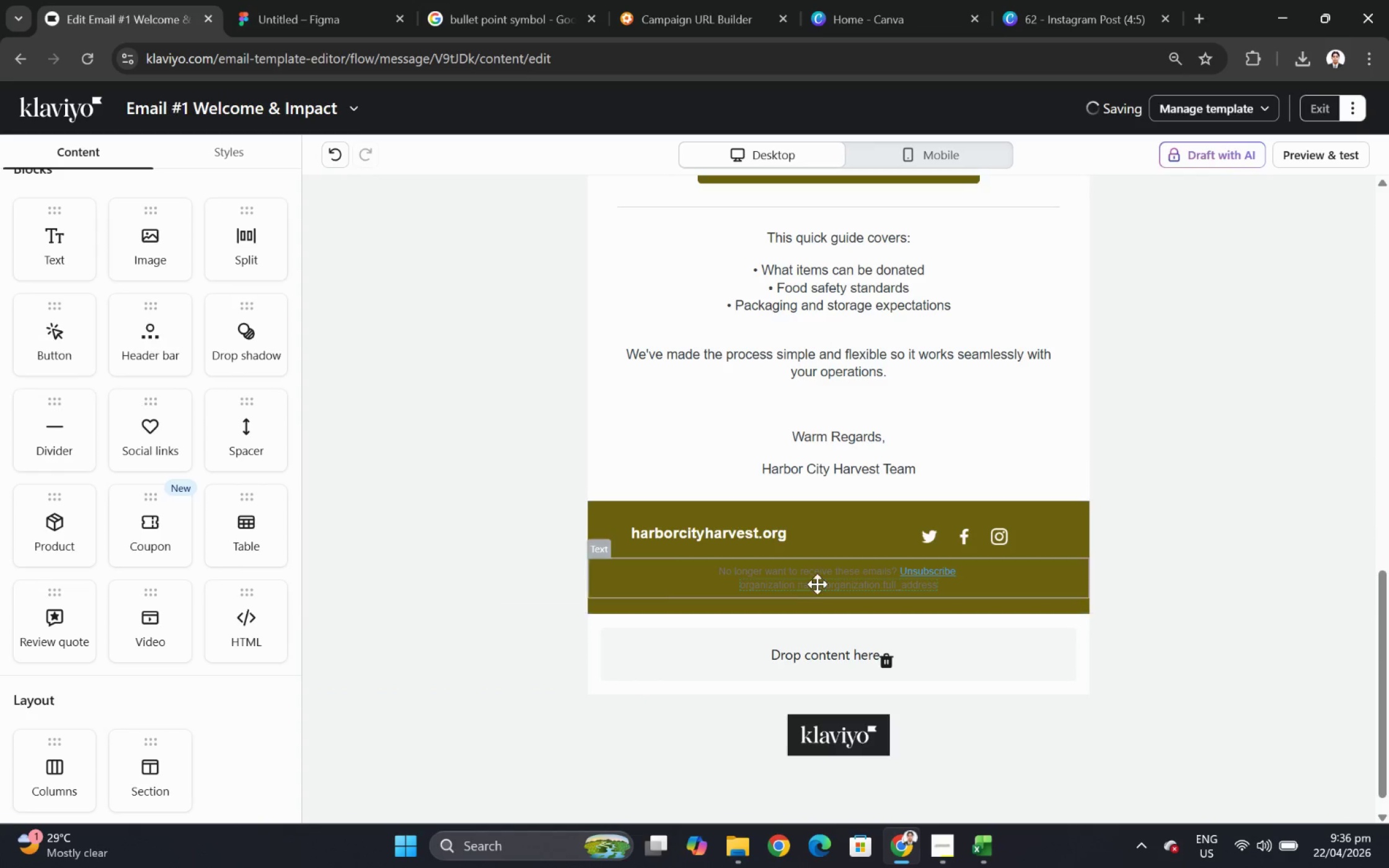 
left_click_drag(start_coordinate=[817, 579], to_coordinate=[819, 649])
 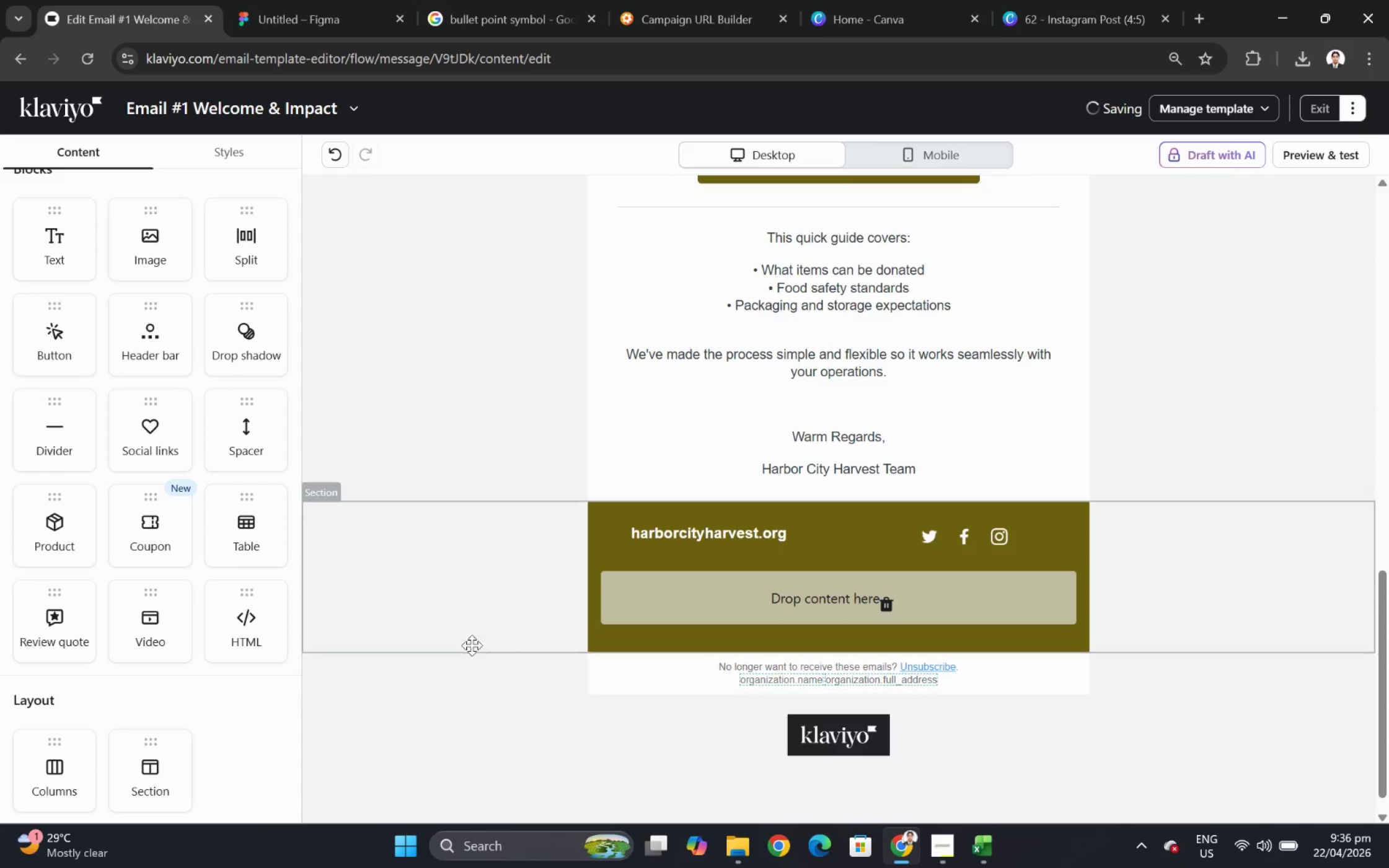 
left_click([454, 664])
 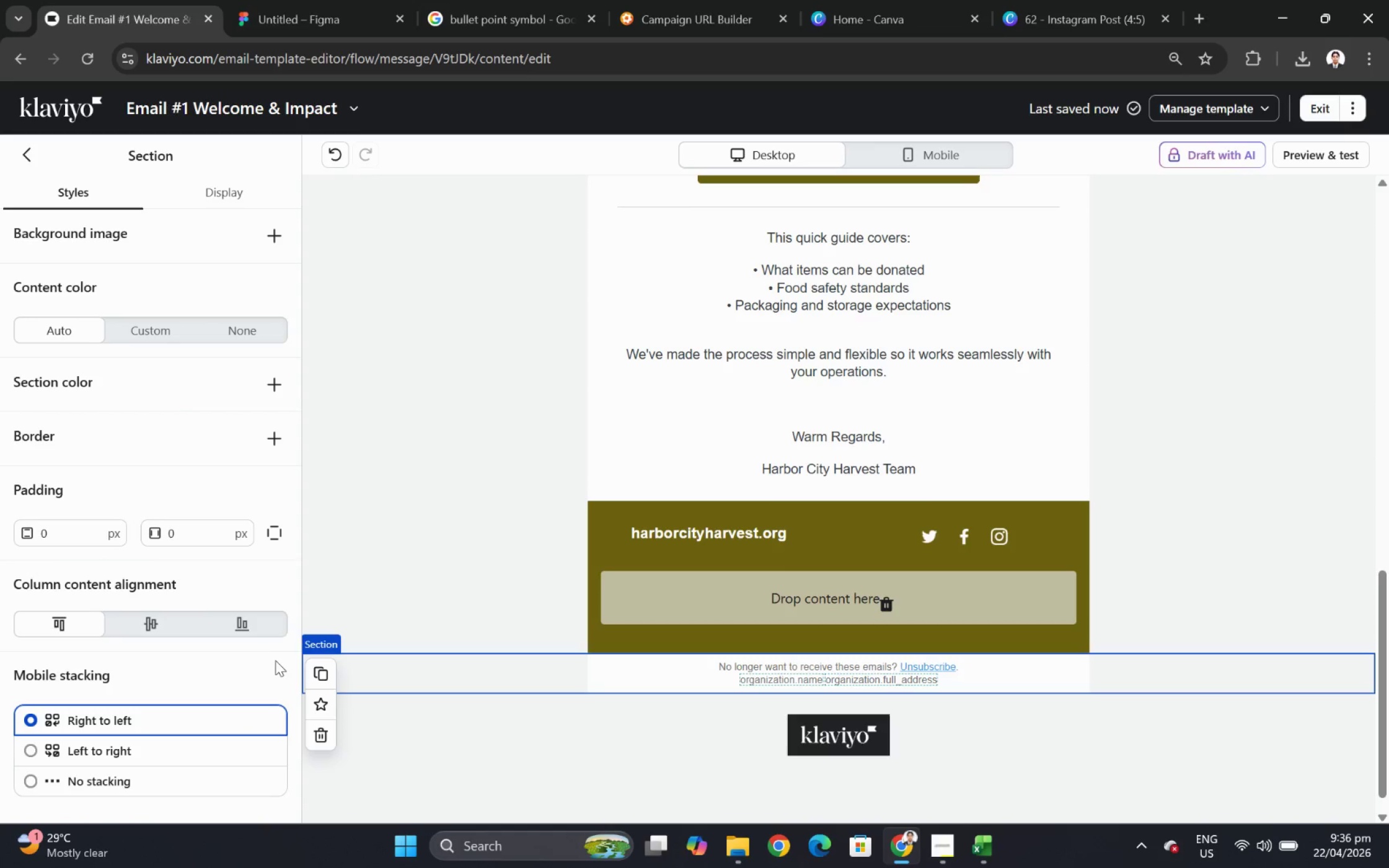 
left_click([163, 327])
 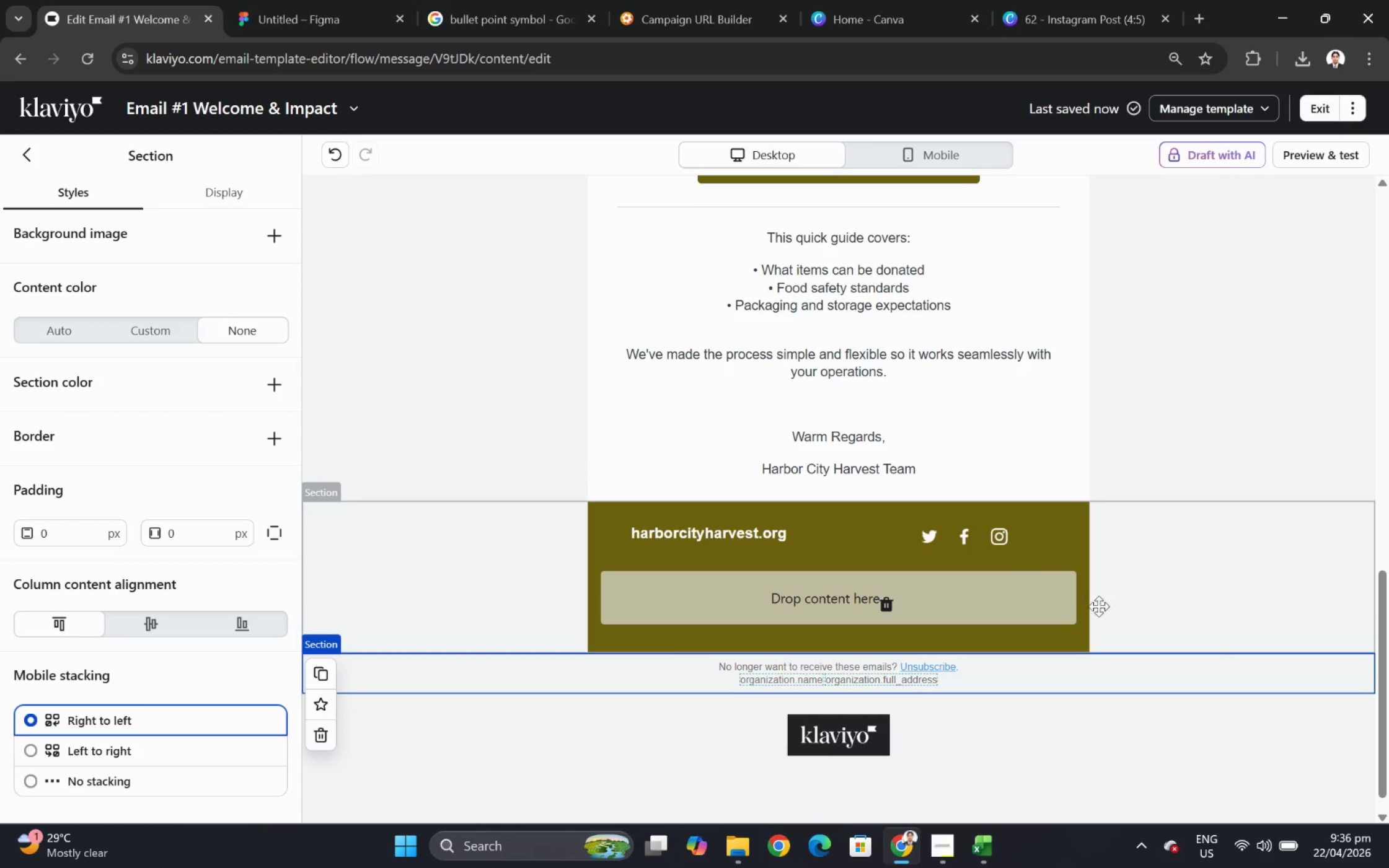 
left_click([1295, 568])
 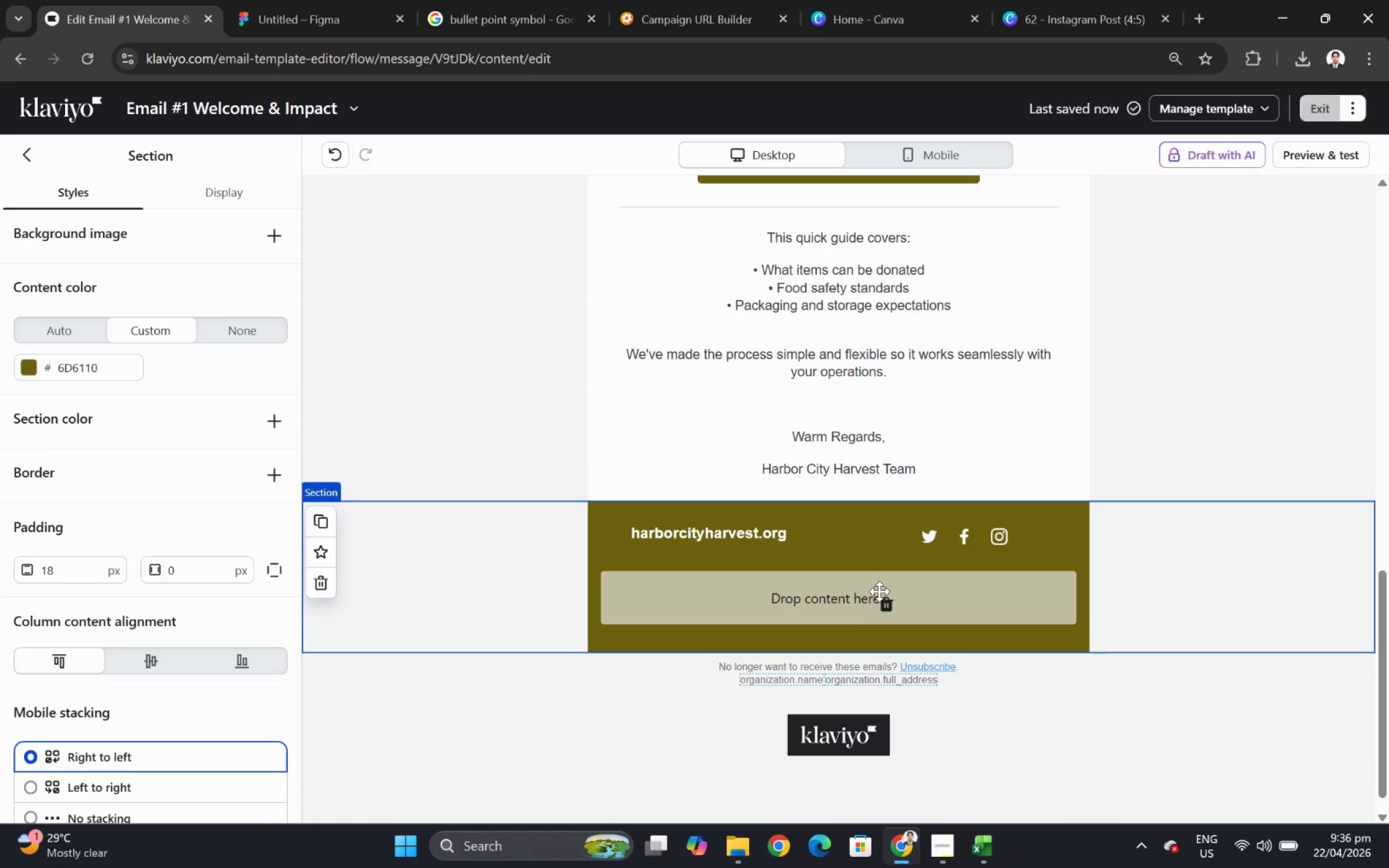 
left_click([888, 612])
 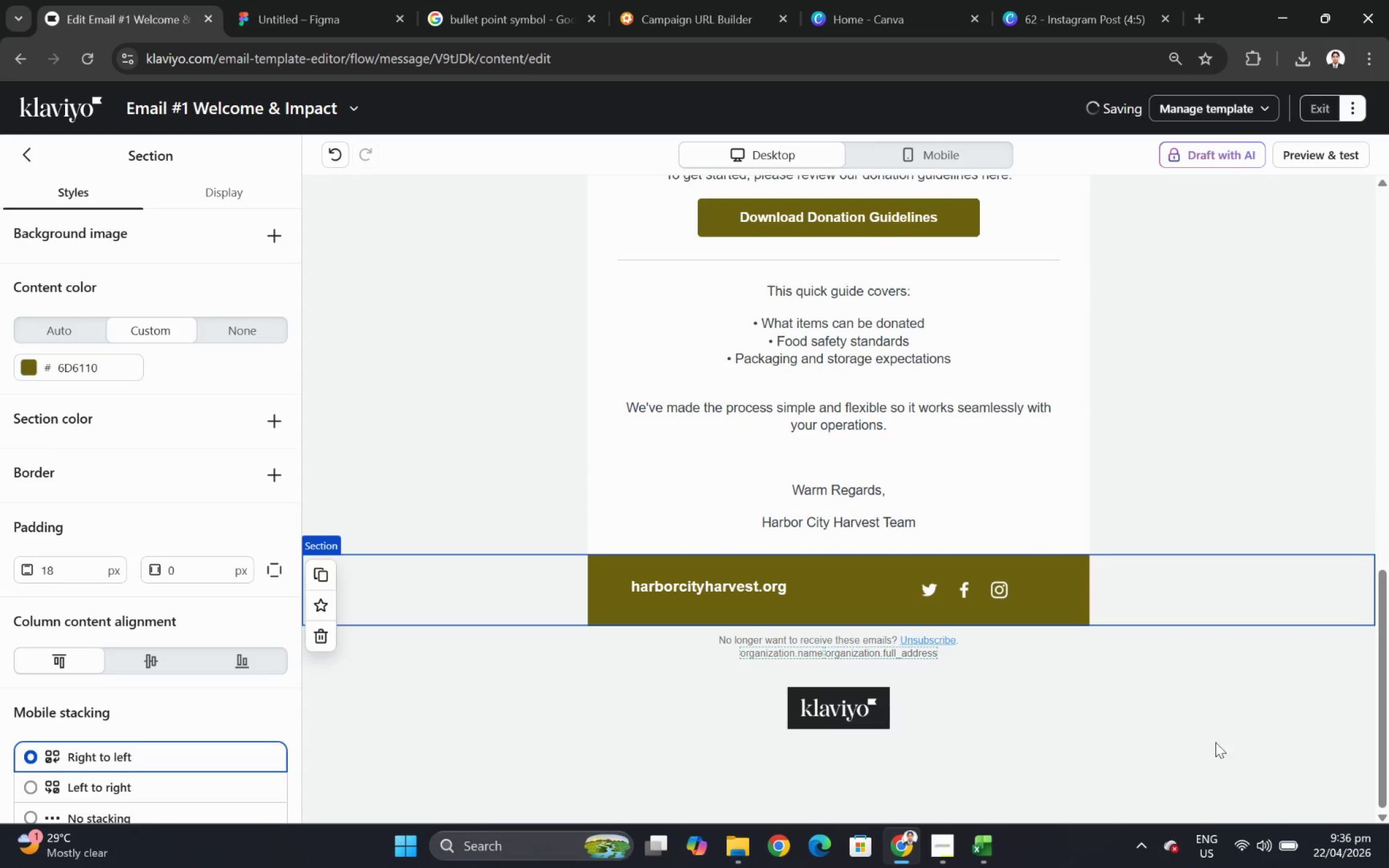 
left_click([1109, 711])
 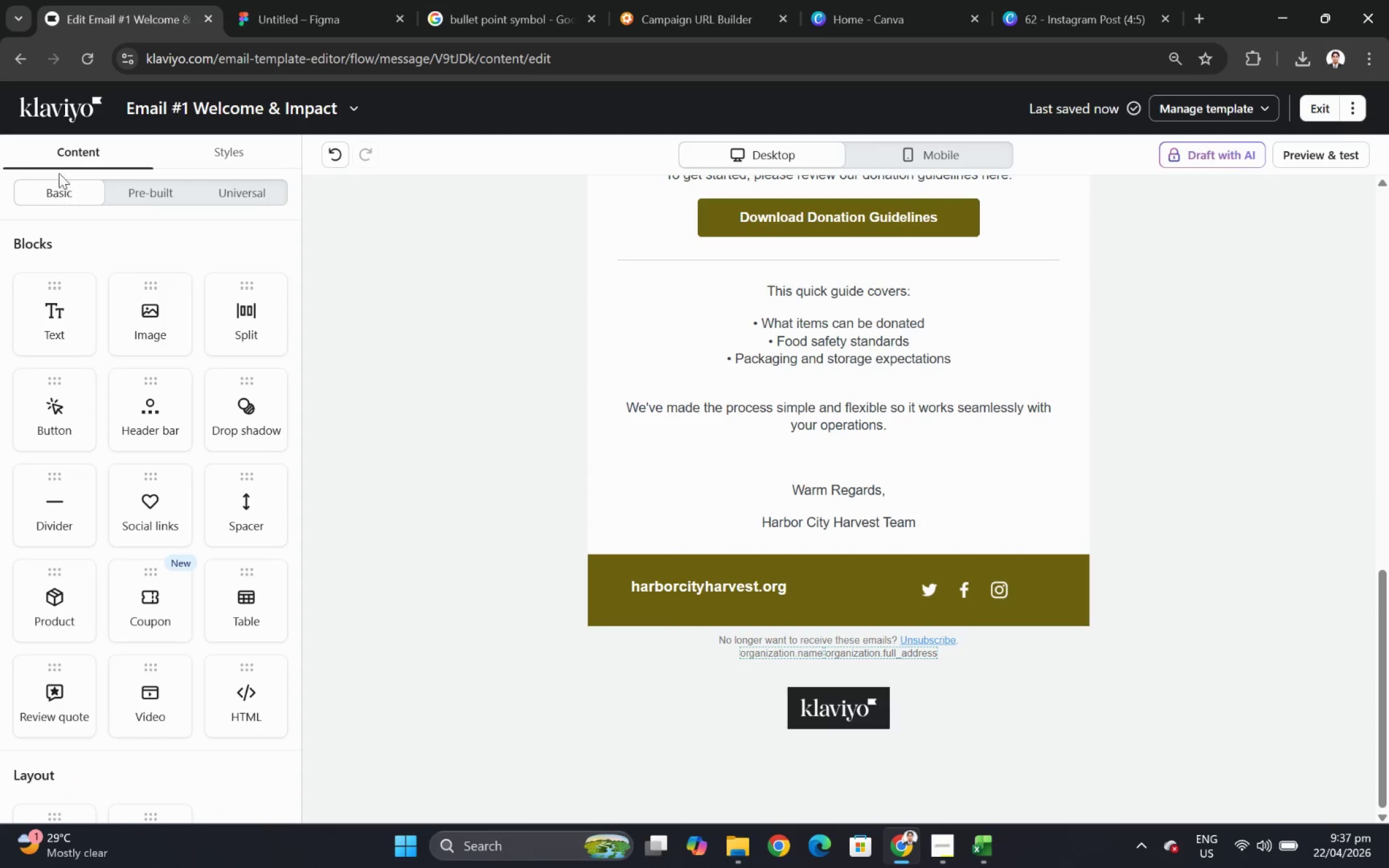 
left_click_drag(start_coordinate=[234, 505], to_coordinate=[880, 610])
 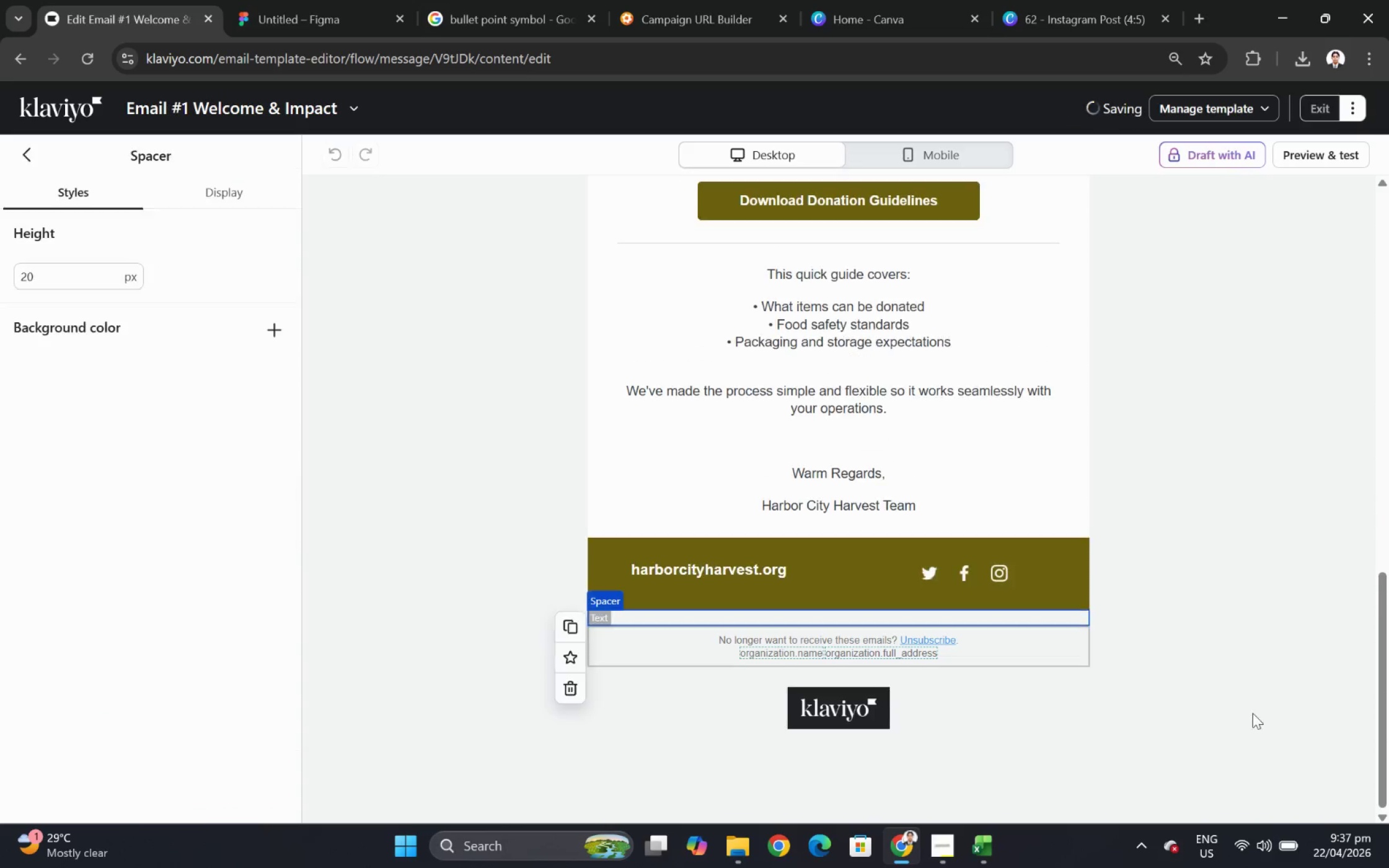 
left_click([1255, 719])
 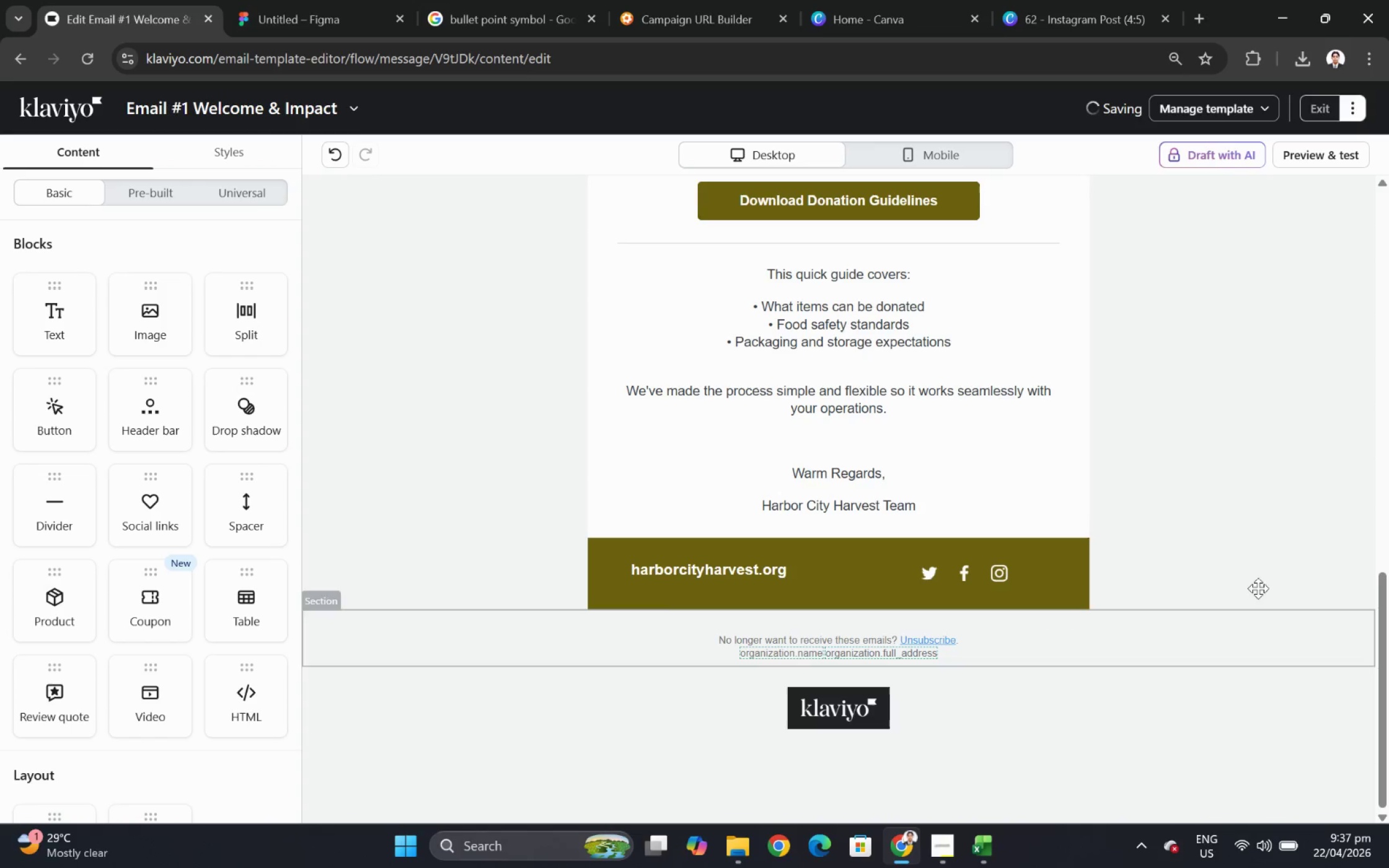 
left_click([1265, 577])
 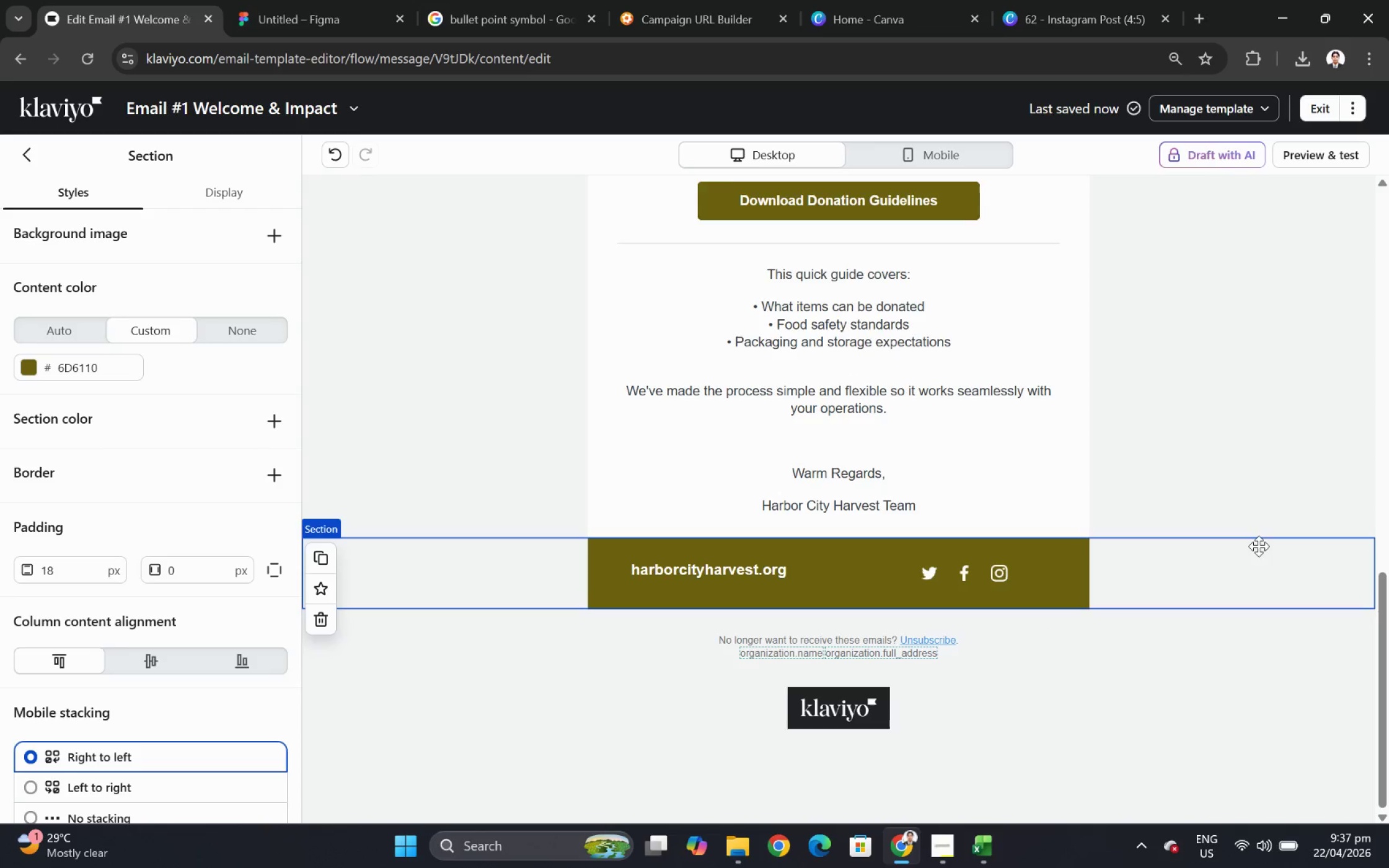 
scroll: coordinate [1255, 539], scroll_direction: up, amount: 1.0
 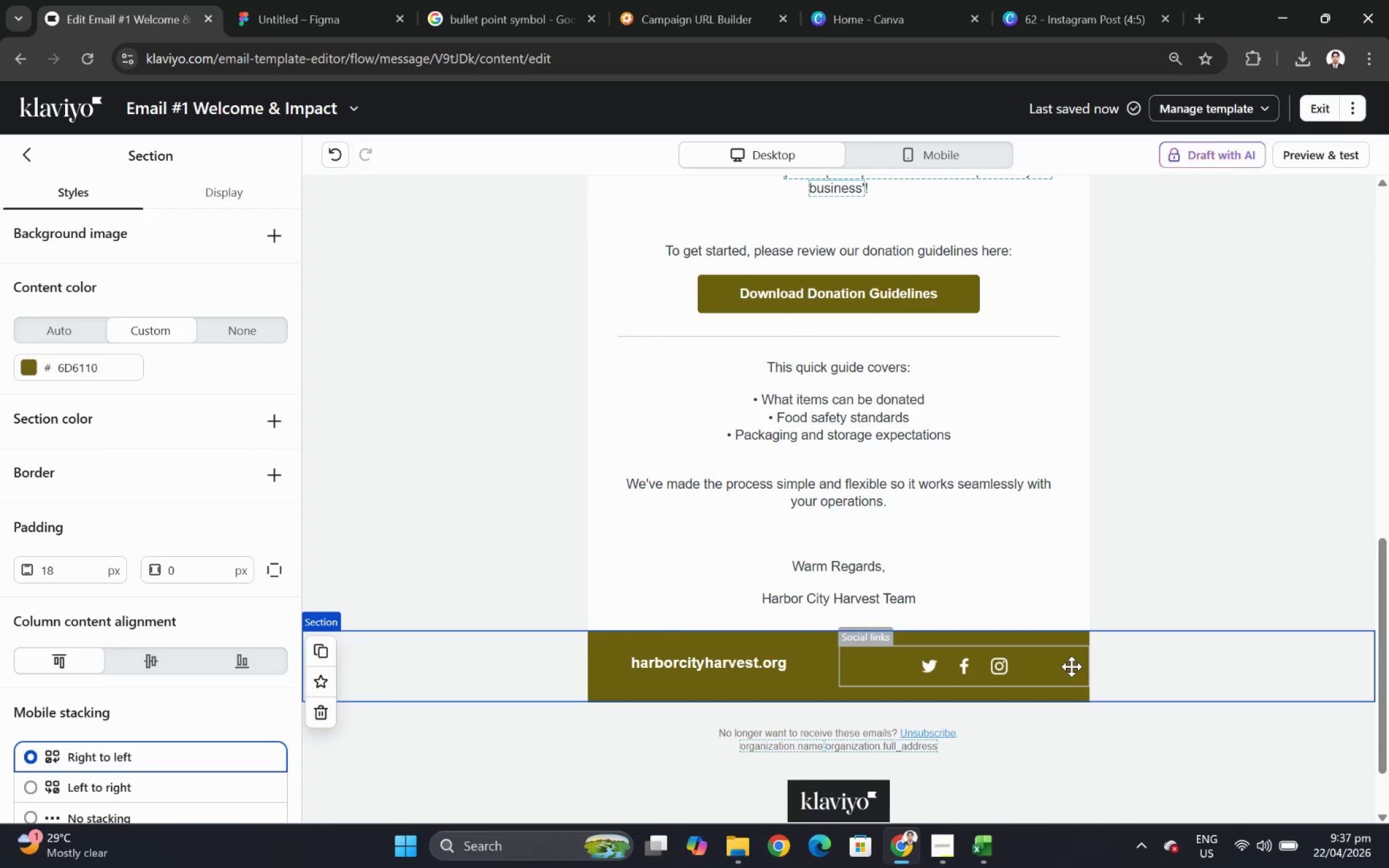 
left_click([1071, 666])
 